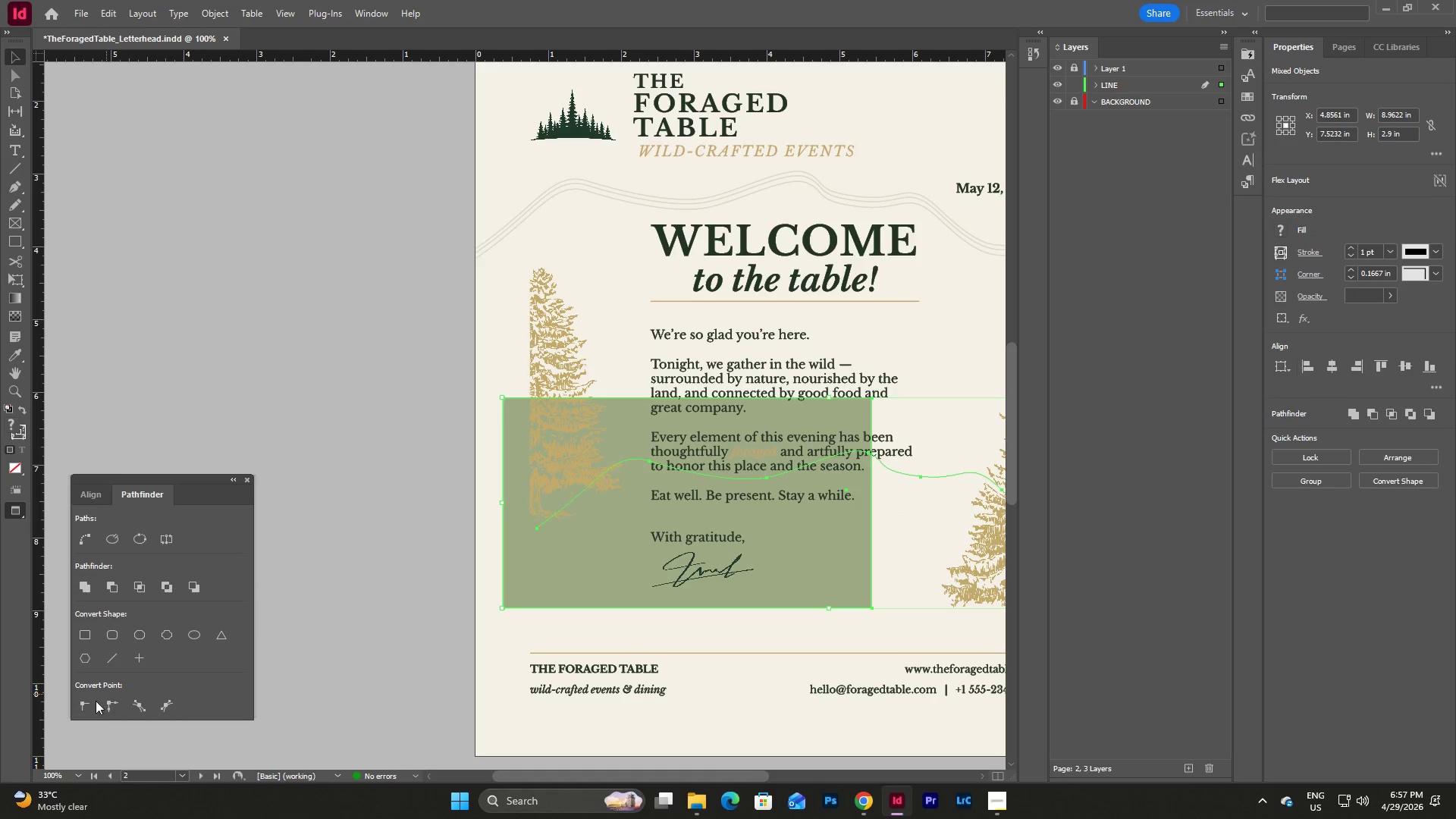 
left_click_drag(start_coordinate=[717, 540], to_coordinate=[486, 578])
 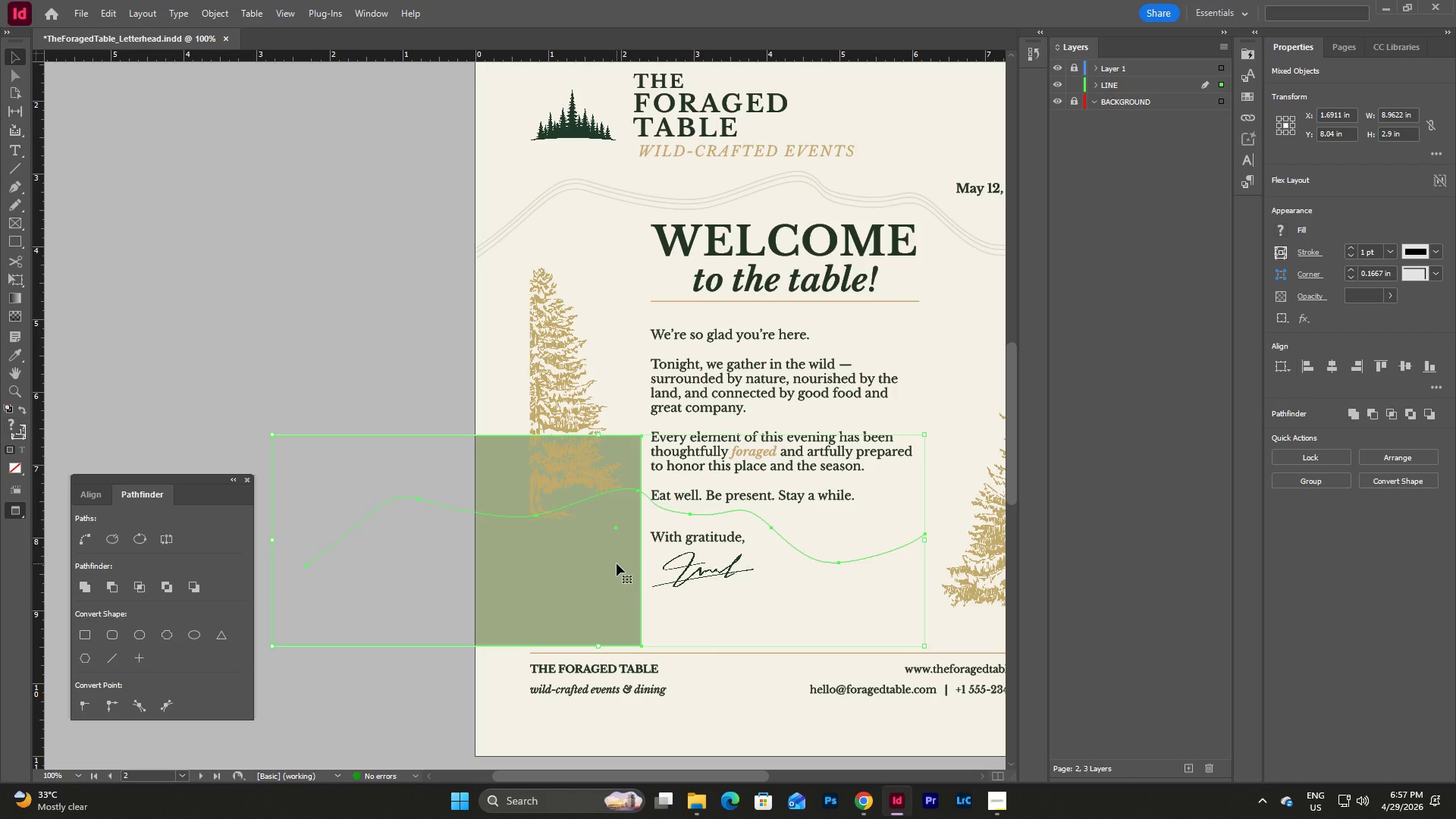 
key(Backspace)
 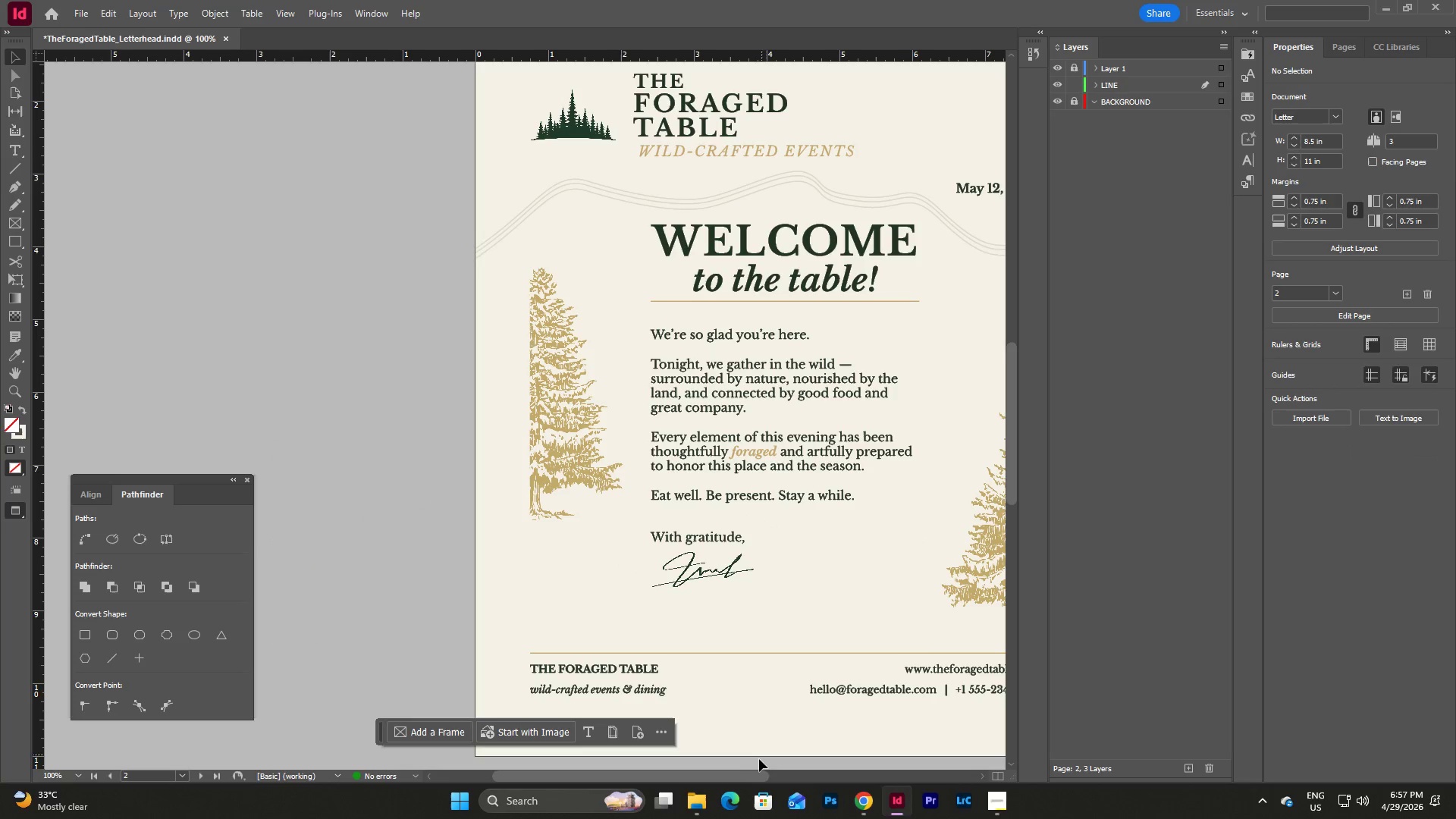 
left_click_drag(start_coordinate=[748, 780], to_coordinate=[816, 779])
 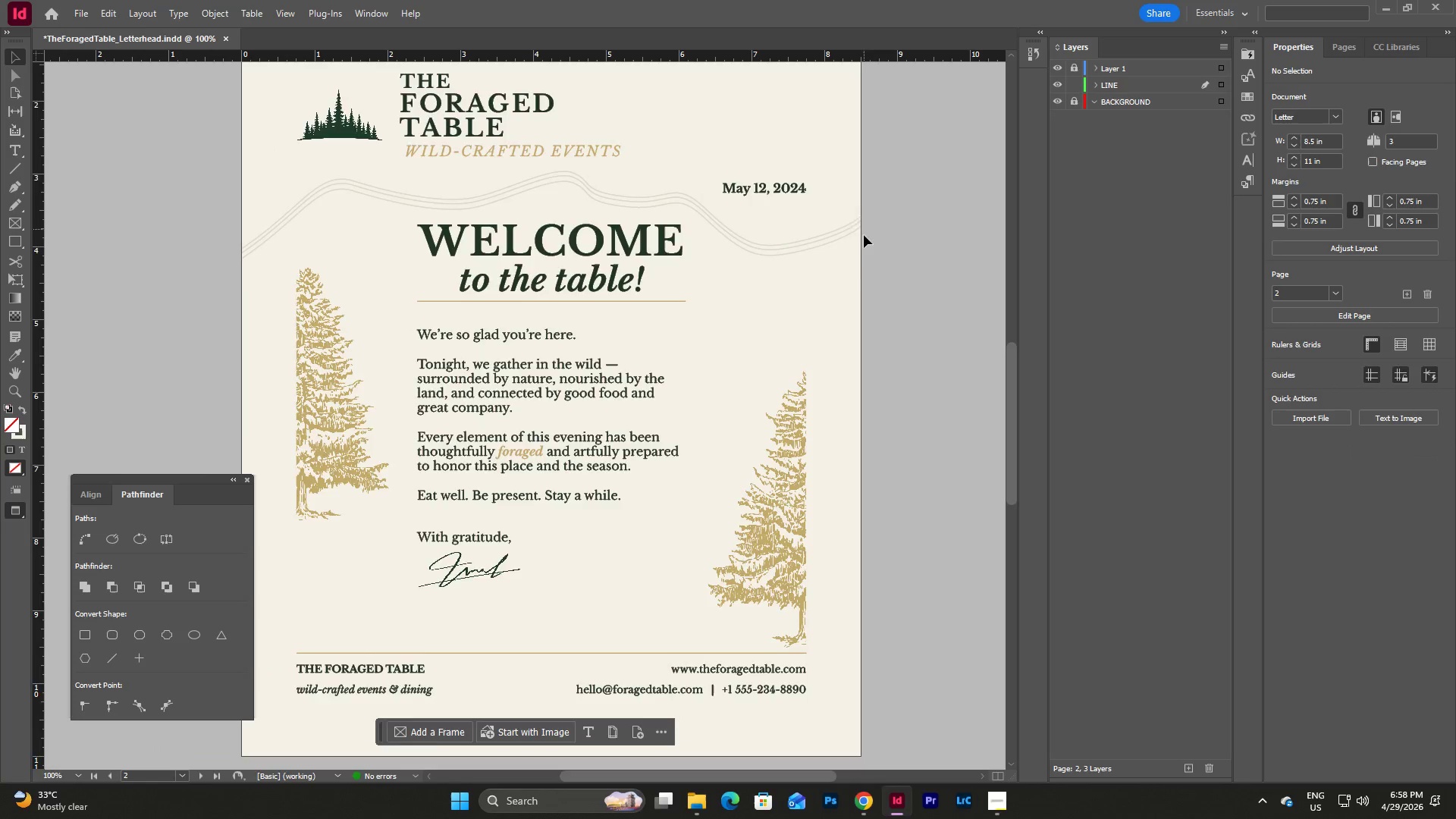 
scroll: coordinate [865, 243], scroll_direction: up, amount: 4.0
 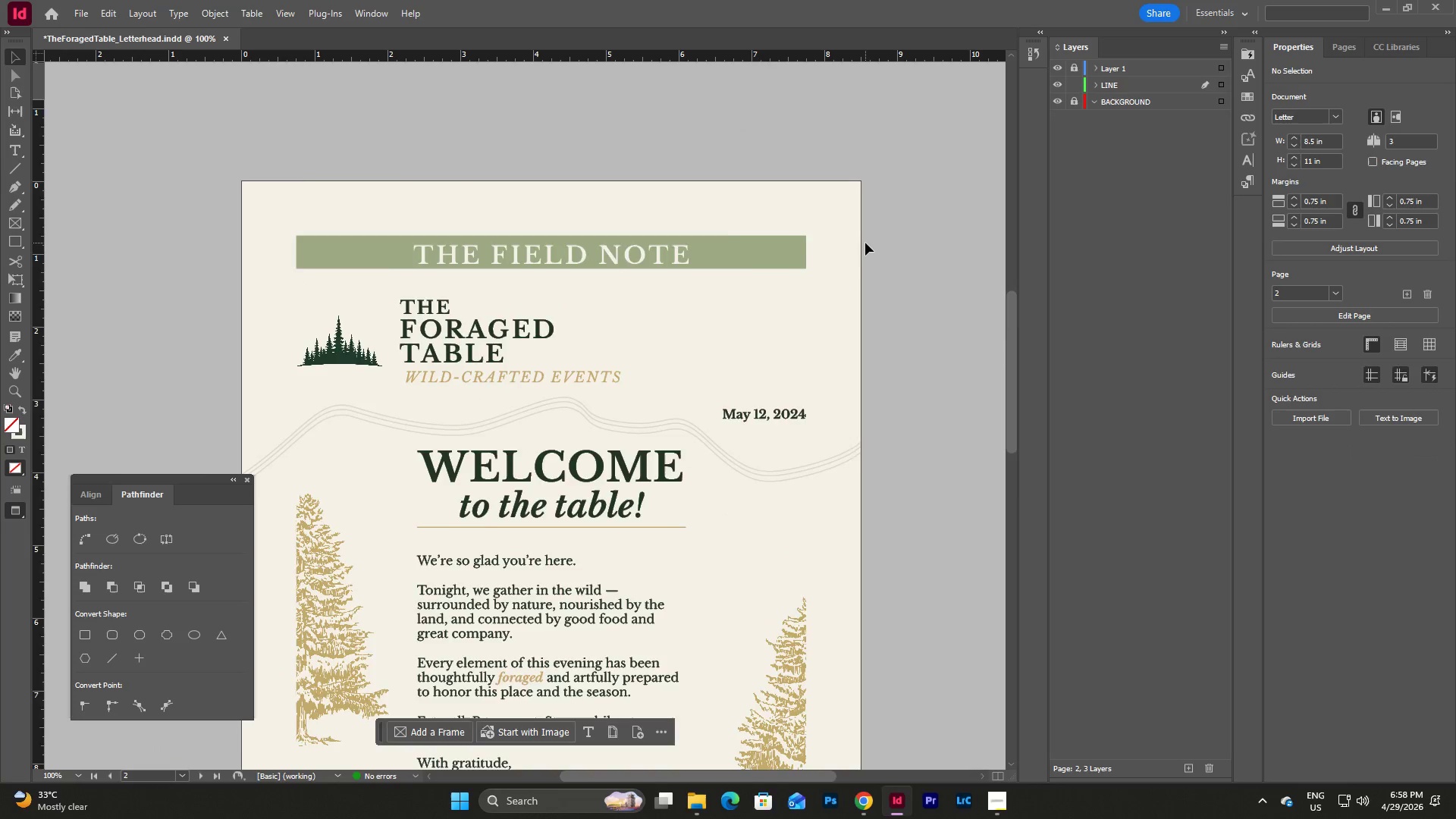 
scroll: coordinate [865, 243], scroll_direction: down, amount: 4.0
 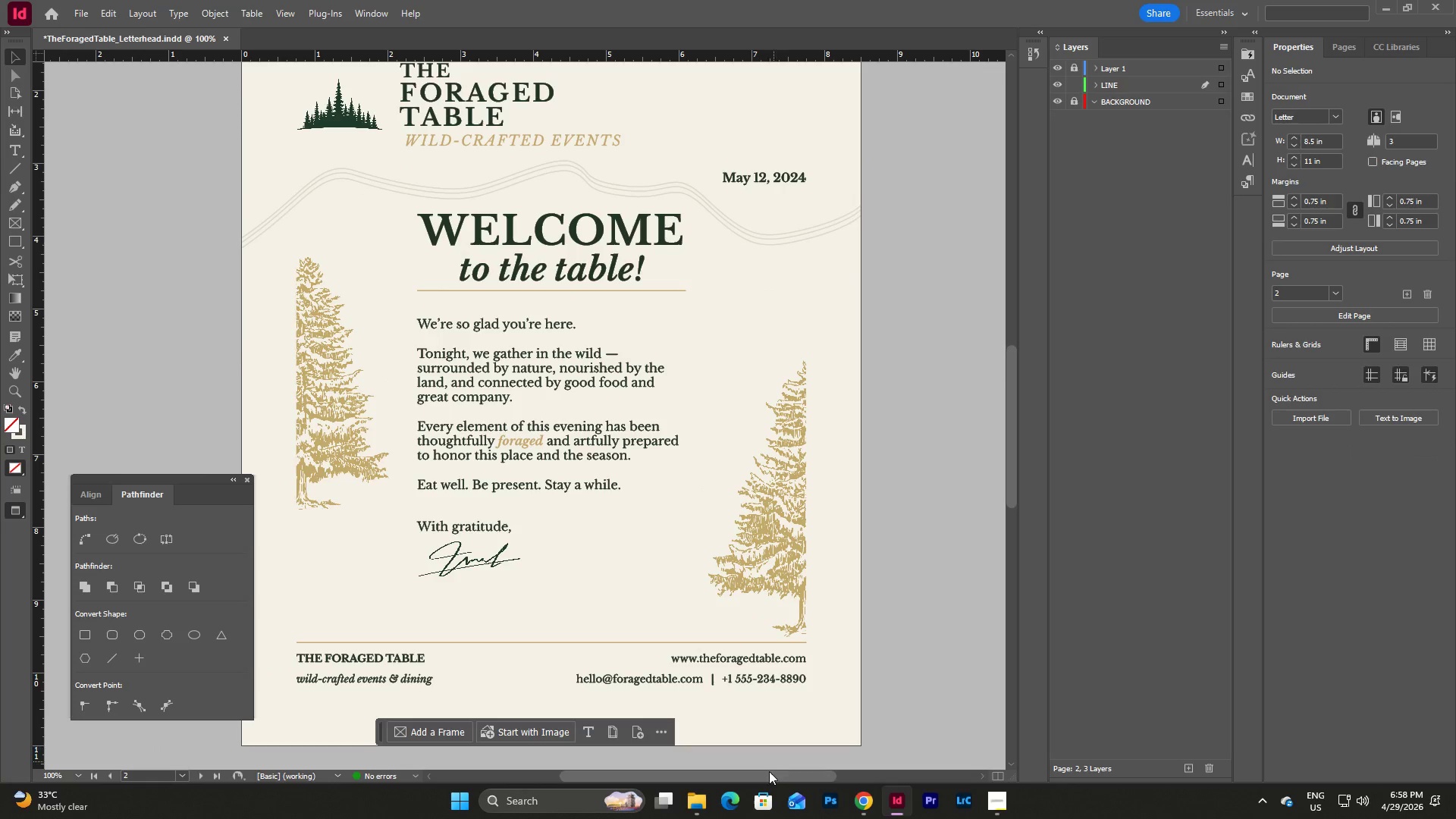 
left_click_drag(start_coordinate=[764, 777], to_coordinate=[718, 778])
 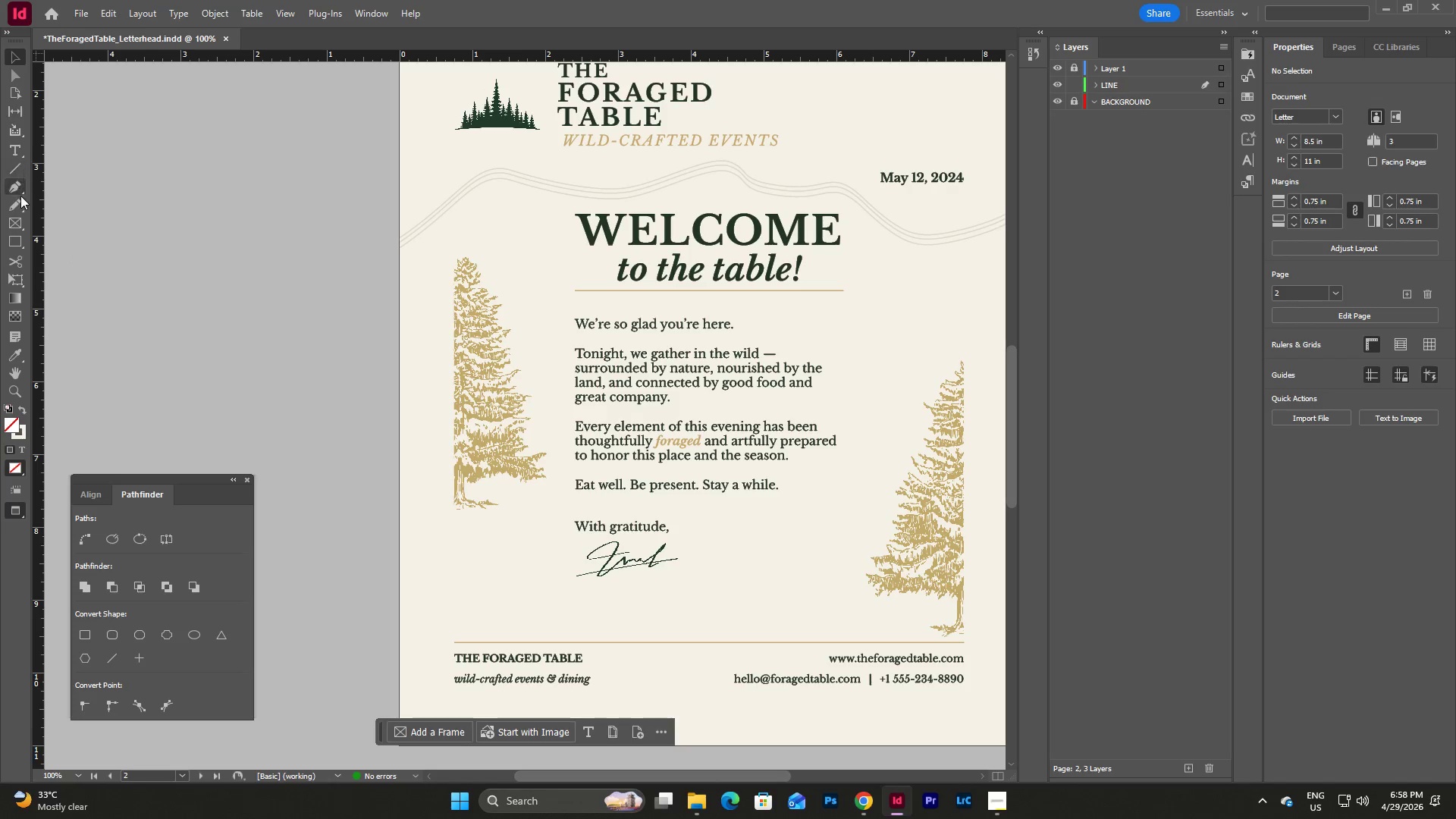 
left_click([17, 184])
 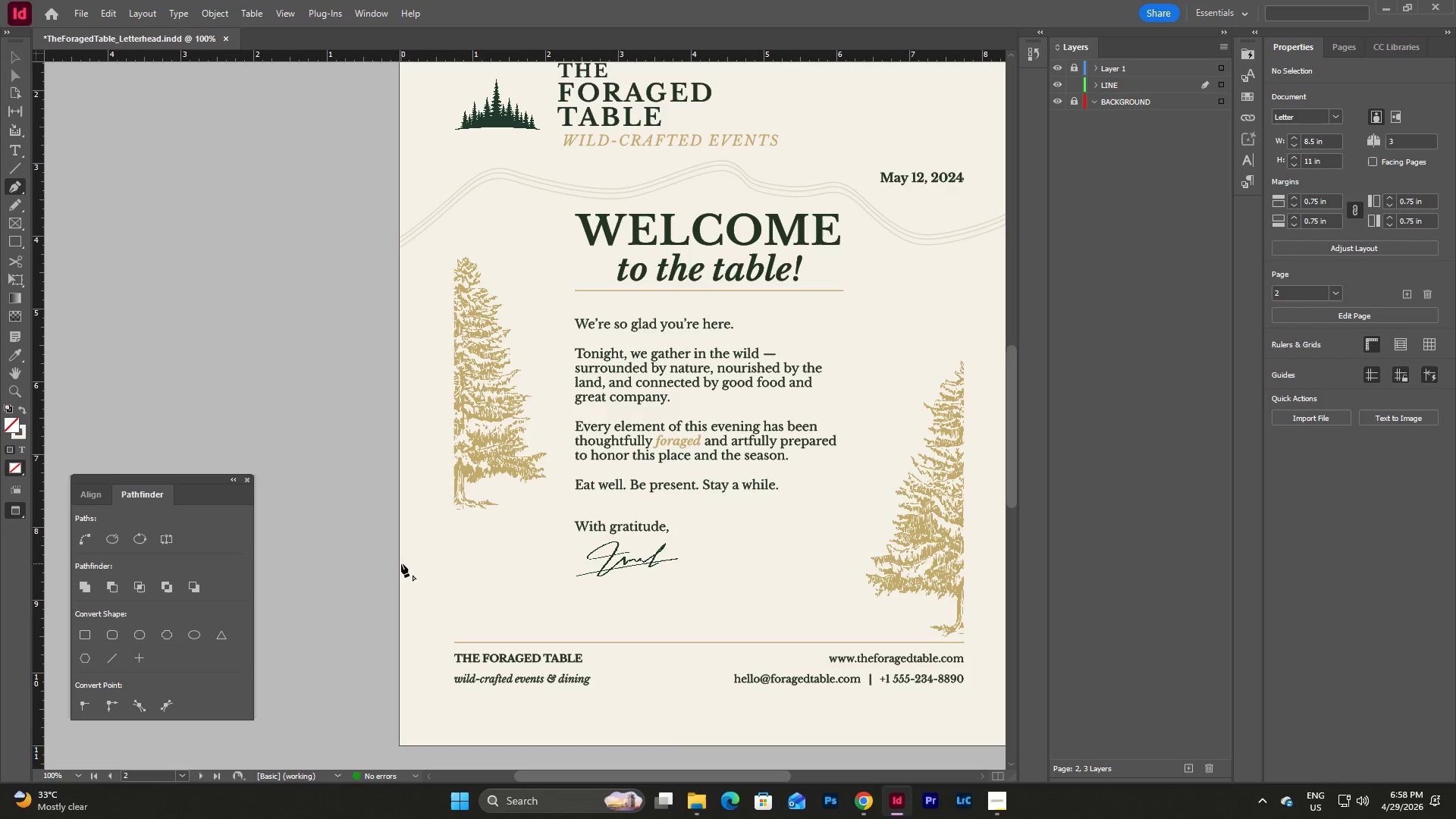 
left_click_drag(start_coordinate=[403, 560], to_coordinate=[480, 588])
 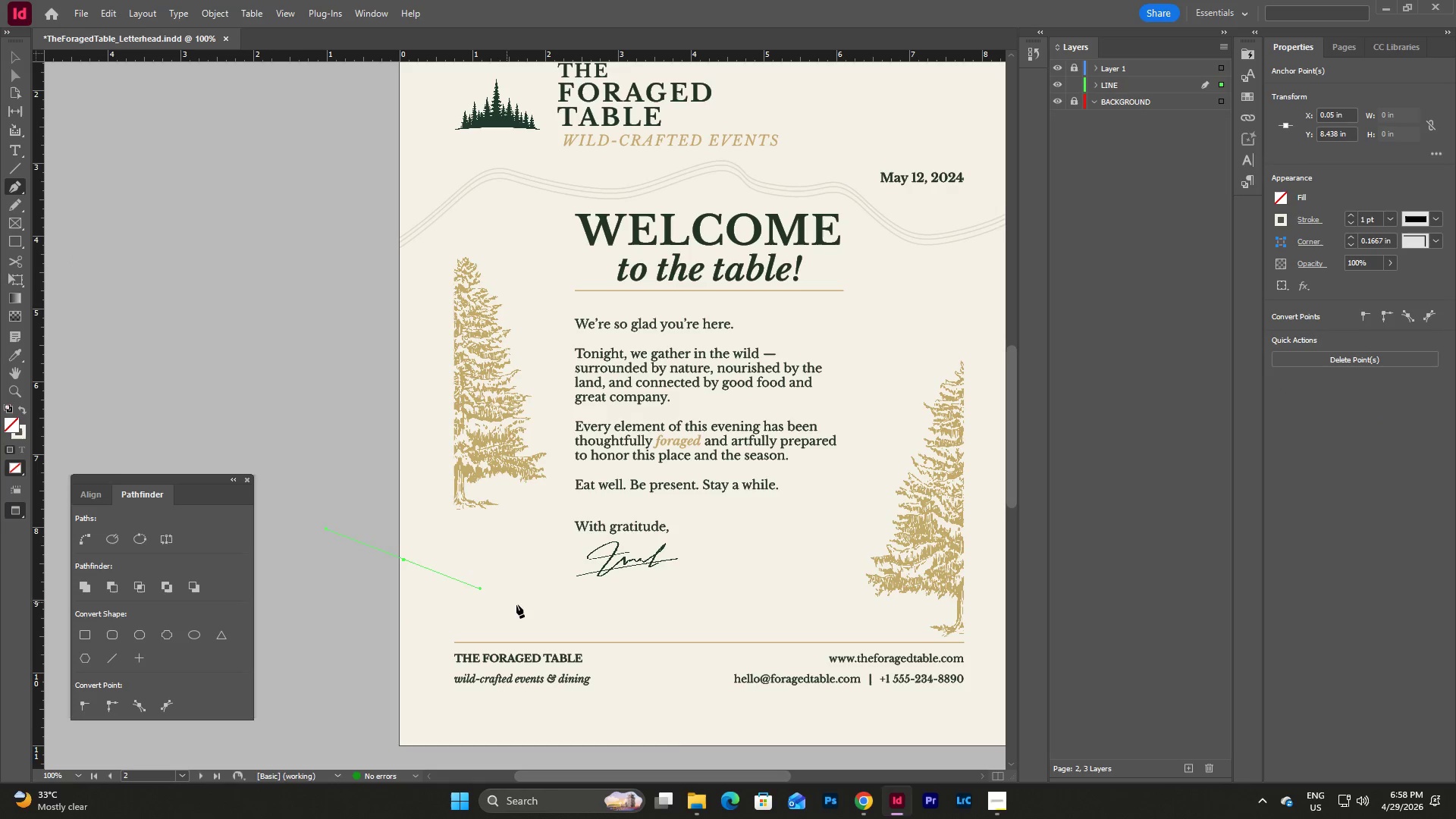 
left_click_drag(start_coordinate=[529, 607], to_coordinate=[627, 603])
 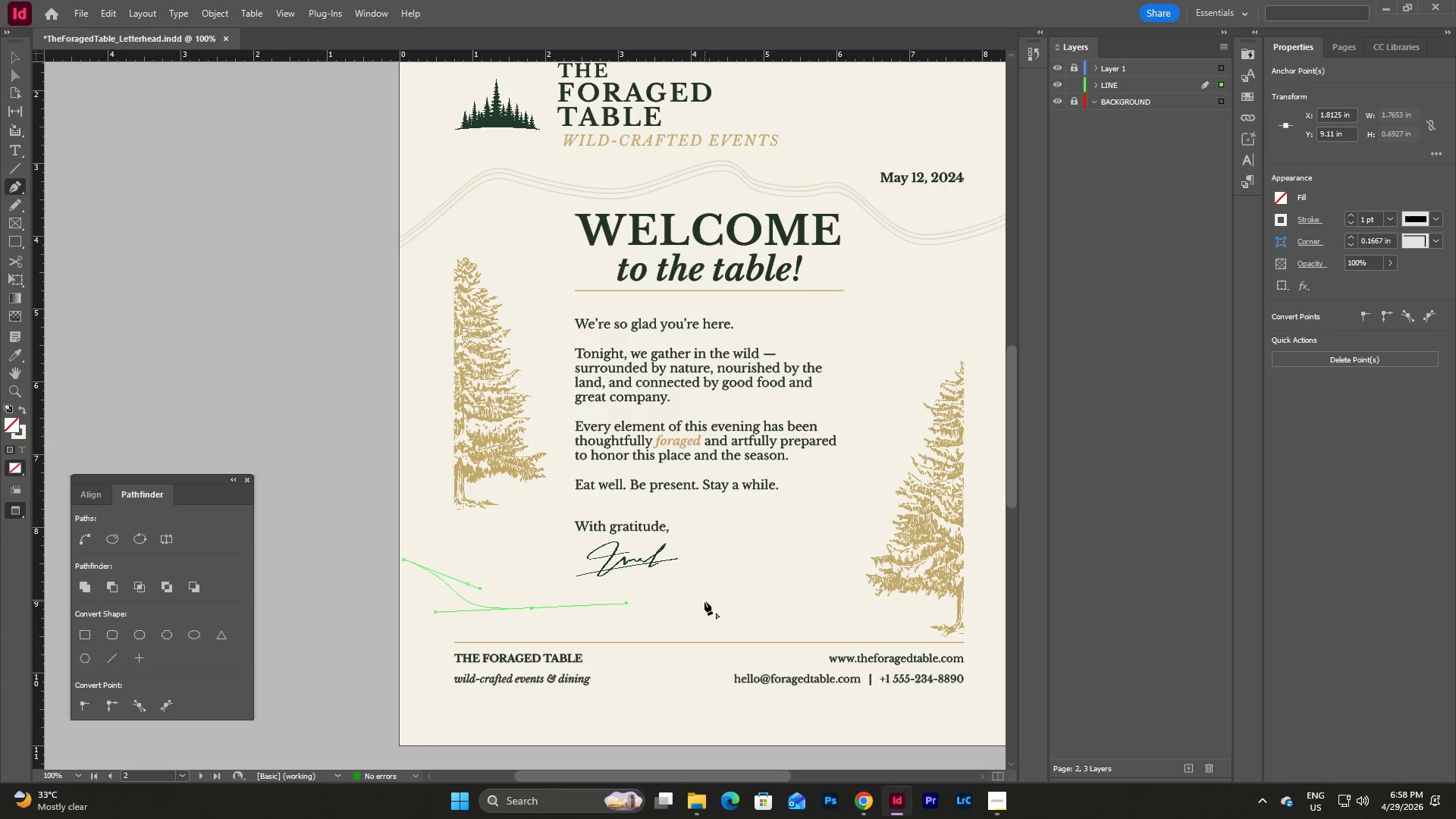 
left_click_drag(start_coordinate=[704, 601], to_coordinate=[745, 583])
 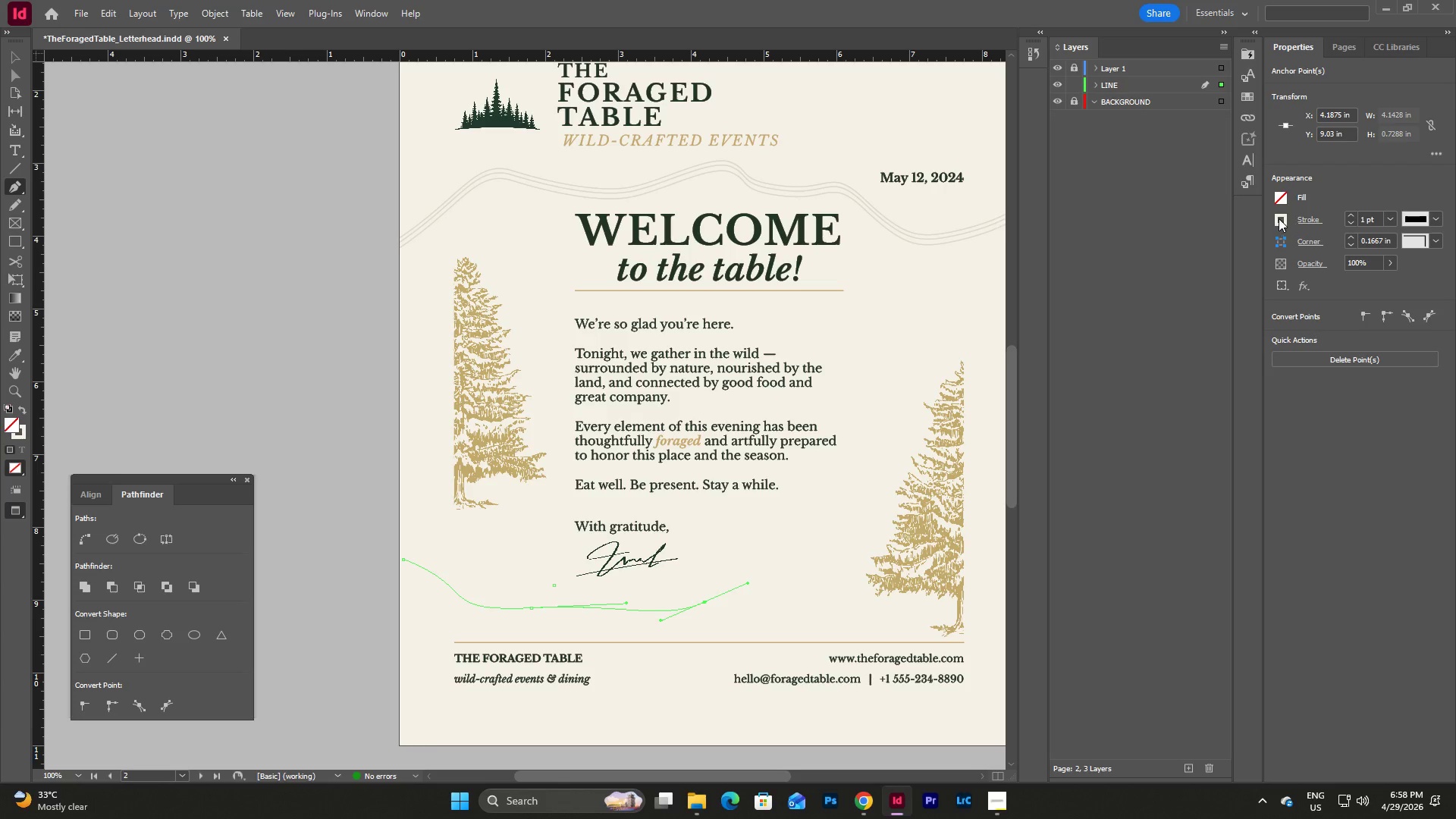 
left_click([1281, 223])
 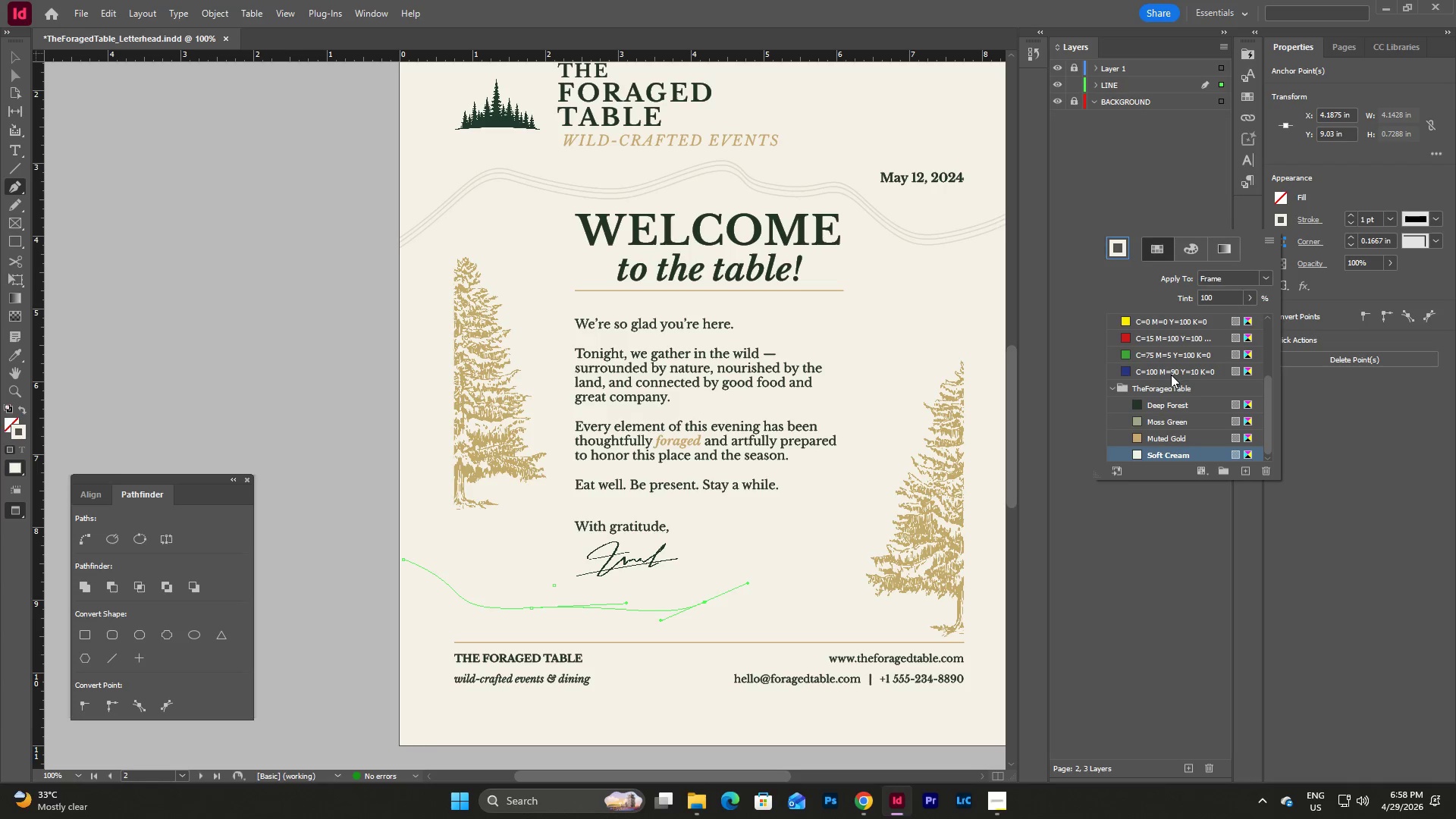 
scroll: coordinate [1171, 375], scroll_direction: down, amount: 2.0
 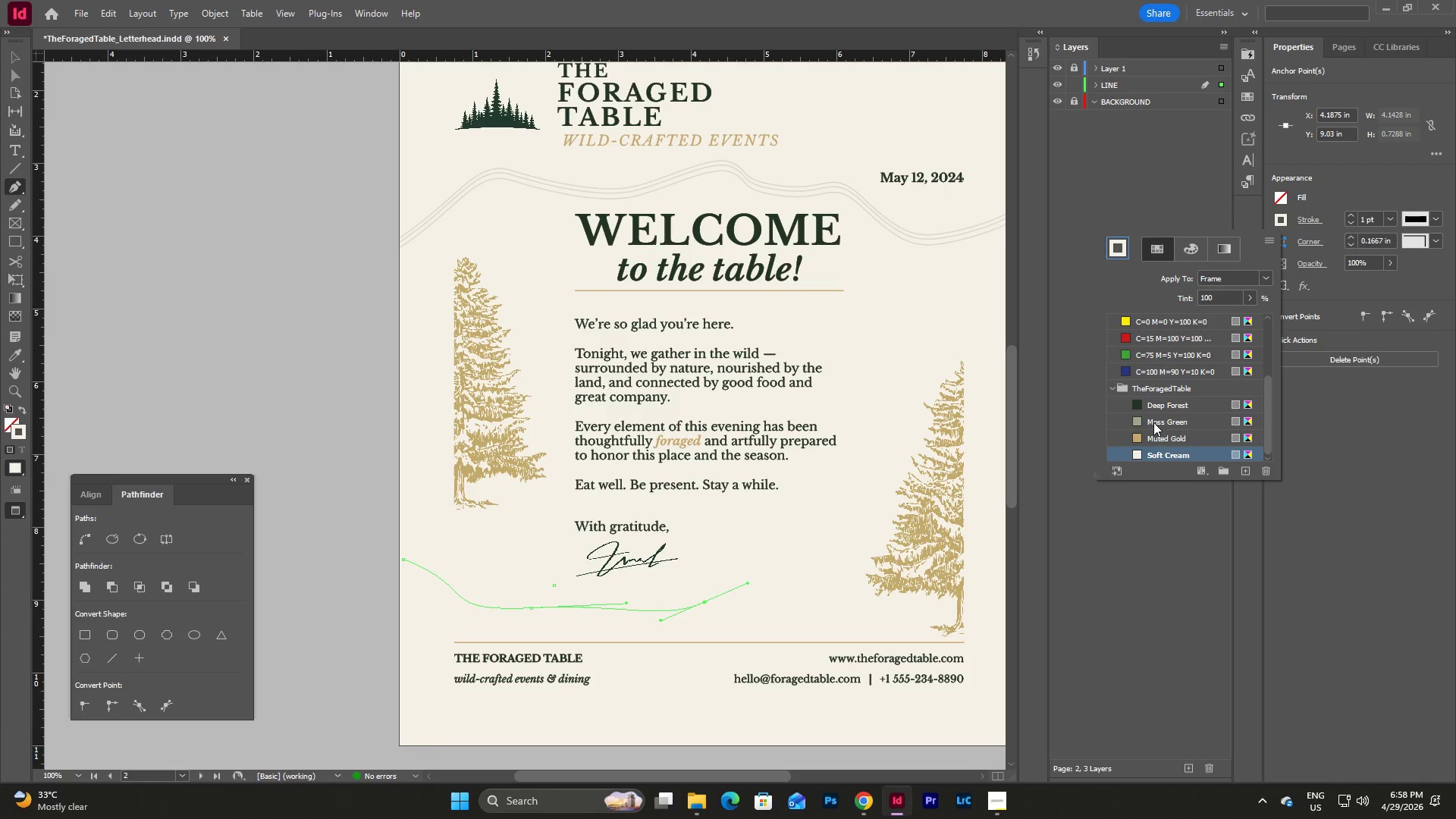 
left_click([1153, 423])
 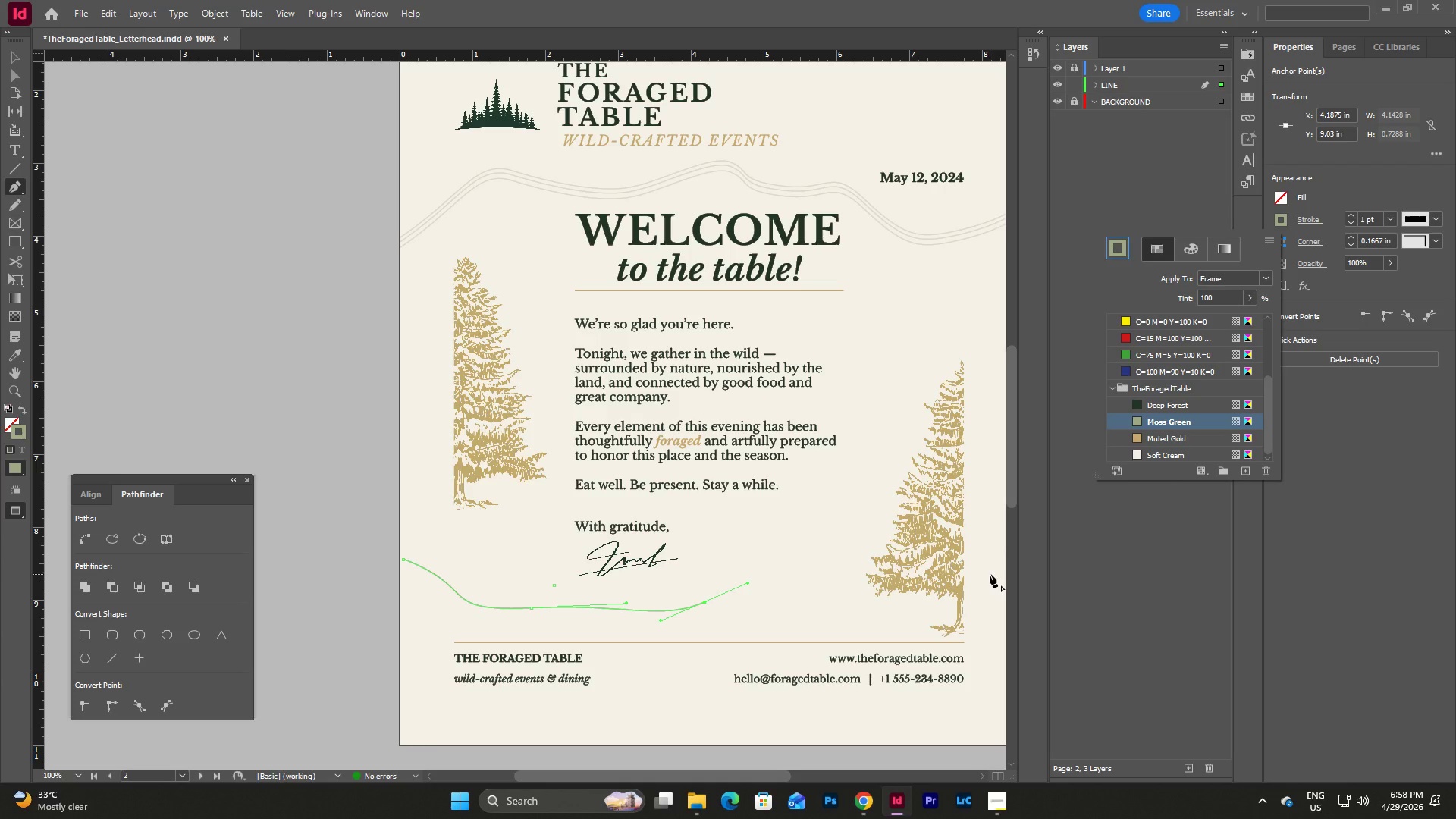 
key(Escape)
 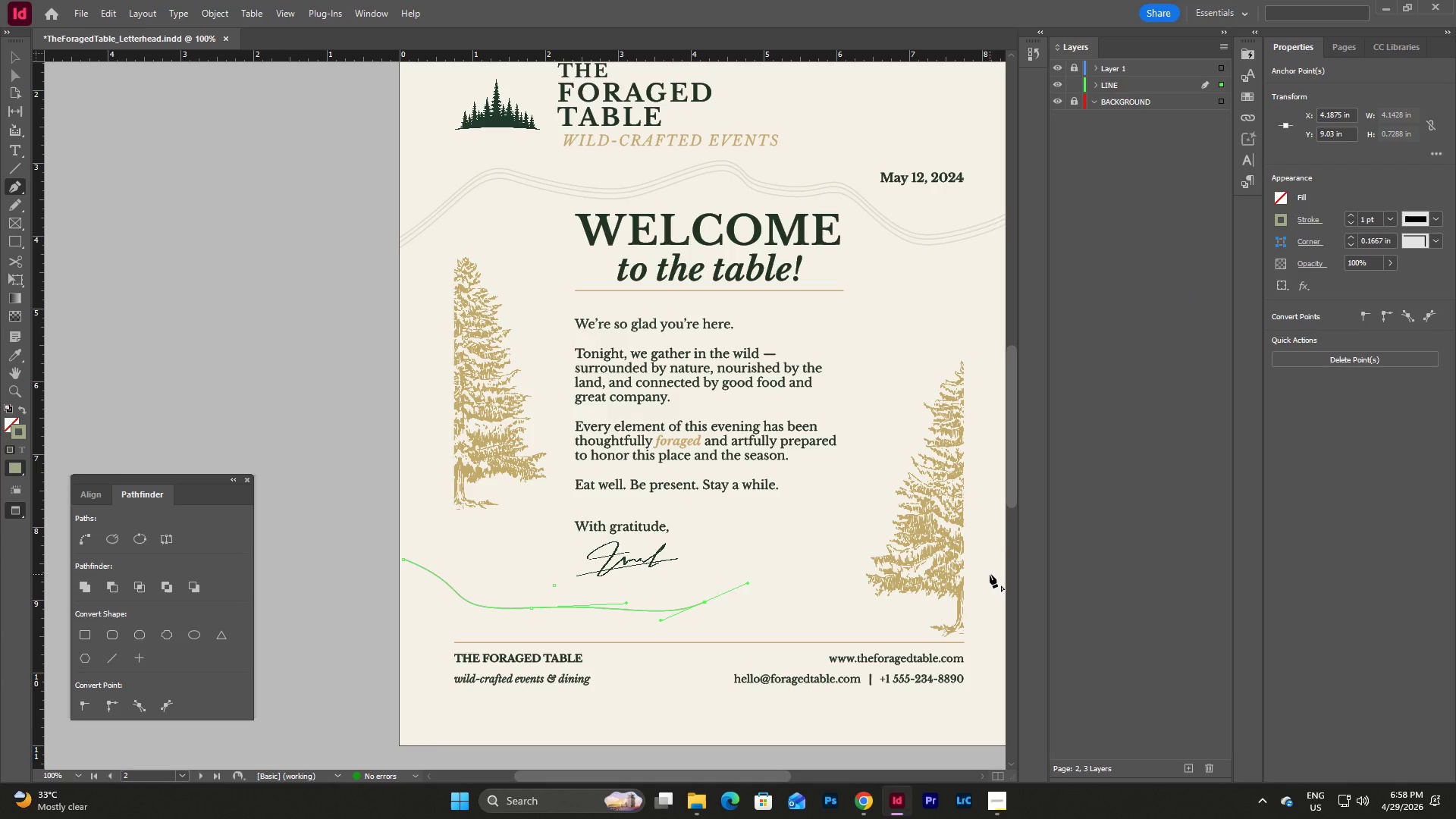 
key(Escape)
 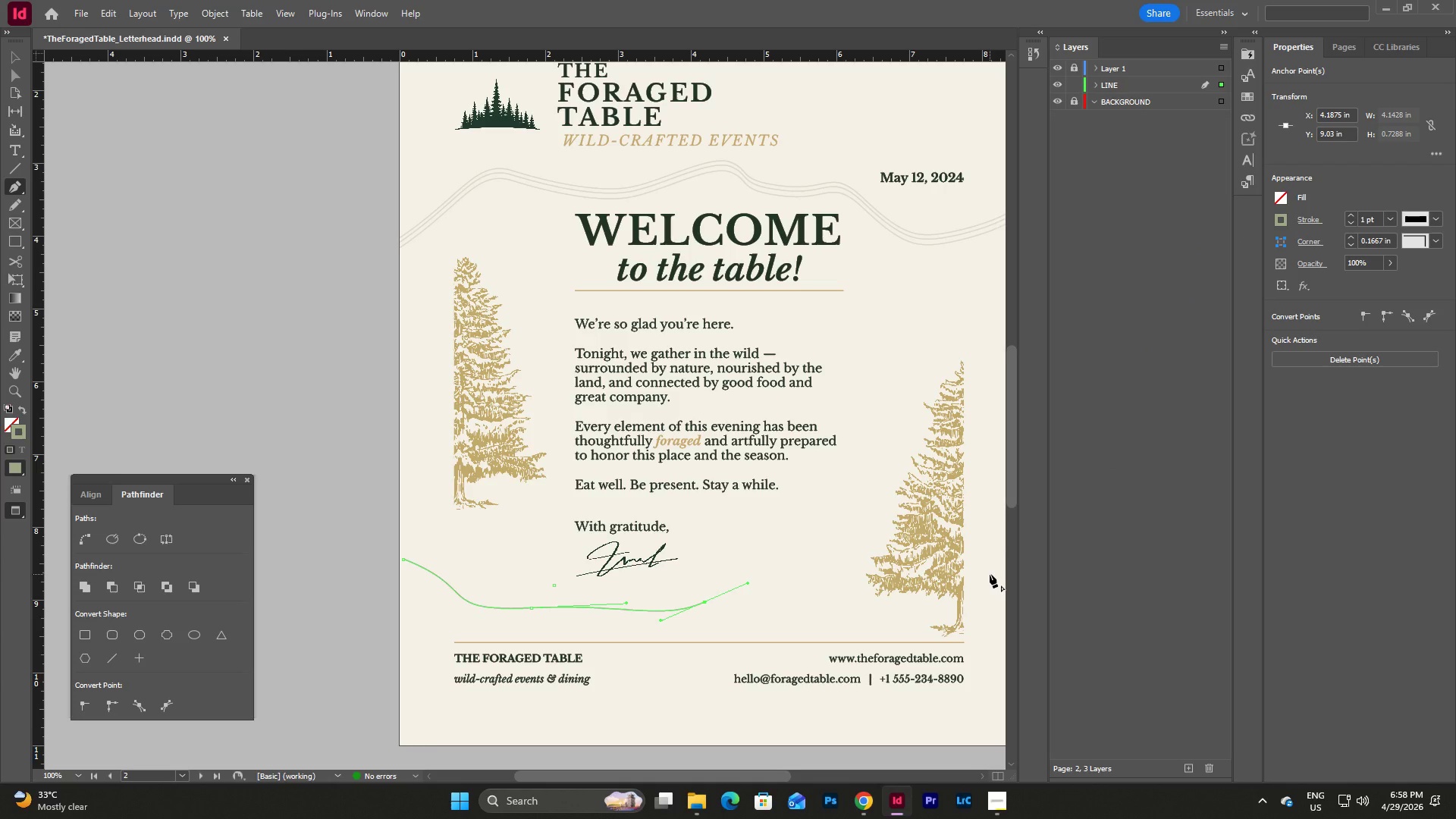 
key(V)
 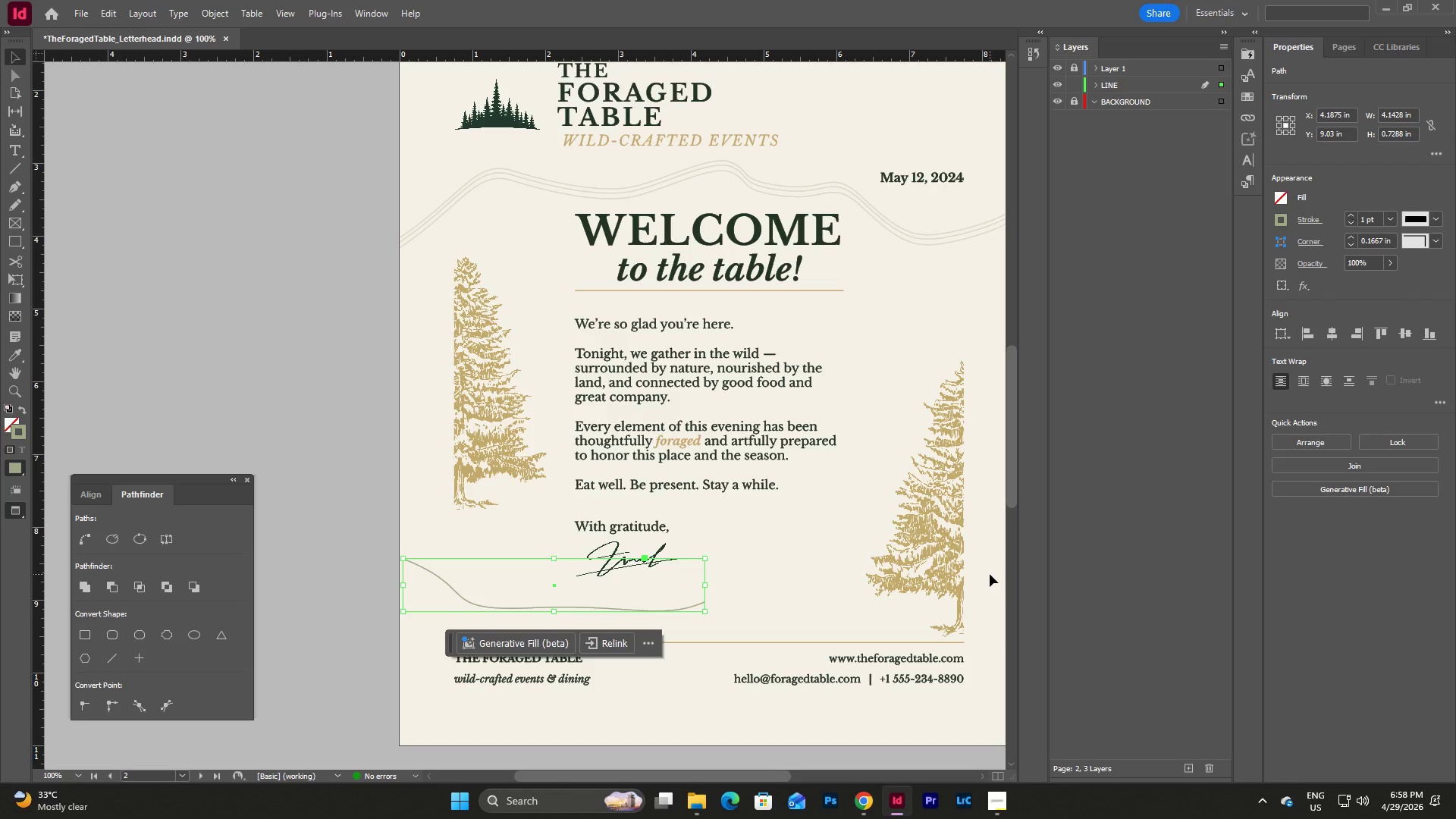 
left_click([990, 574])
 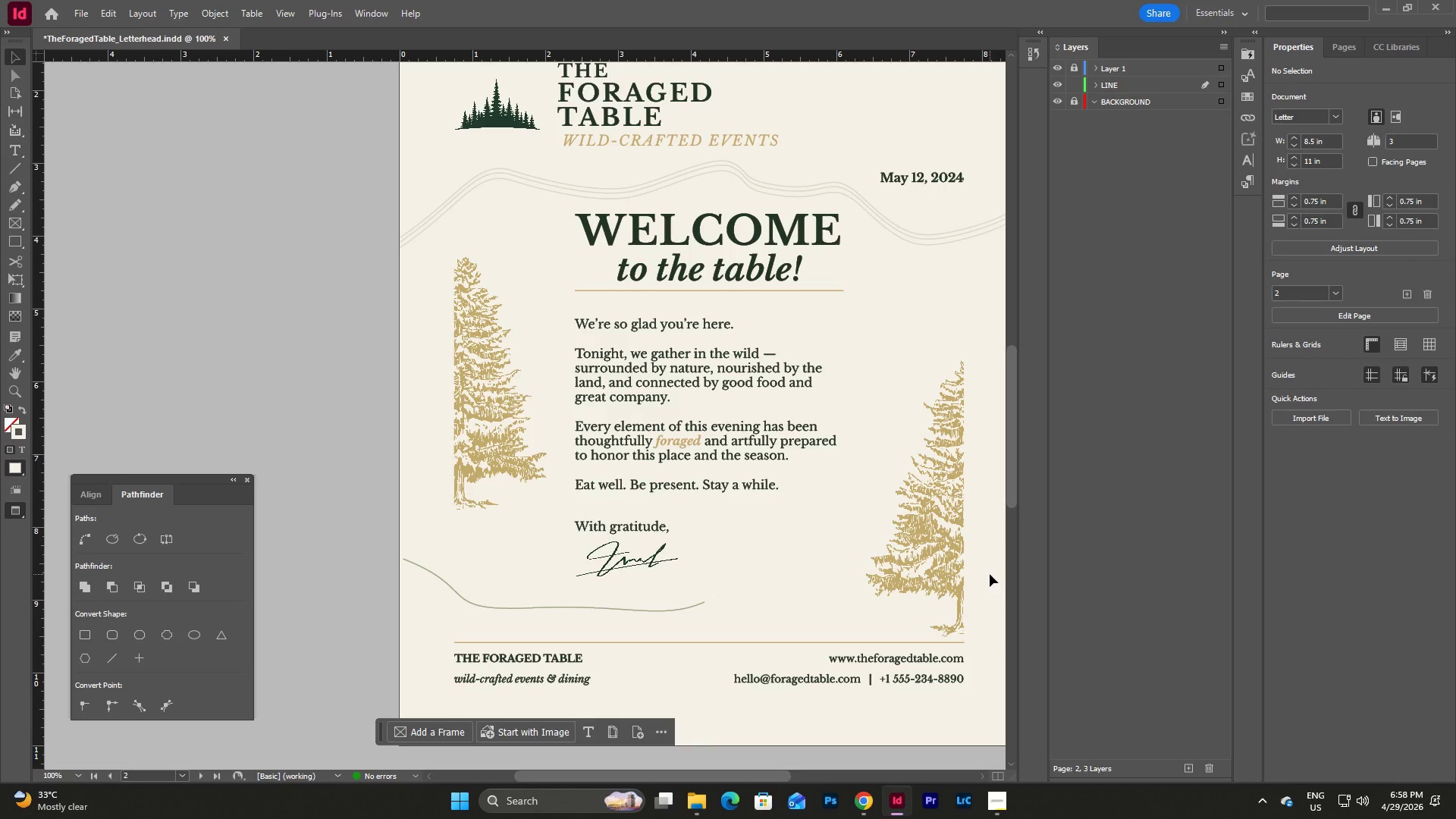 
key(Control+Z)
 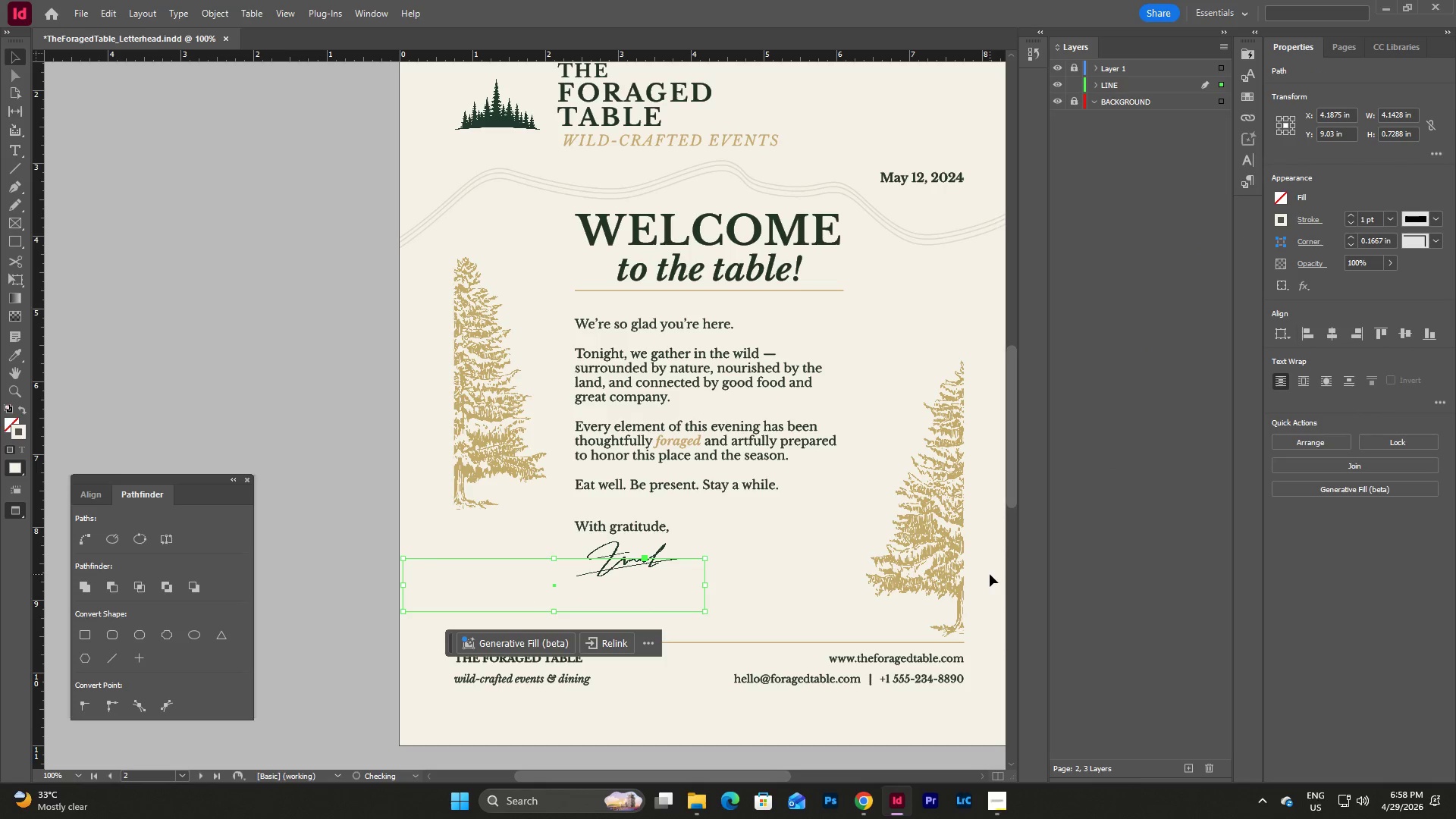 
key(Control+Z)
 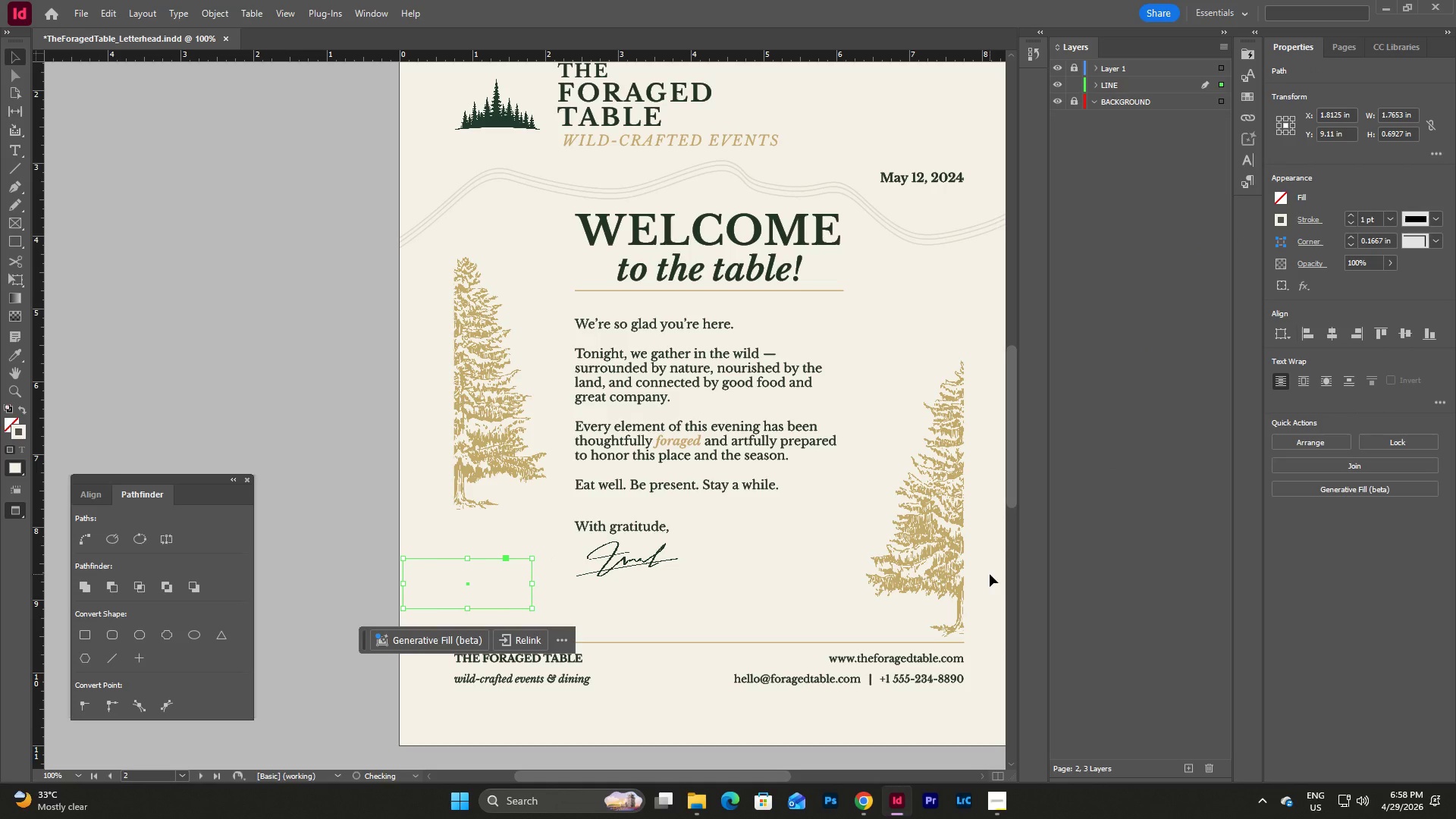 
key(Control+Z)
 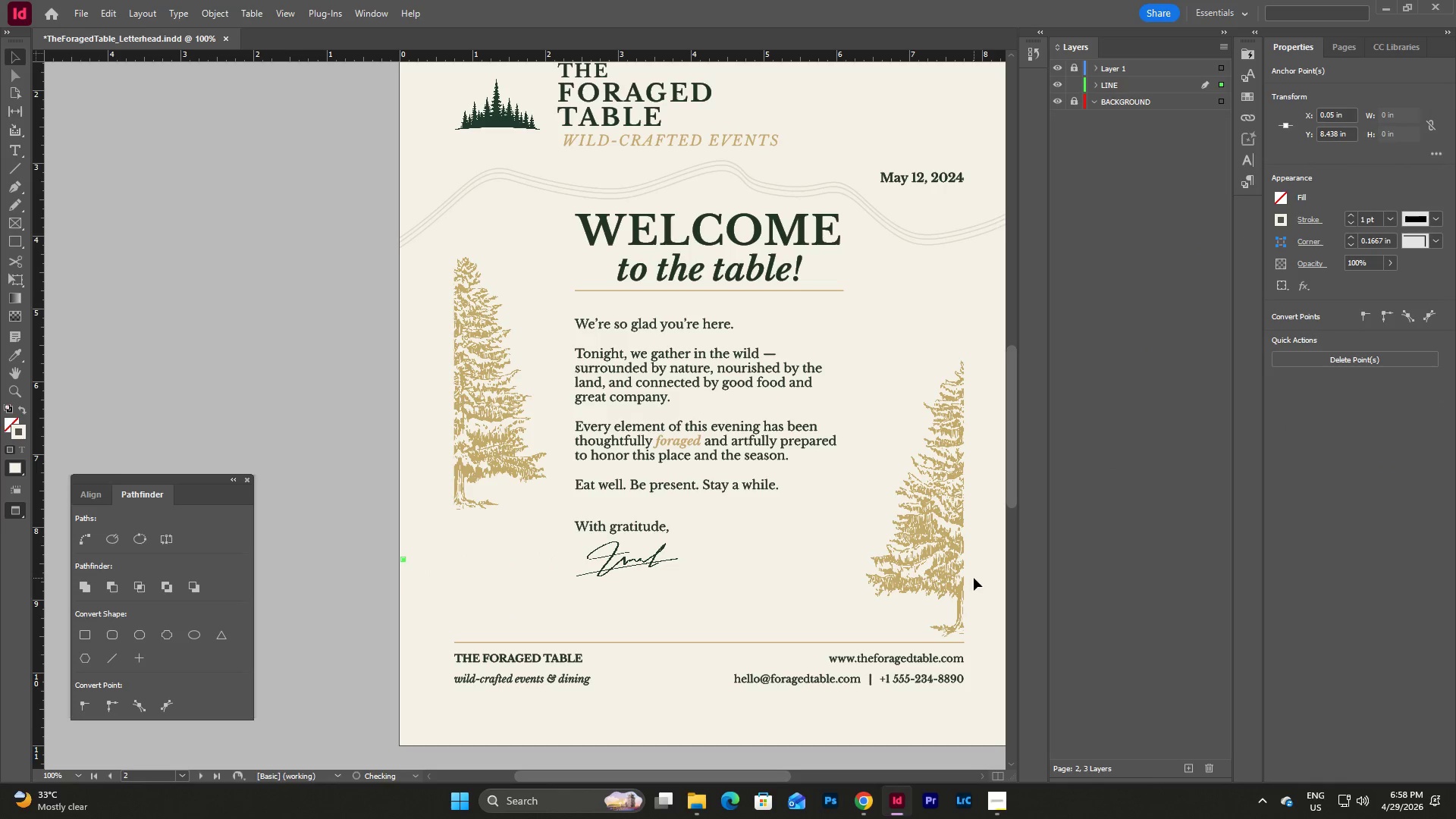 
key(Control+Z)
 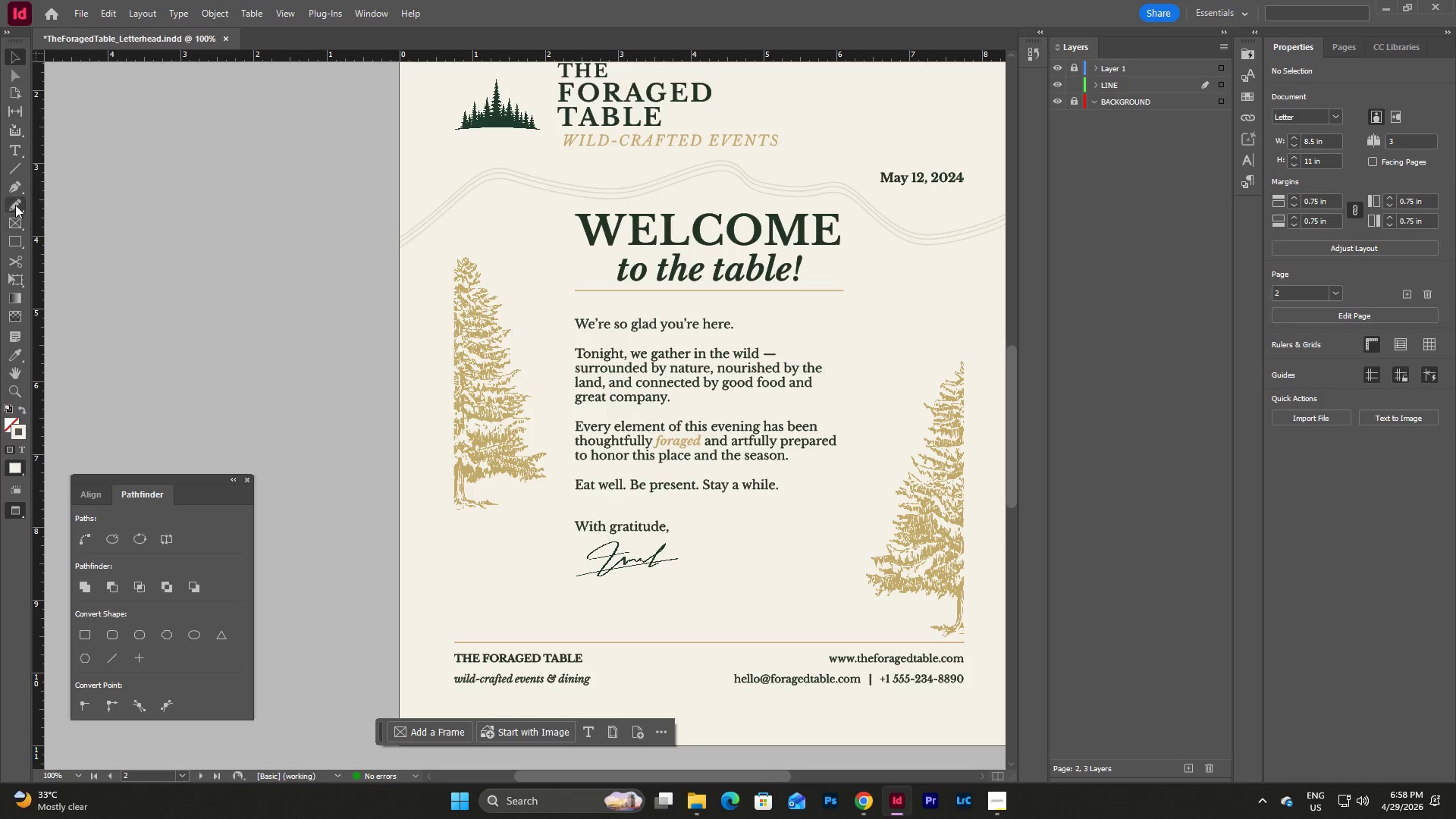 
left_click([15, 188])
 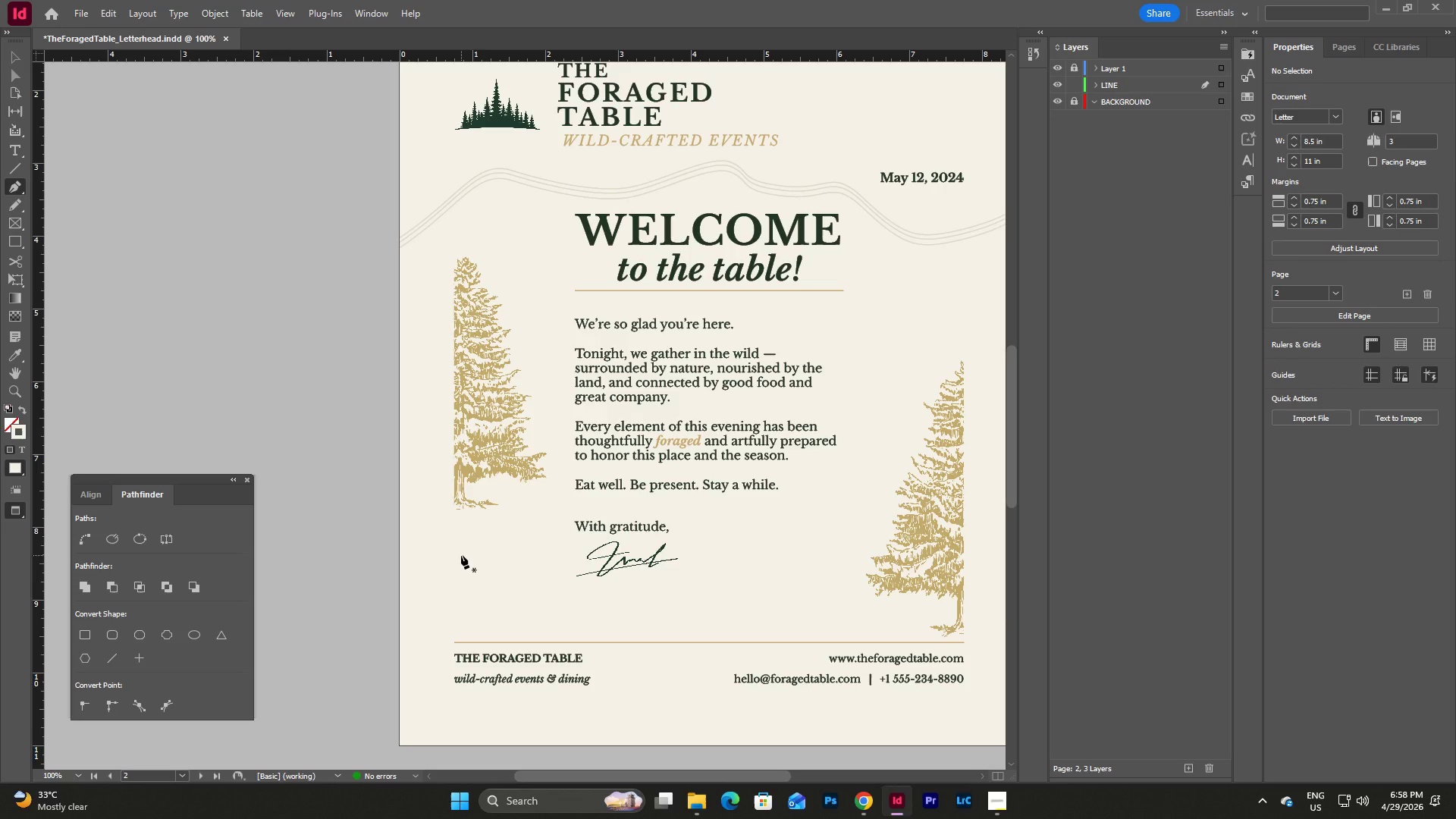 
wait(10.27)
 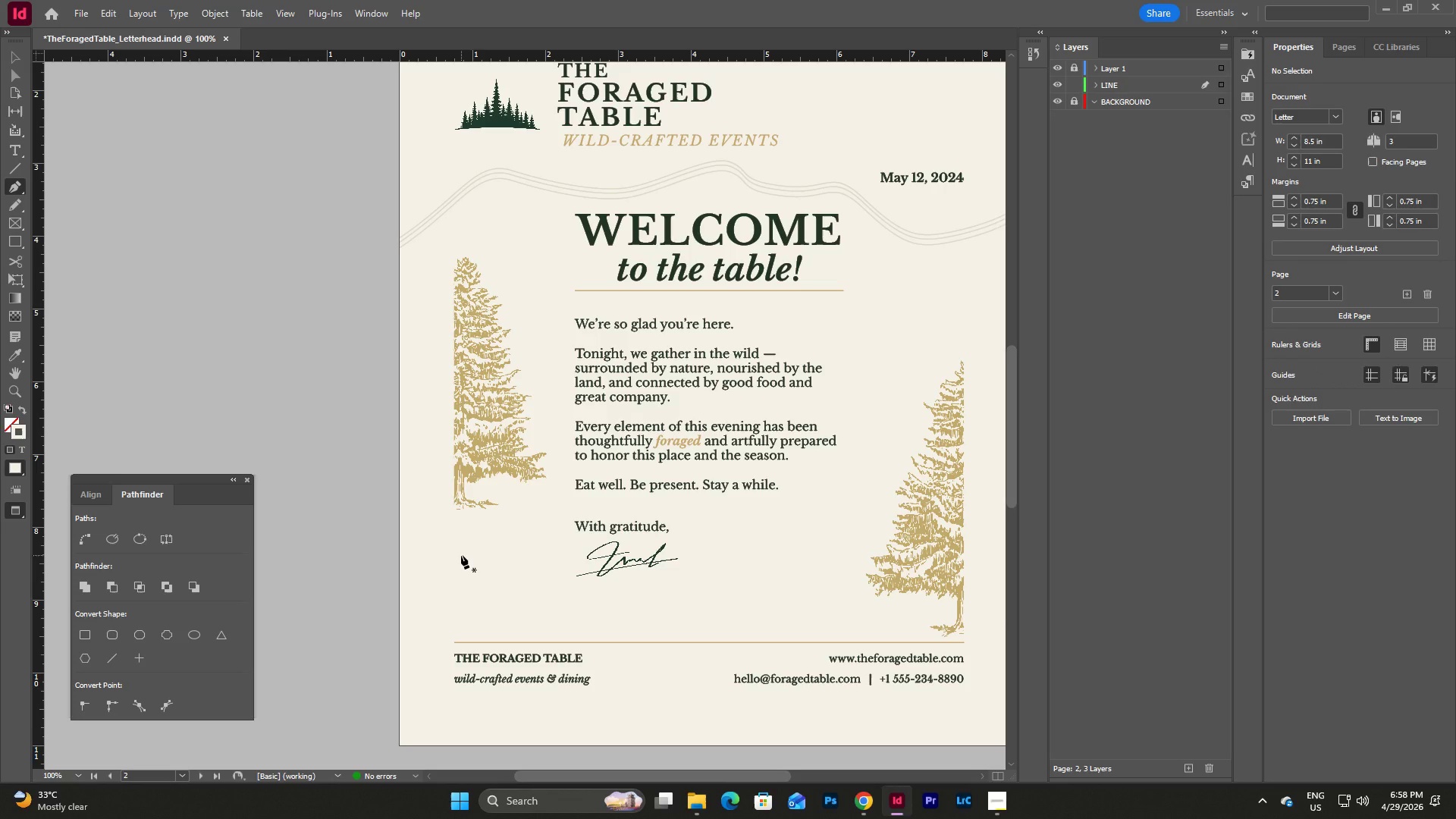 
left_click_drag(start_coordinate=[449, 573], to_coordinate=[438, 588])
 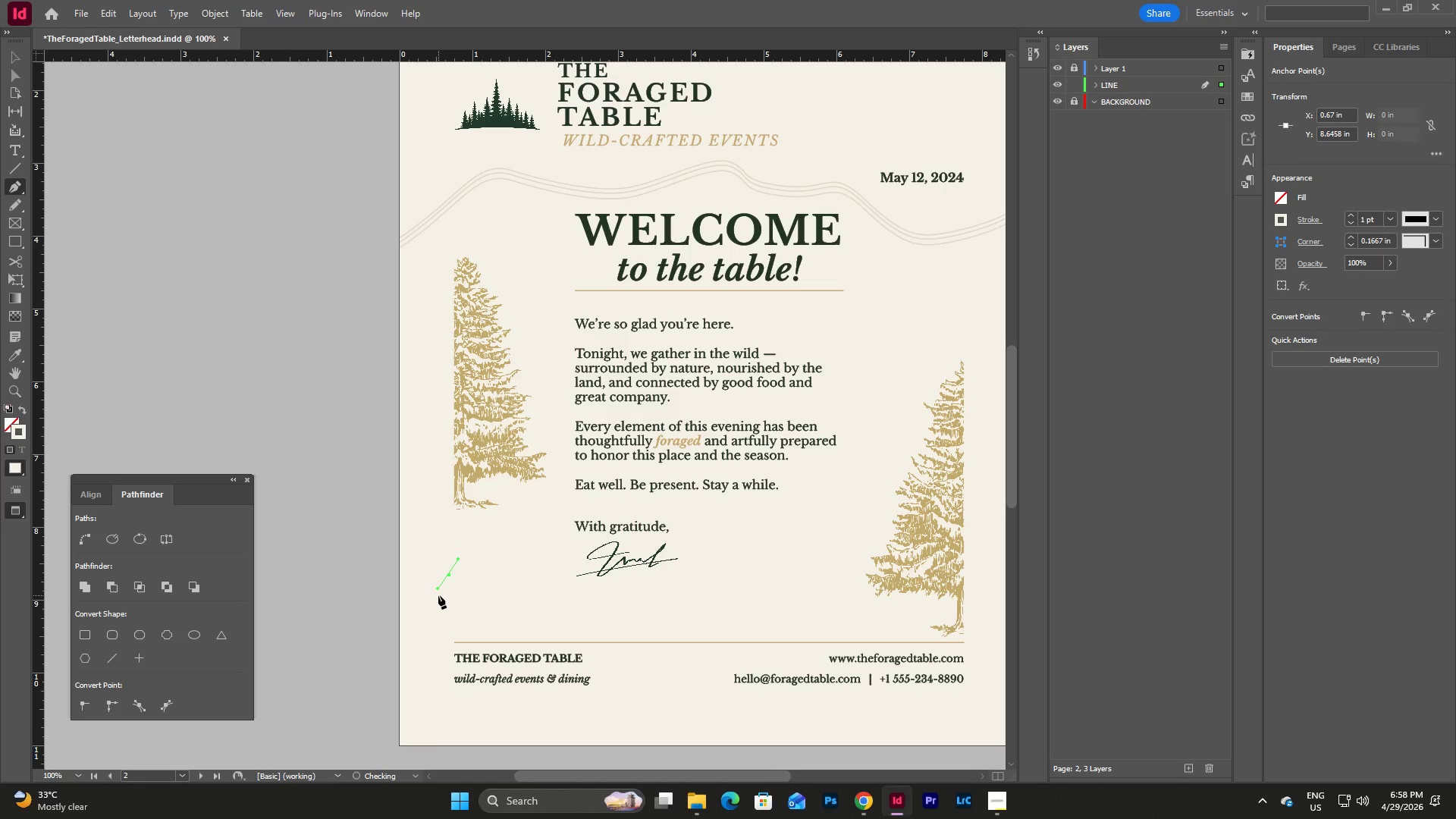 
left_click_drag(start_coordinate=[438, 595], to_coordinate=[457, 596])
 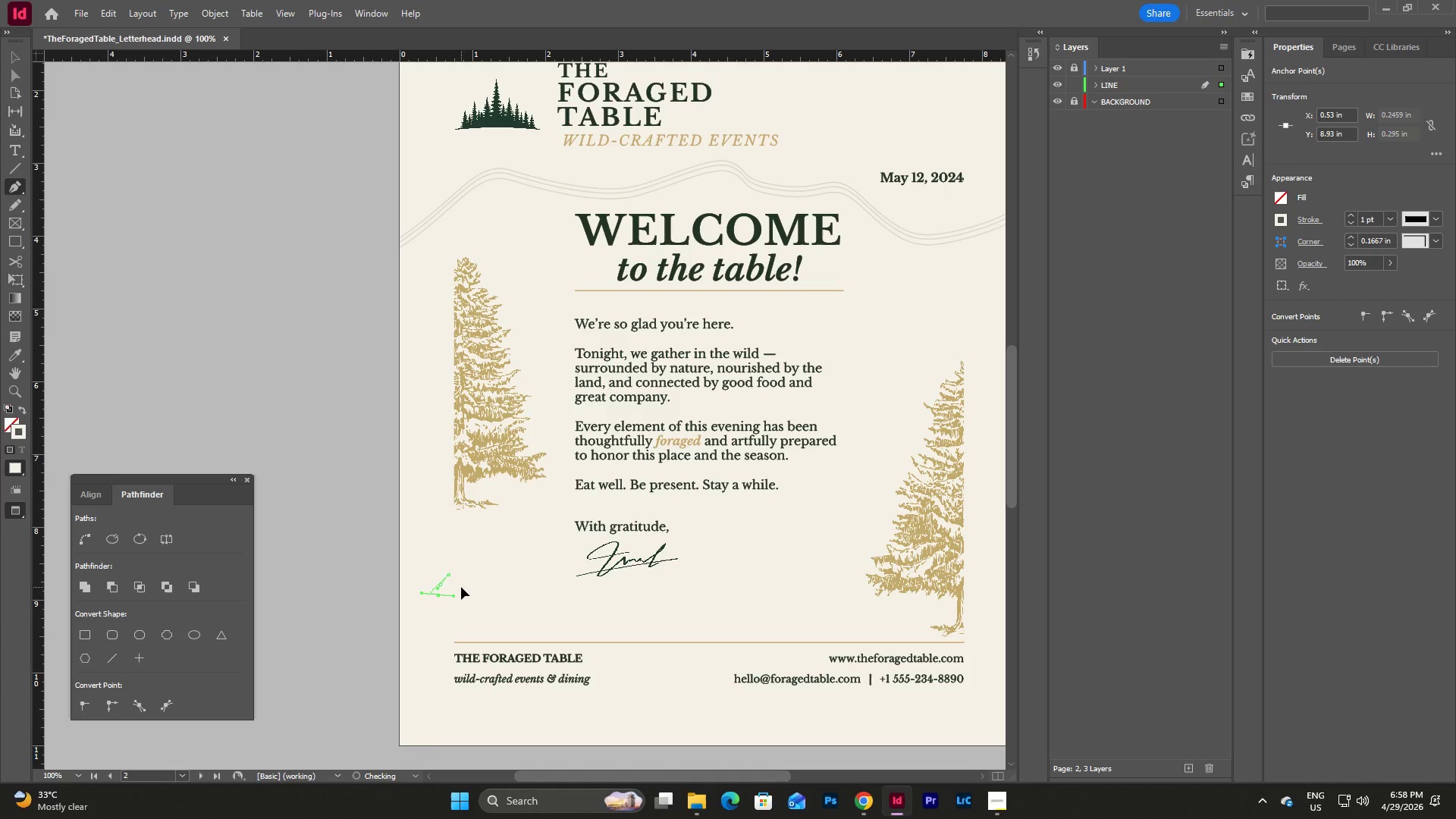 
left_click_drag(start_coordinate=[461, 587], to_coordinate=[460, 571])
 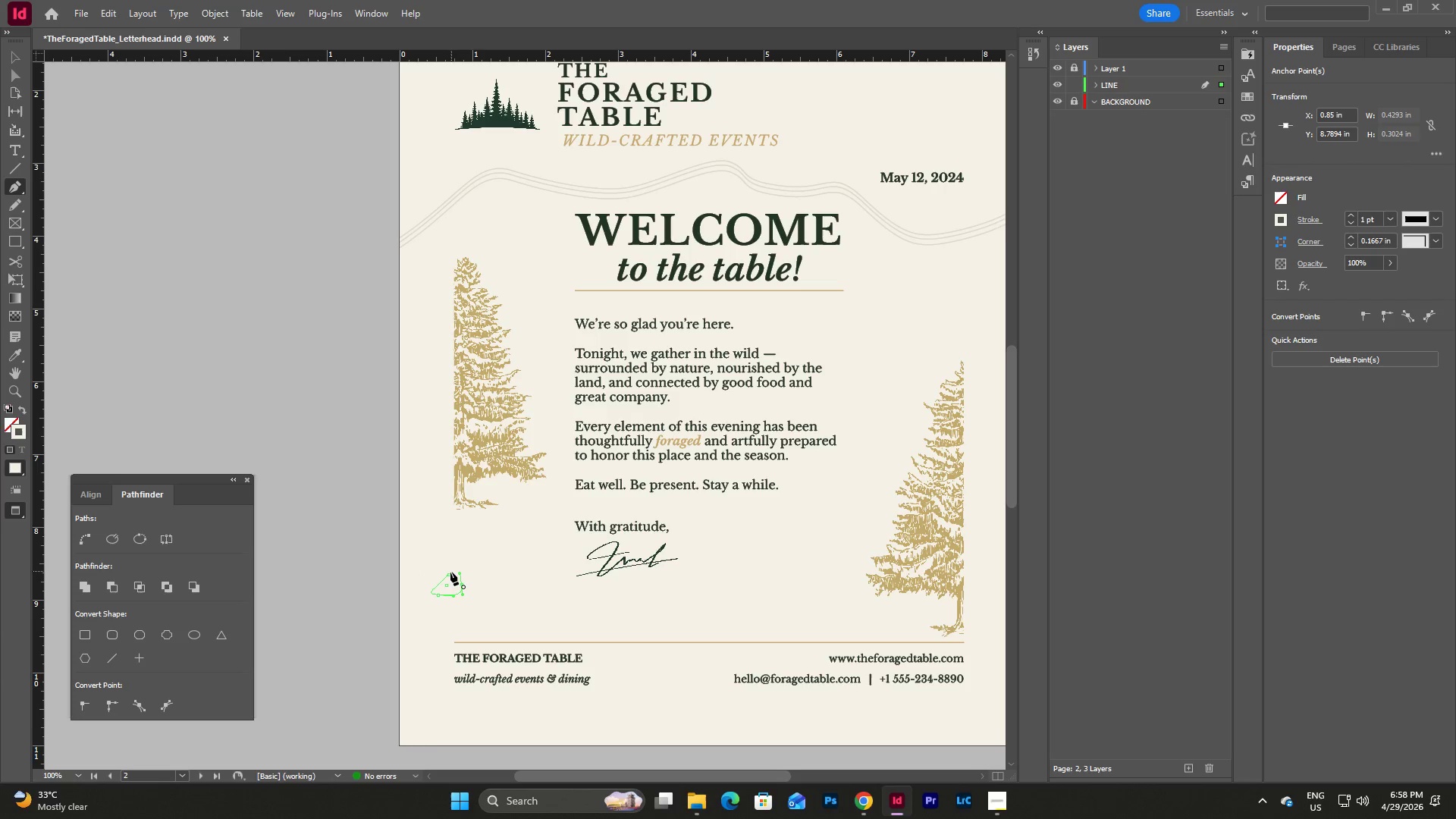 
left_click_drag(start_coordinate=[450, 573], to_coordinate=[454, 575])
 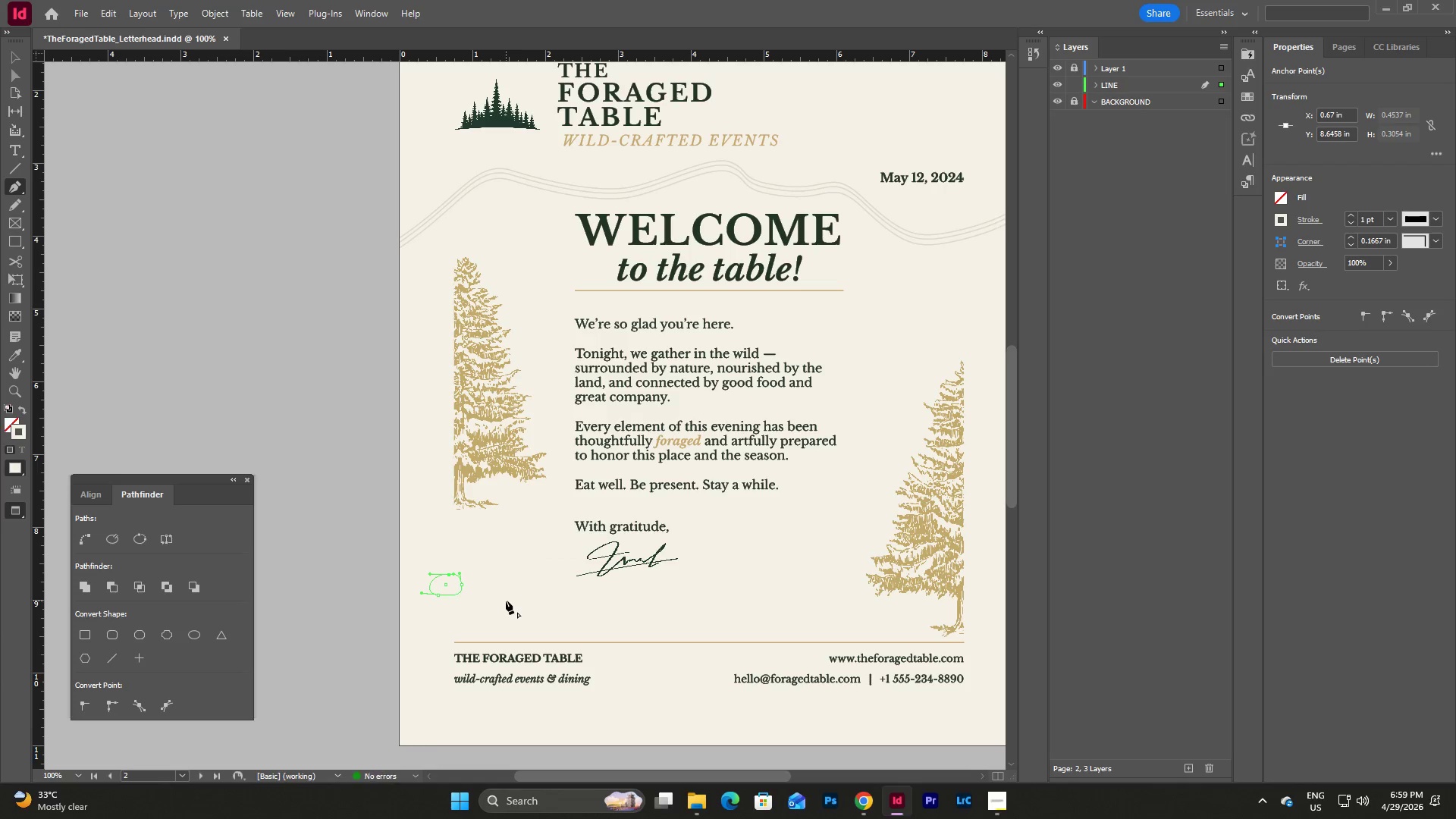 
left_click([506, 601])
 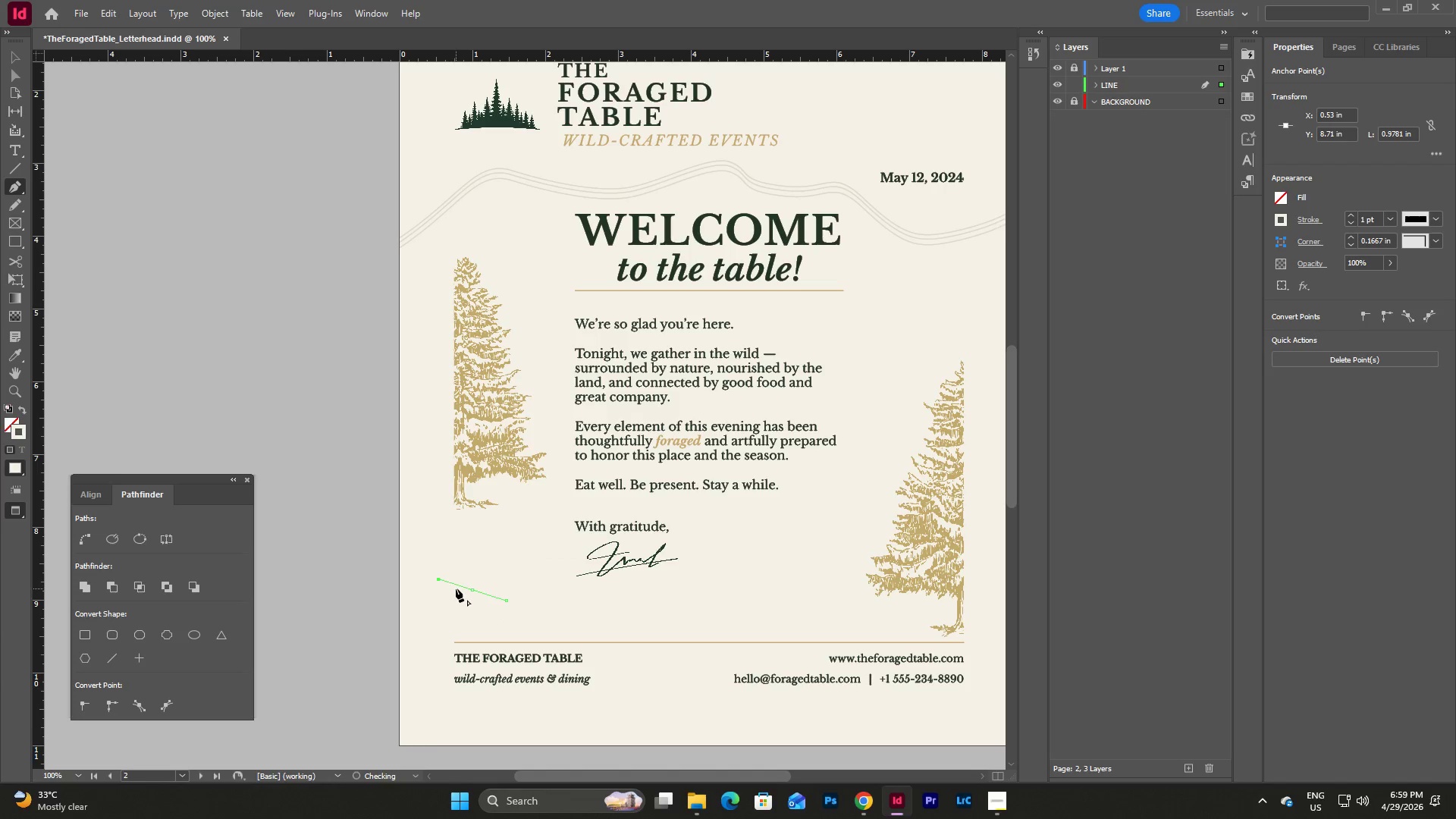 
left_click([488, 599])
 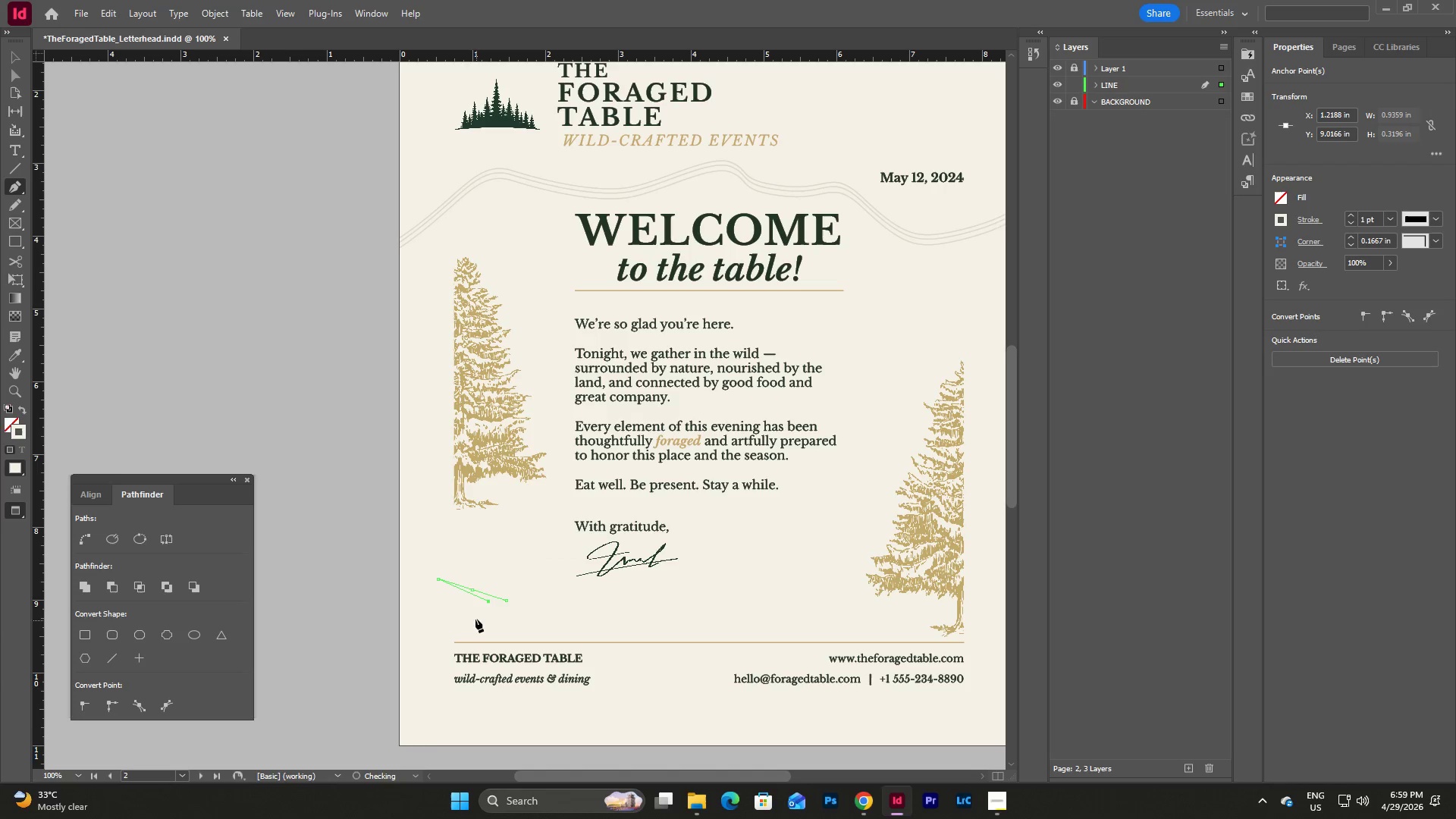 
key(Escape)
 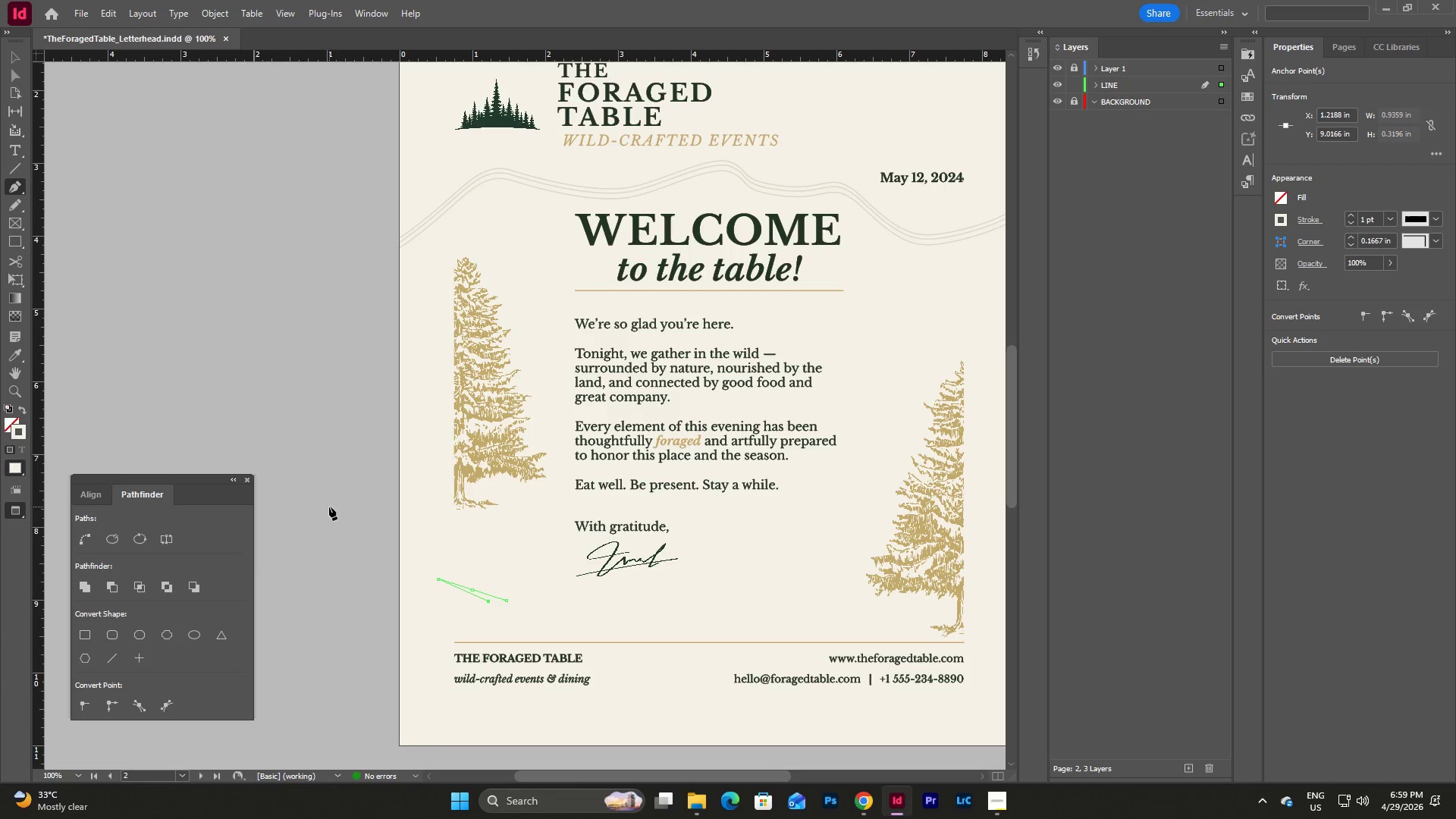 
key(V)
 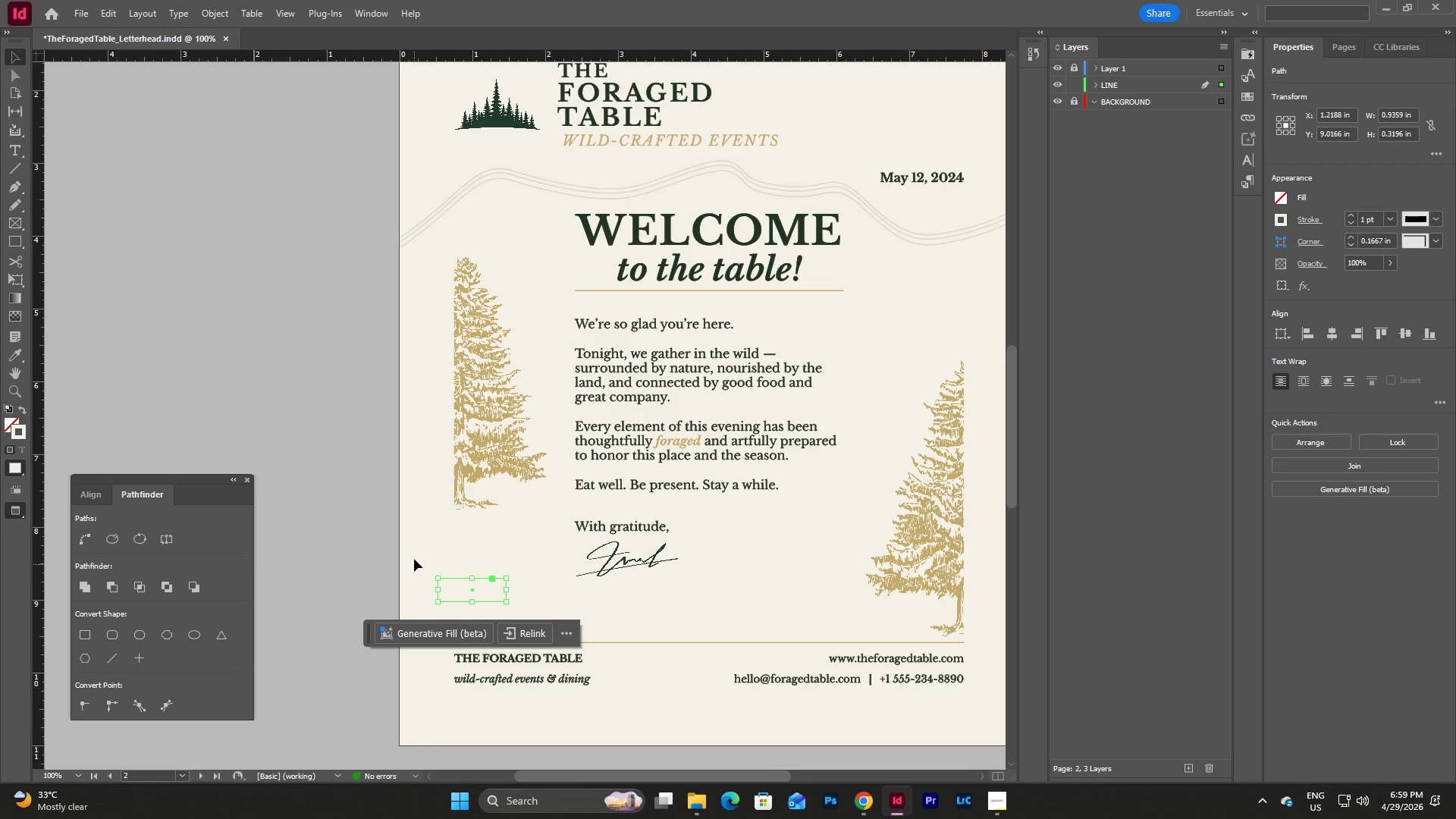 
left_click_drag(start_coordinate=[415, 557], to_coordinate=[503, 610])
 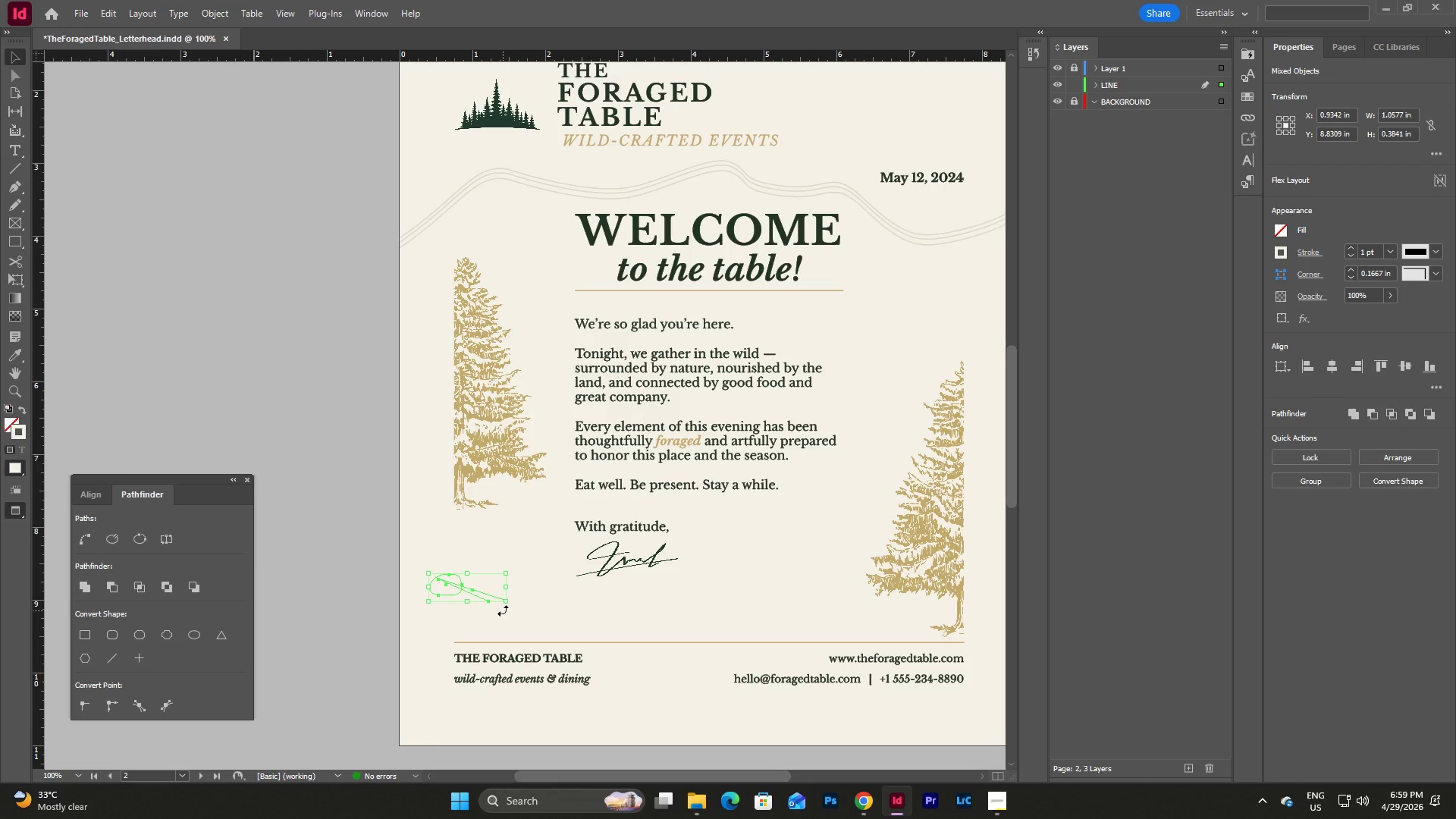 
key(Backspace)
 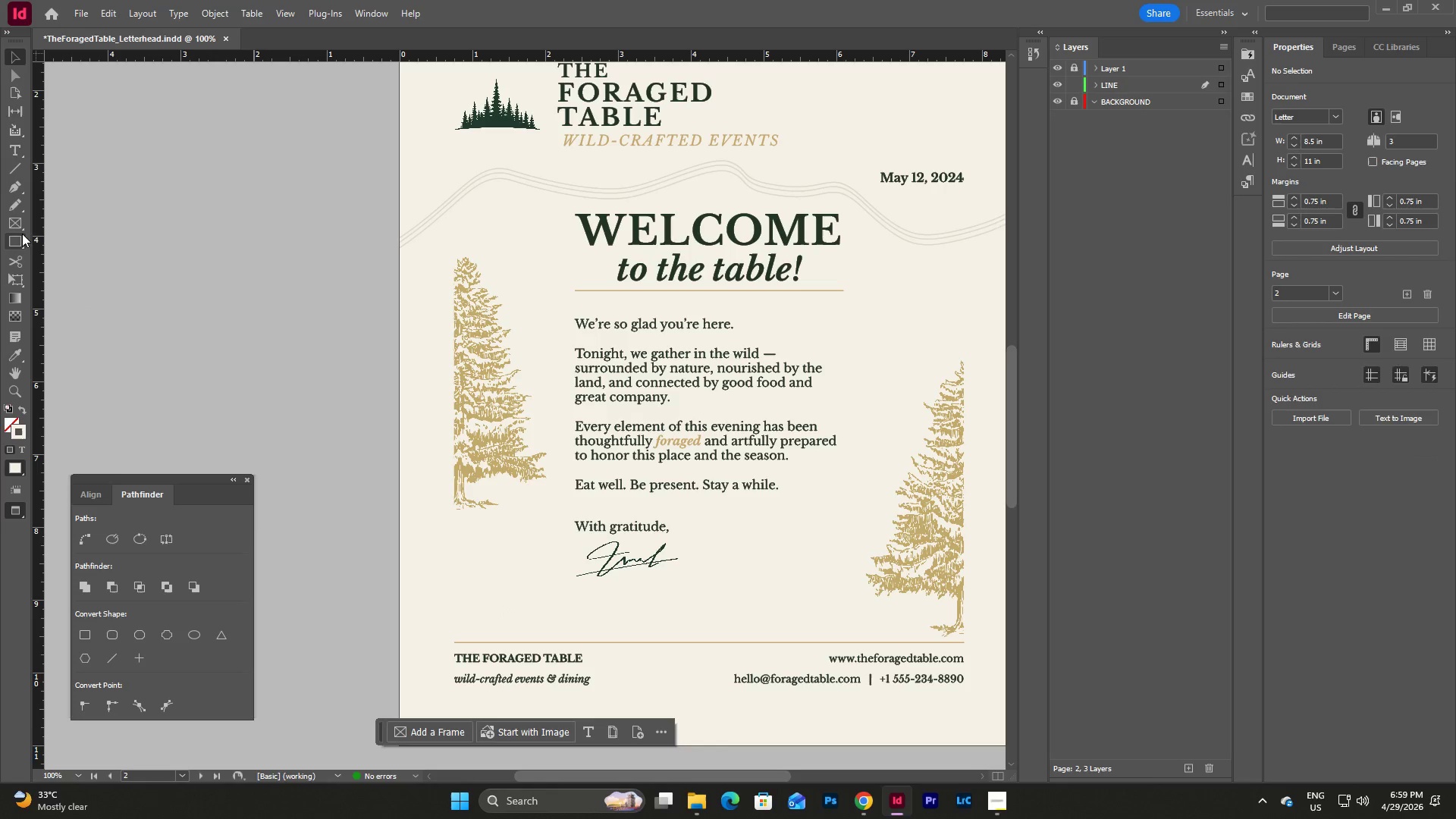 
left_click([23, 227])
 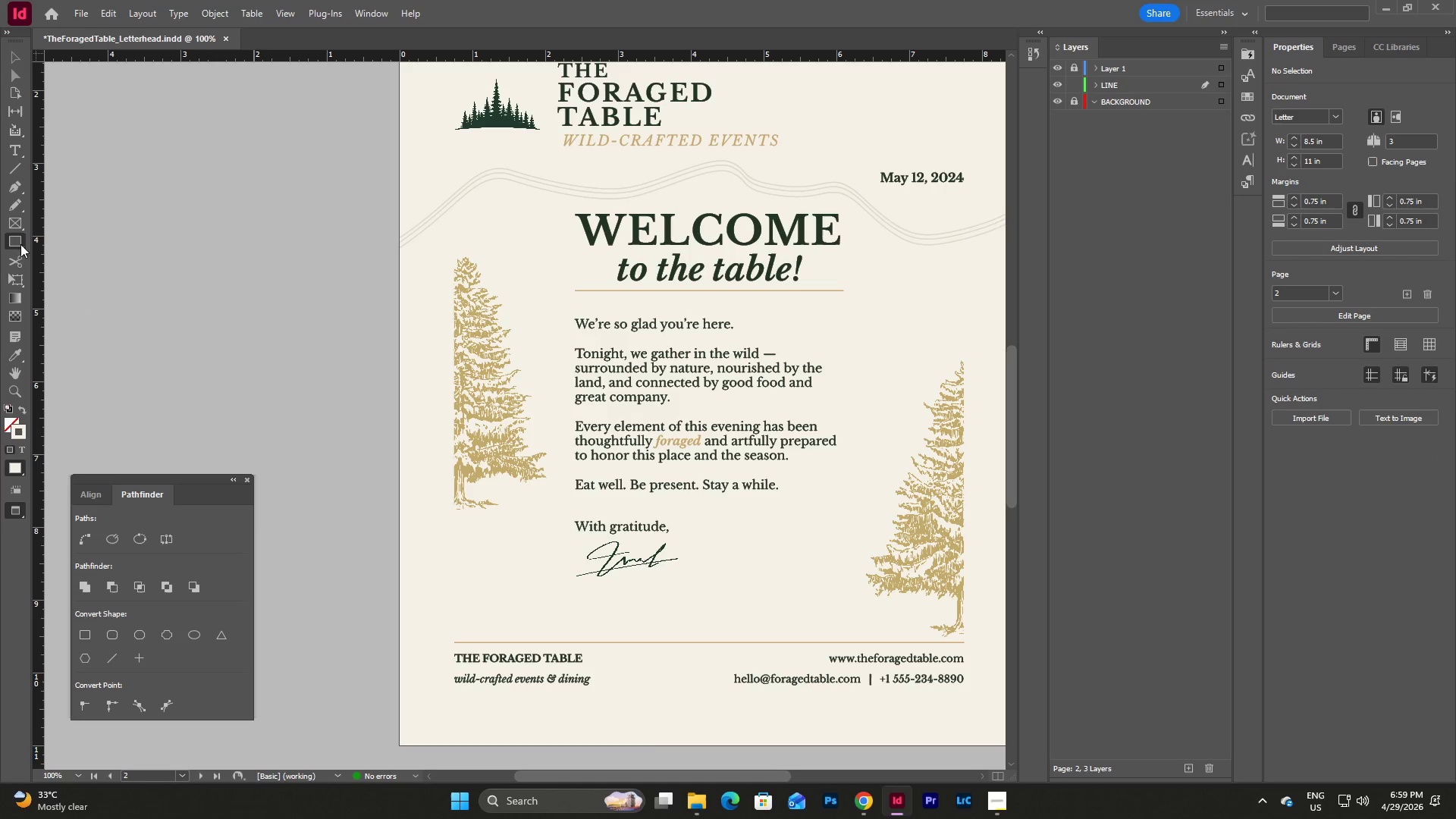 
left_click([20, 244])
 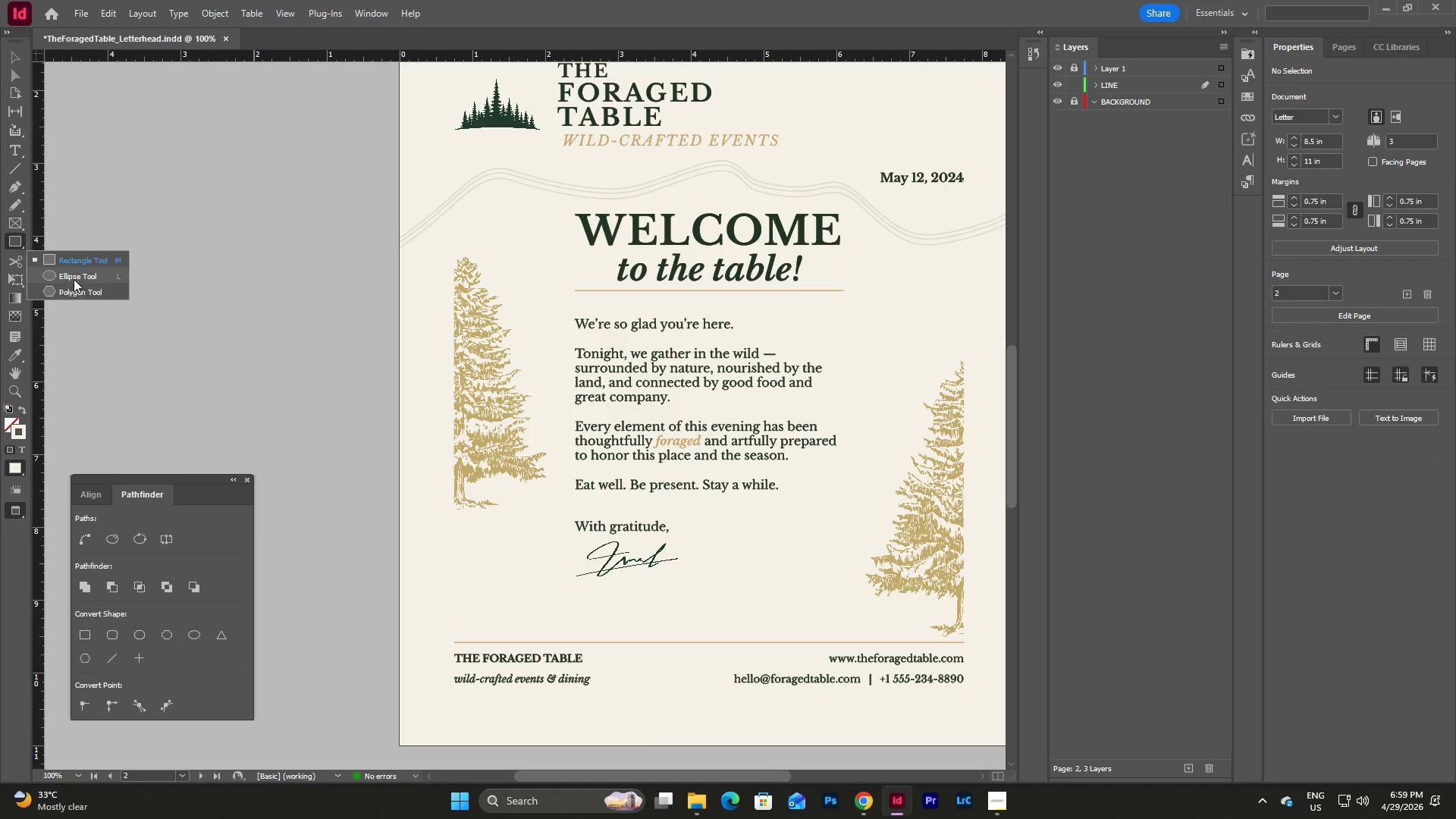 
left_click([74, 276])
 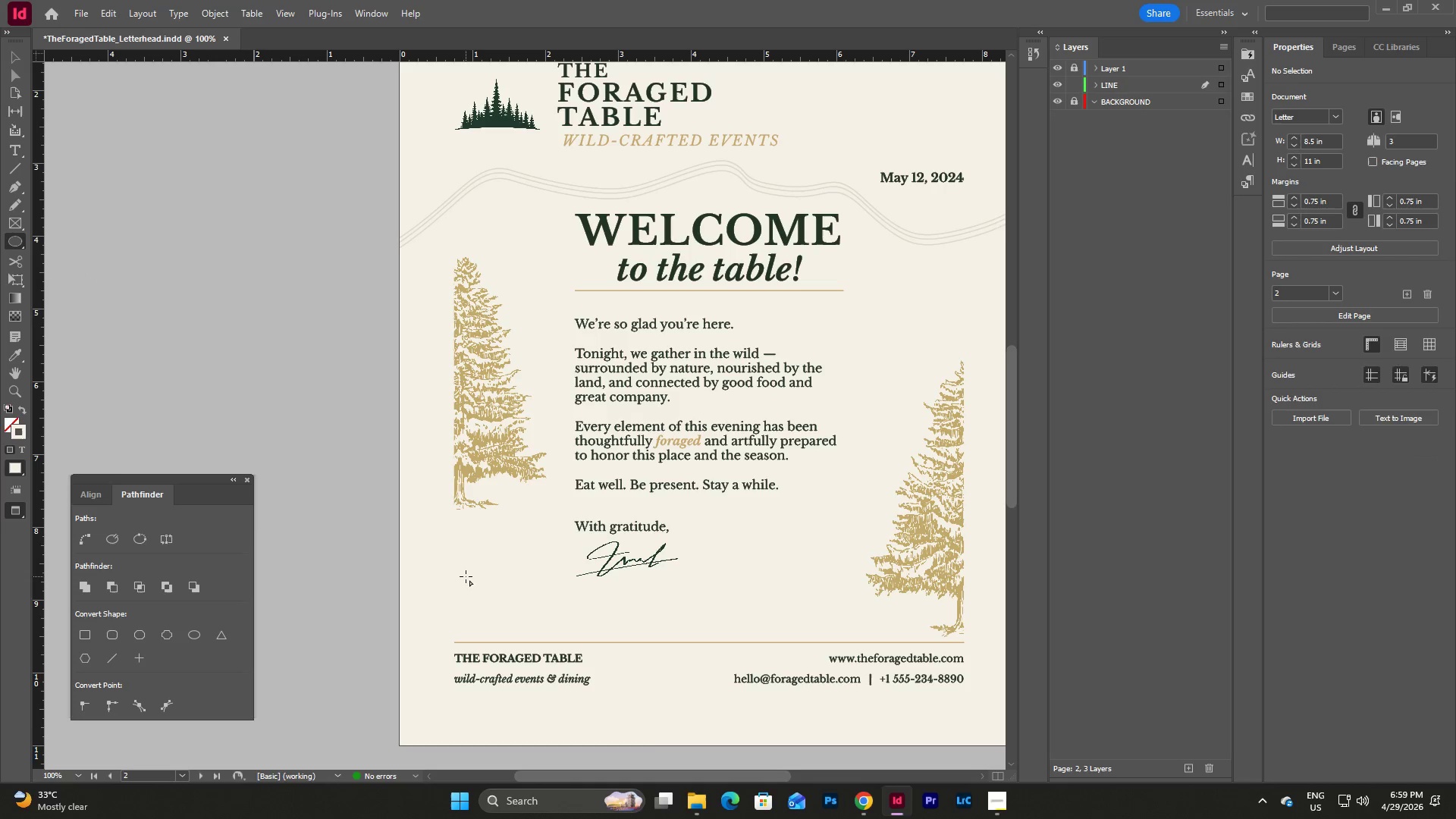 
left_click_drag(start_coordinate=[466, 576], to_coordinate=[480, 598])
 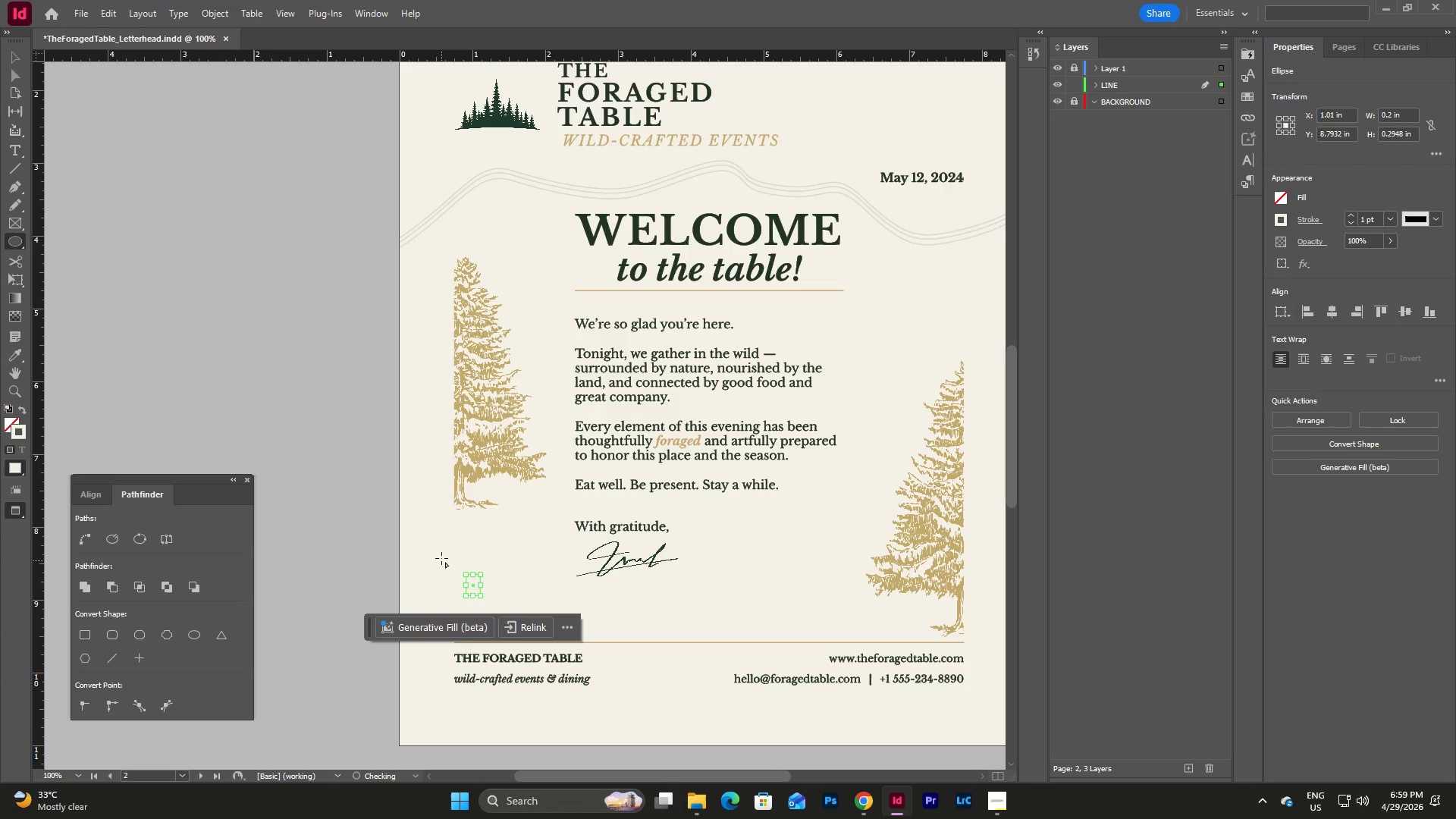 
left_click_drag(start_coordinate=[441, 558], to_coordinate=[510, 618])
 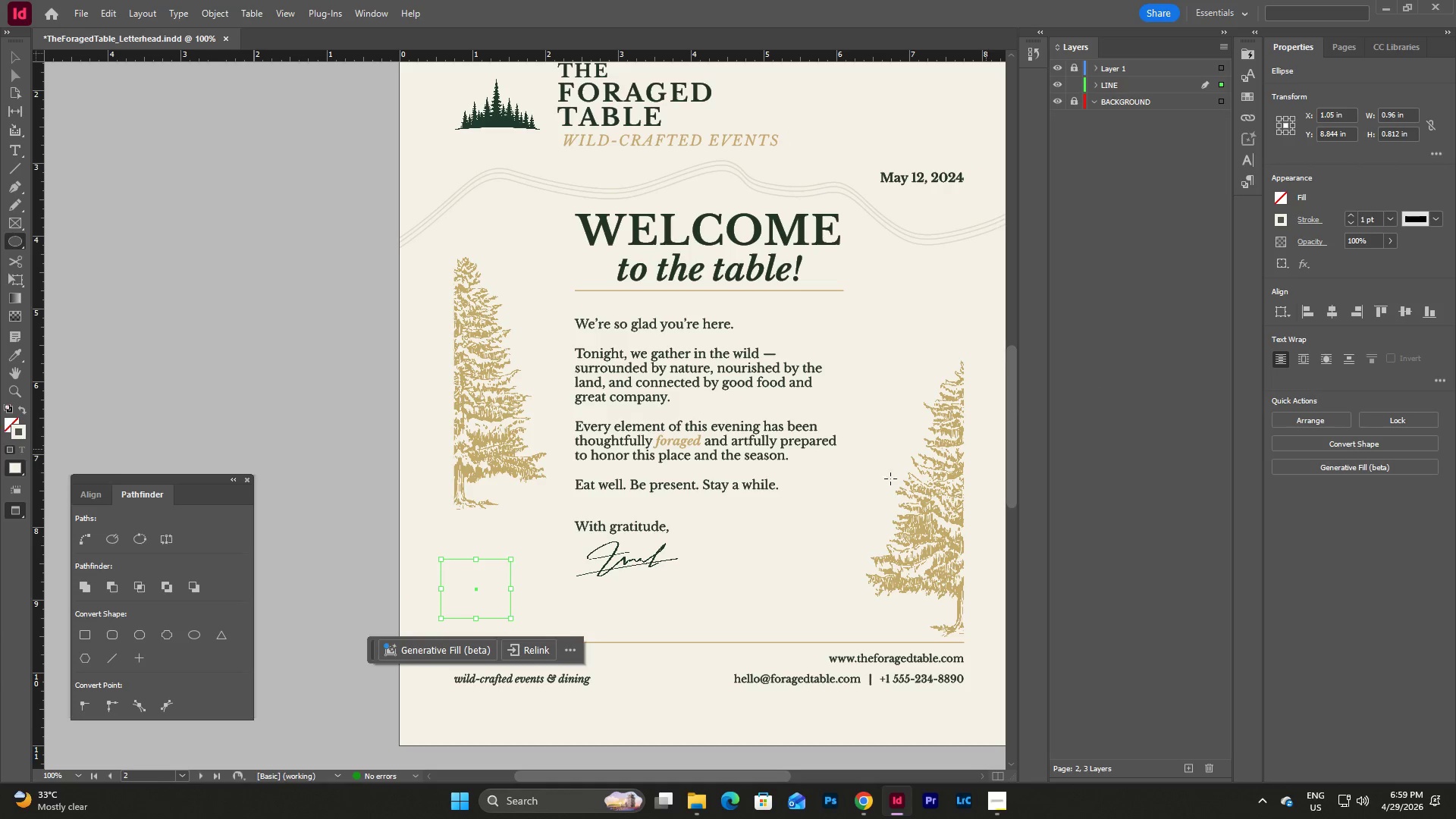 
key(Control+Z)
 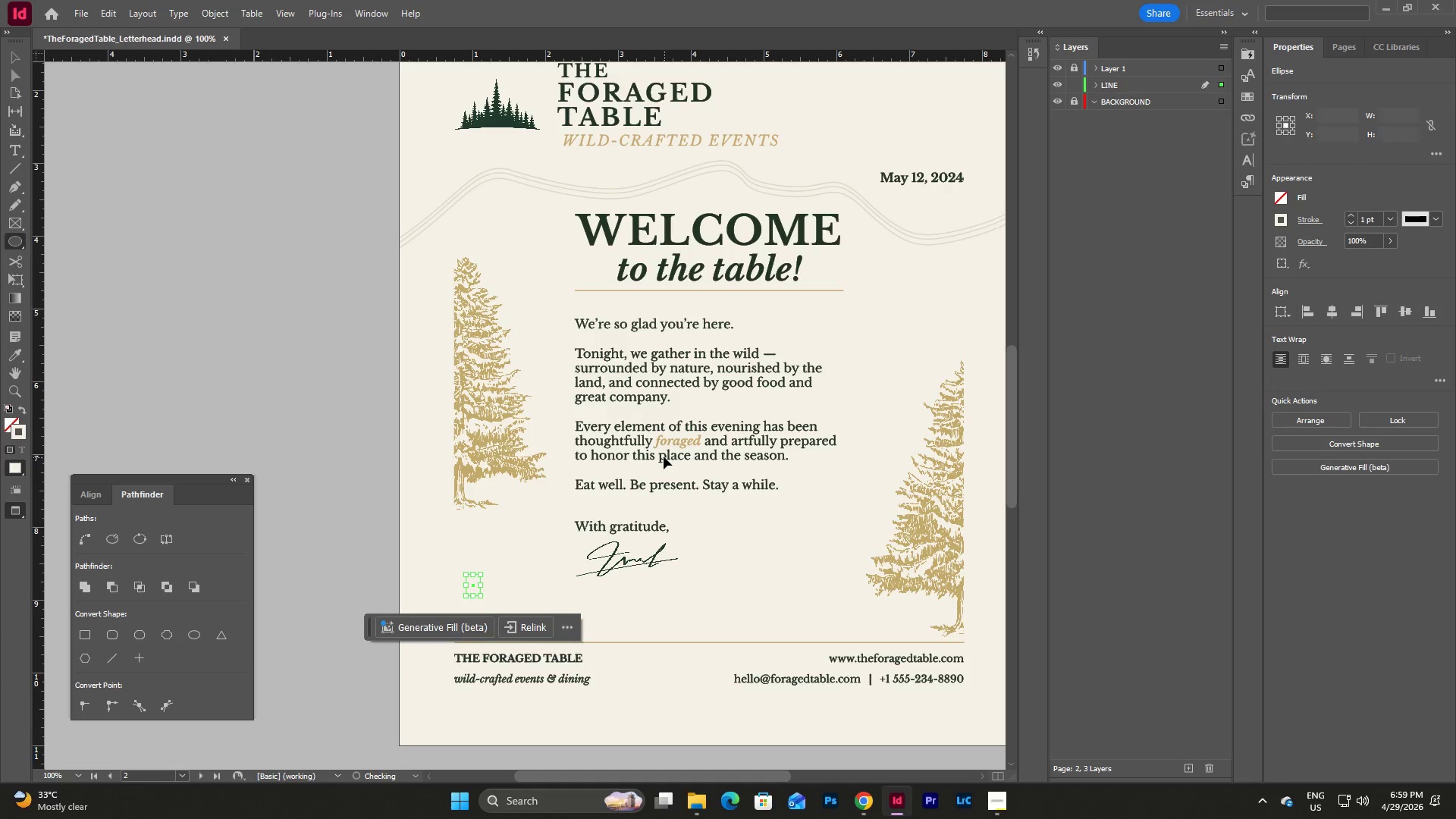 
key(Control+Z)
 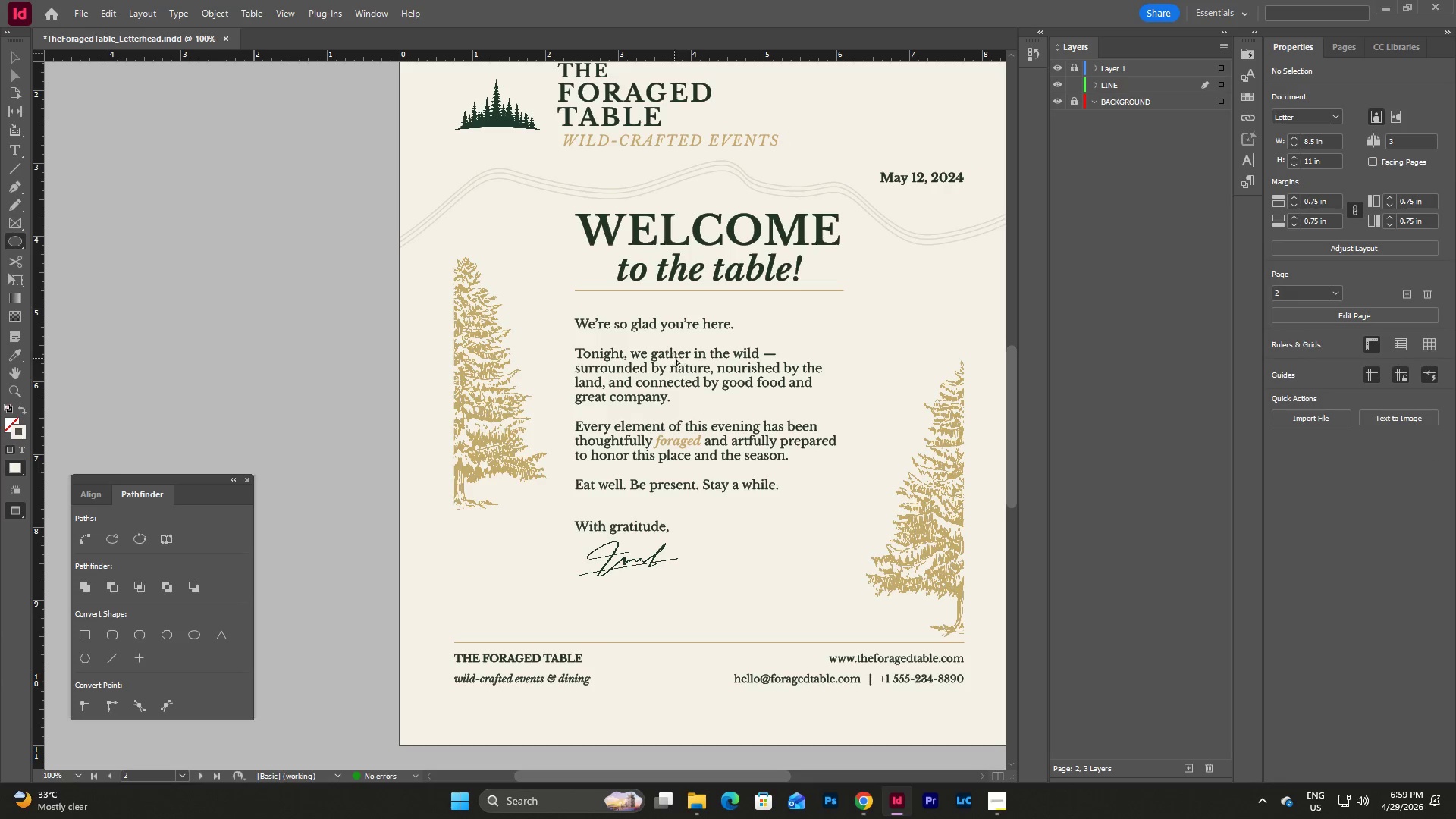 
key(Escape)
 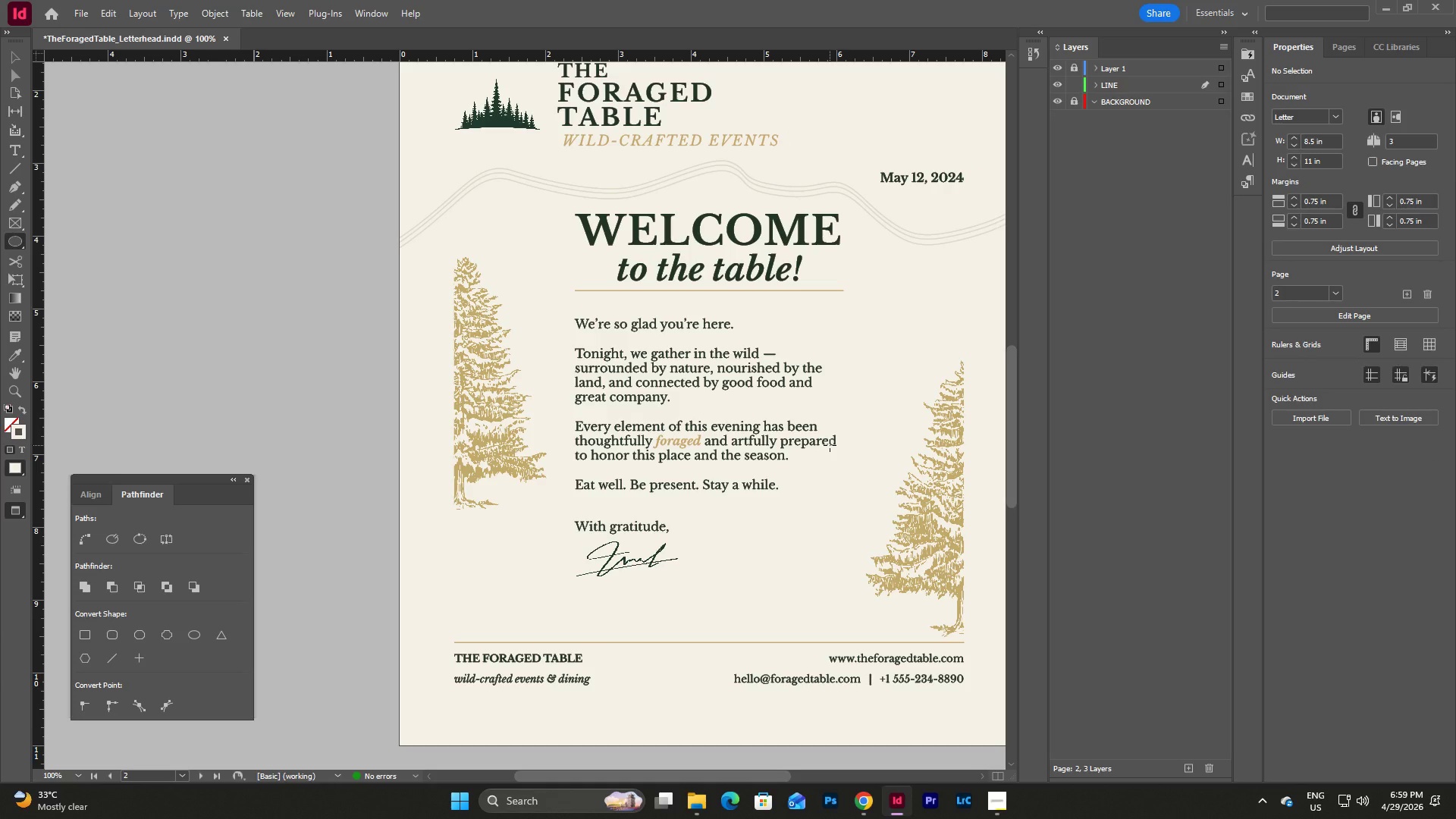 
scroll: coordinate [822, 319], scroll_direction: up, amount: 2.0
 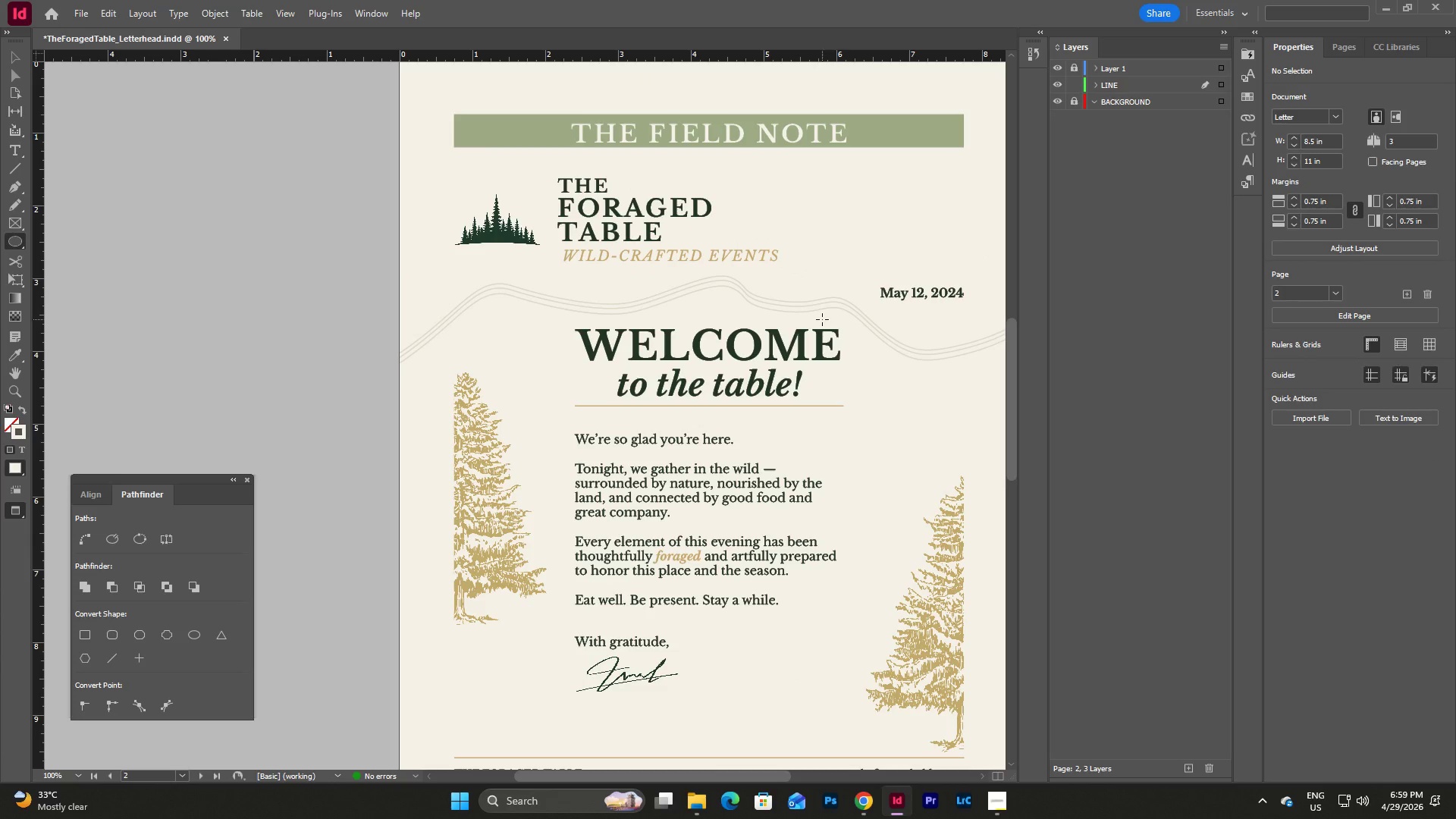 
wait(6.97)
 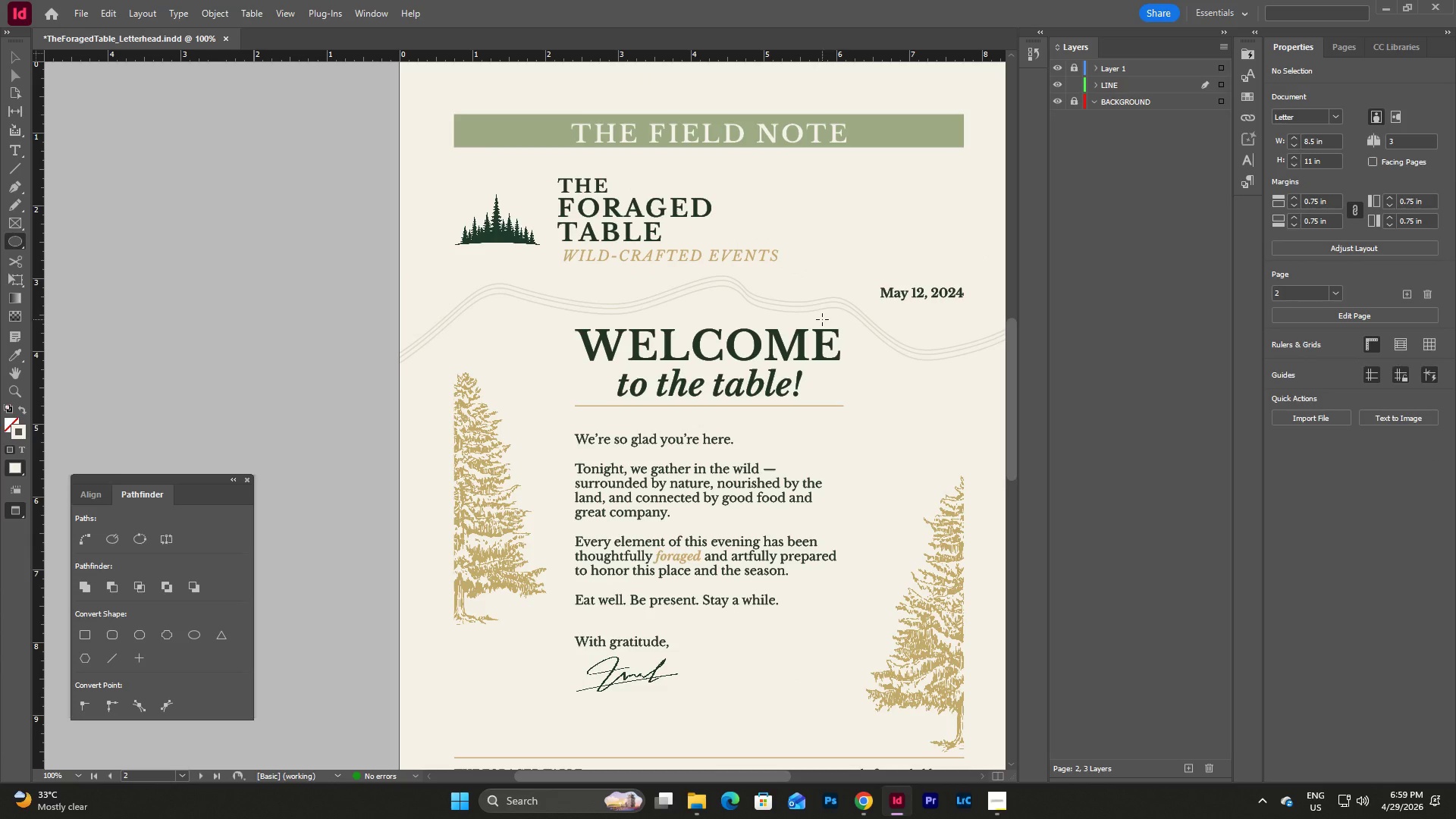 
left_click([20, 240])
 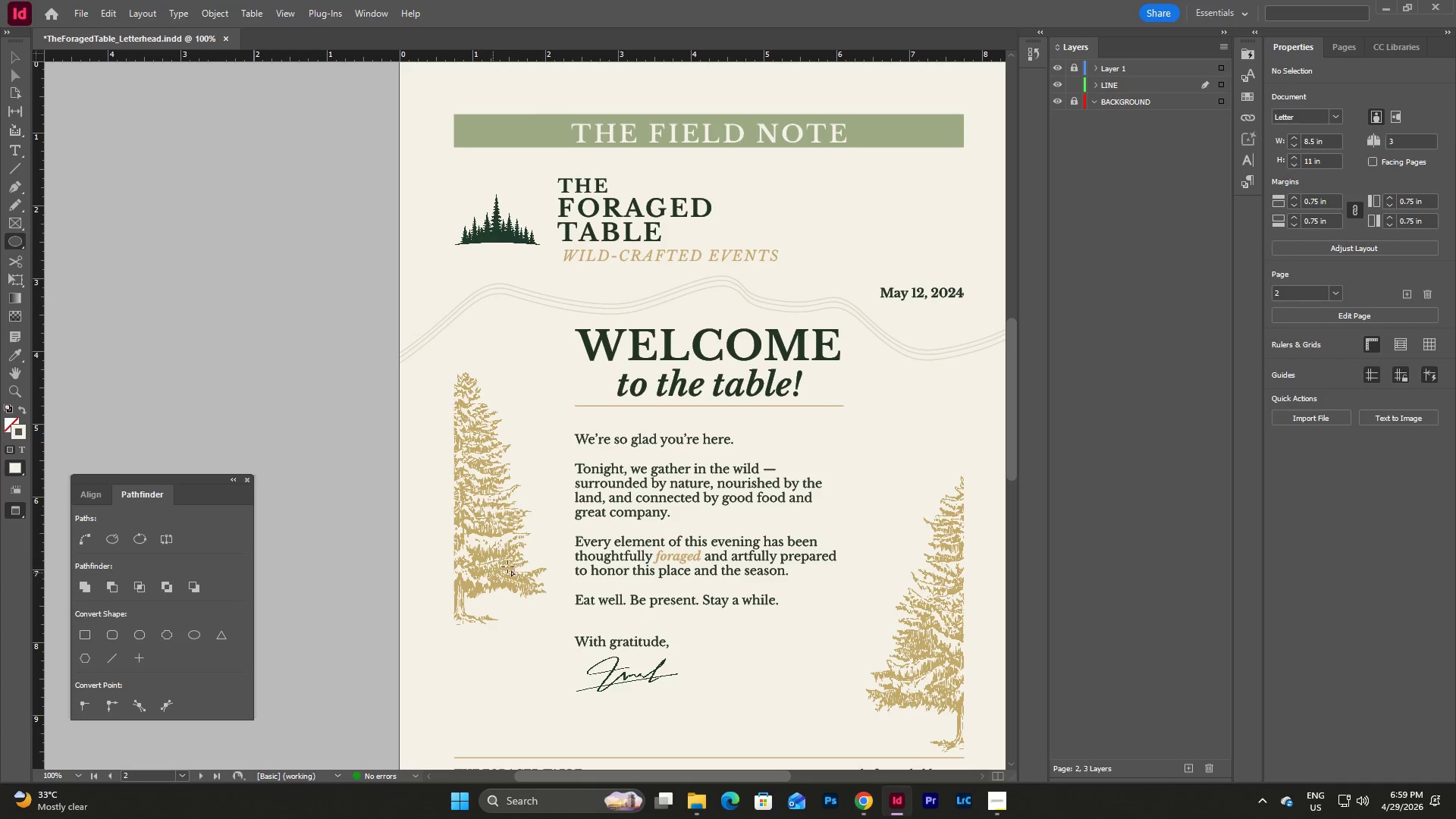 
scroll: coordinate [570, 523], scroll_direction: down, amount: 1.0
 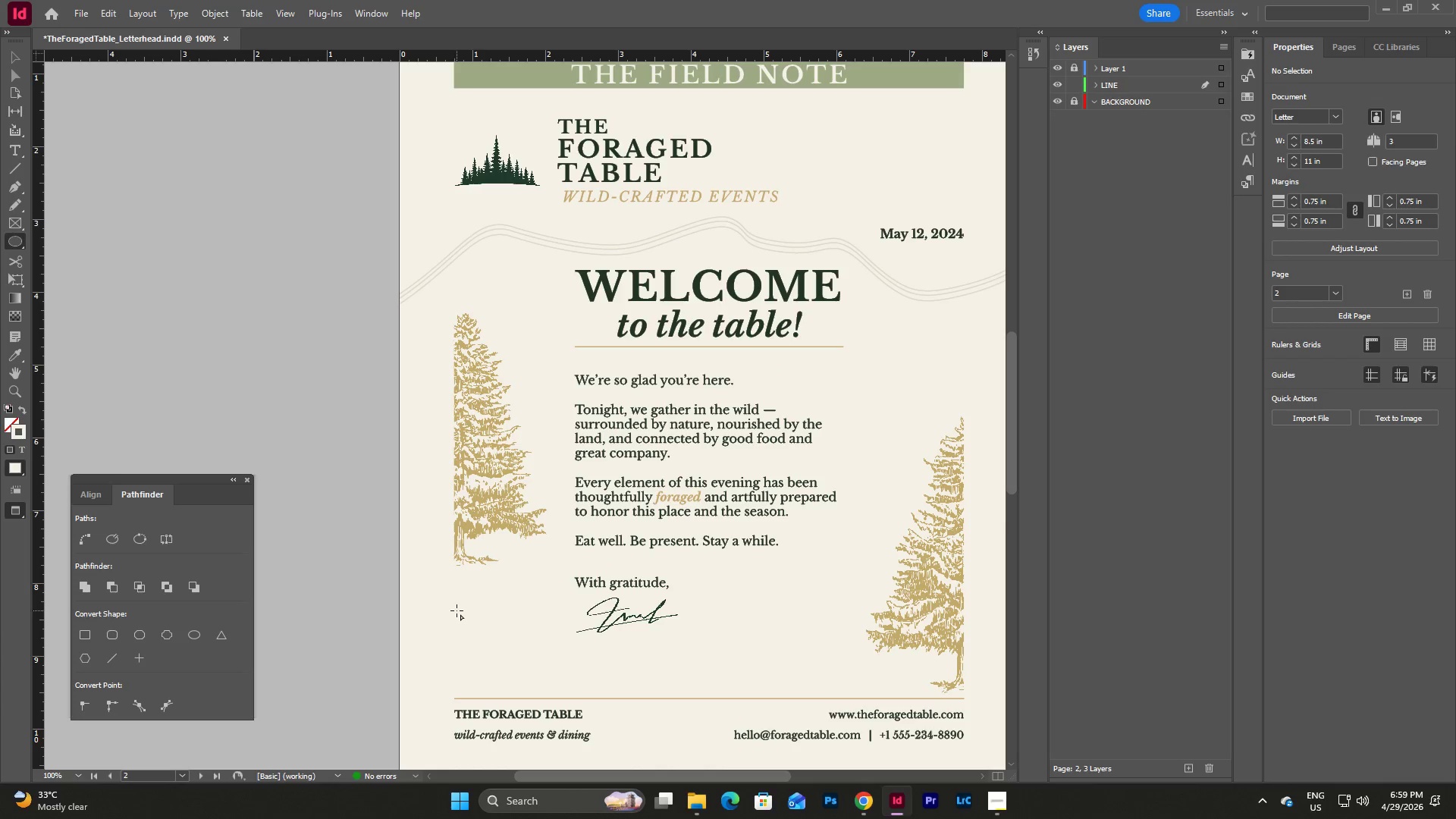 
hold_key(key=ShiftLeft, duration=0.42)
 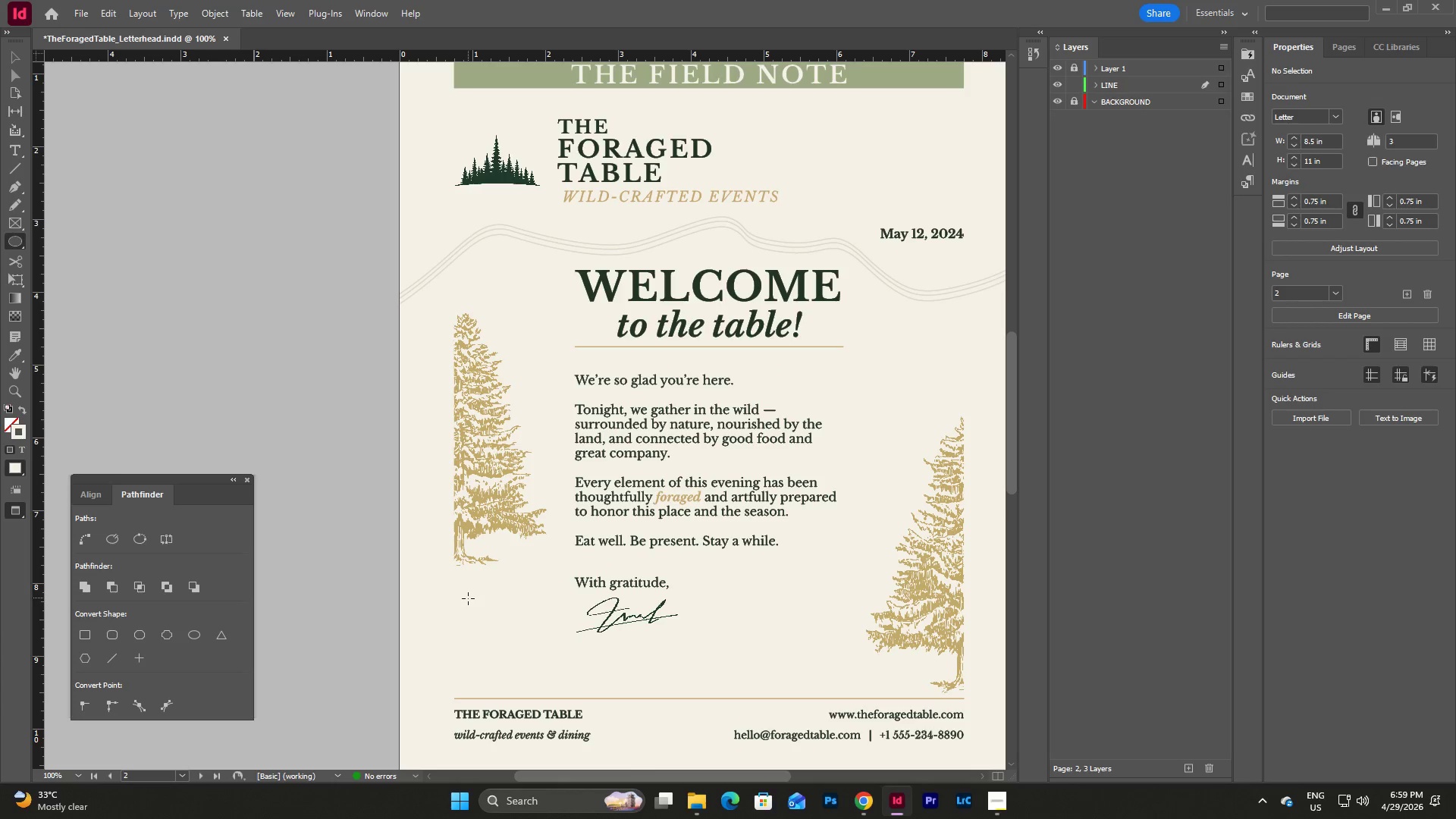 
hold_key(key=ShiftLeft, duration=1.56)
left_click_drag(start_coordinate=[468, 598], to_coordinate=[479, 612])
 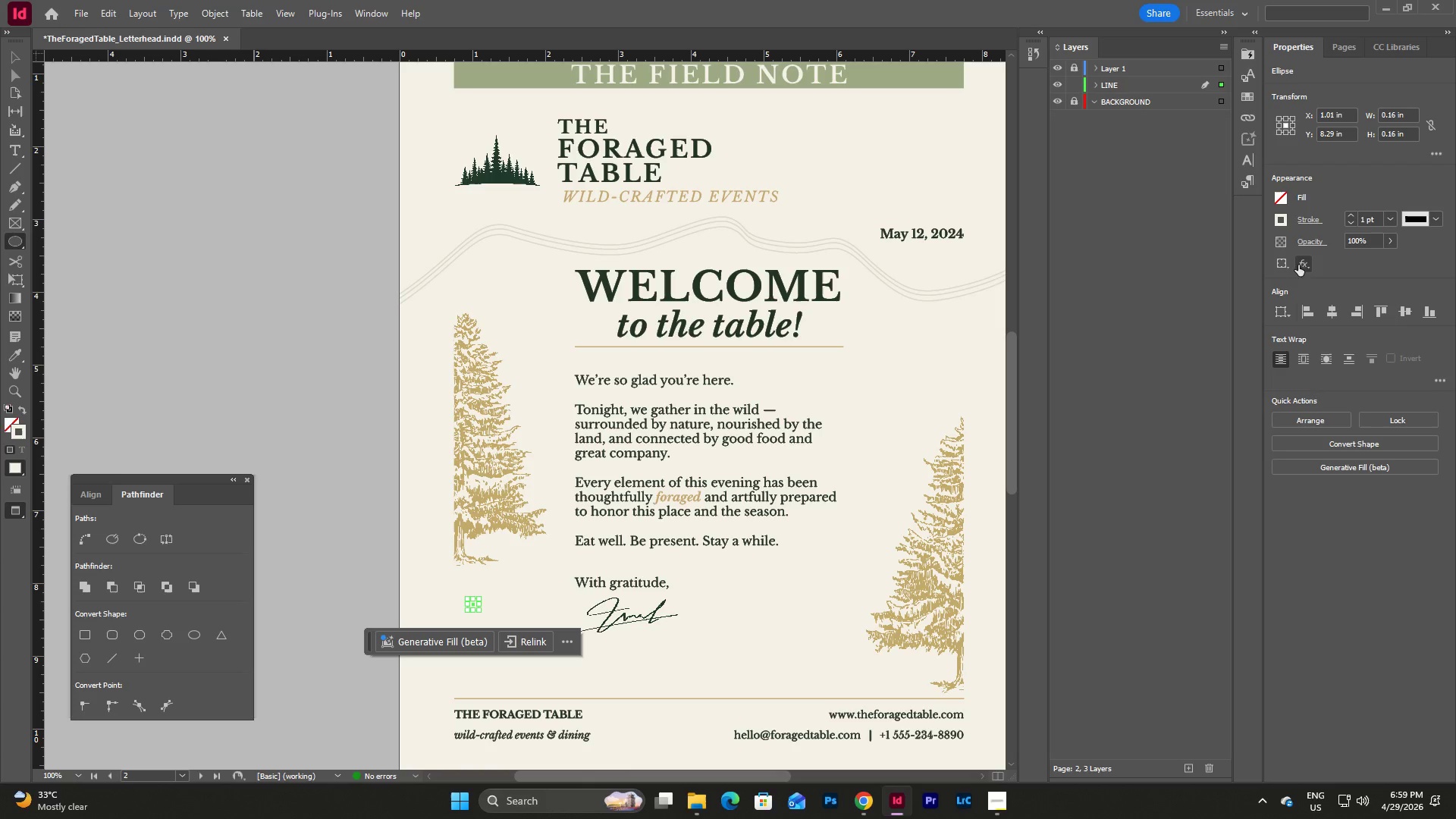 
left_click([1281, 221])
 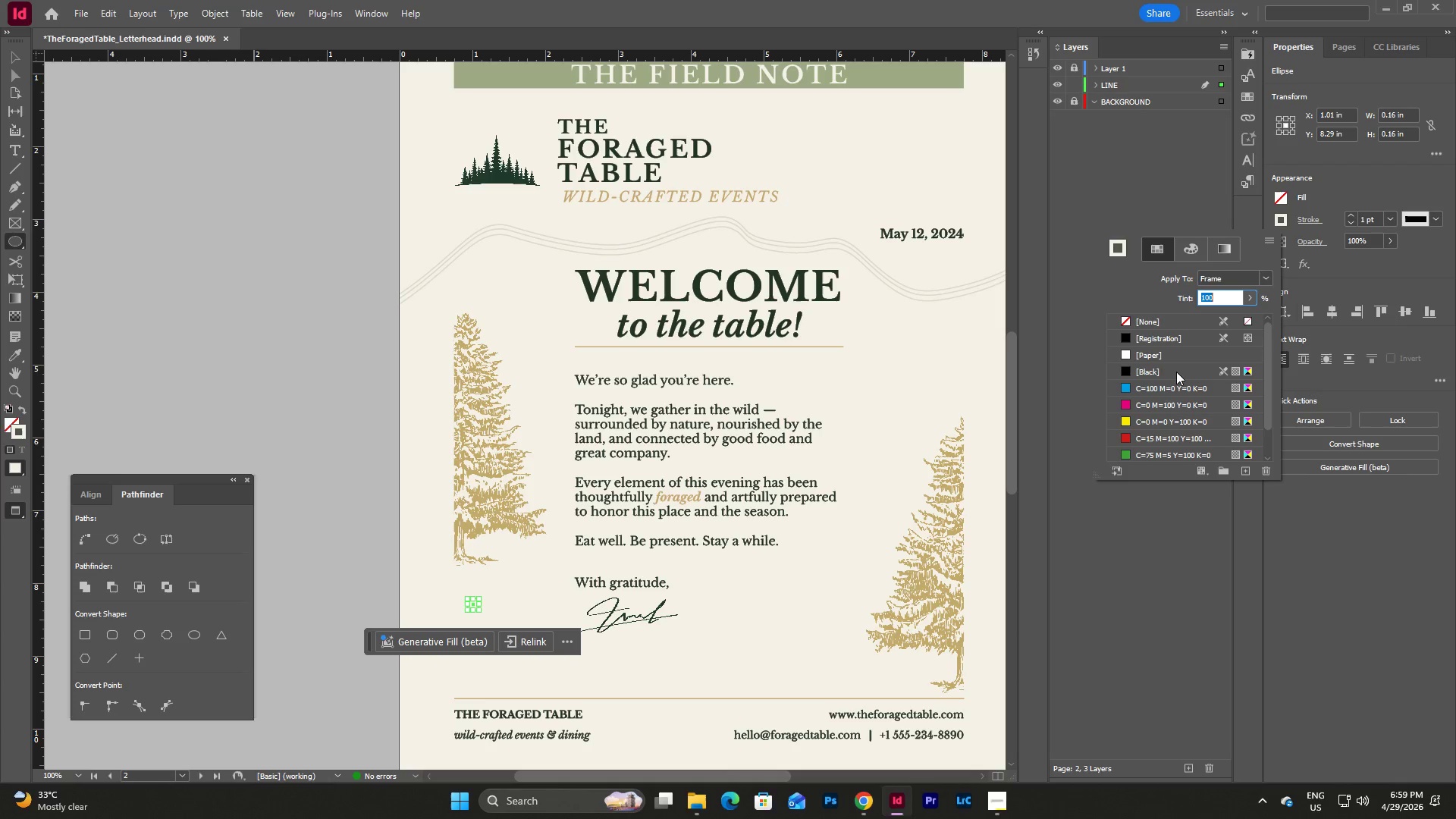 
left_click([1181, 322])
 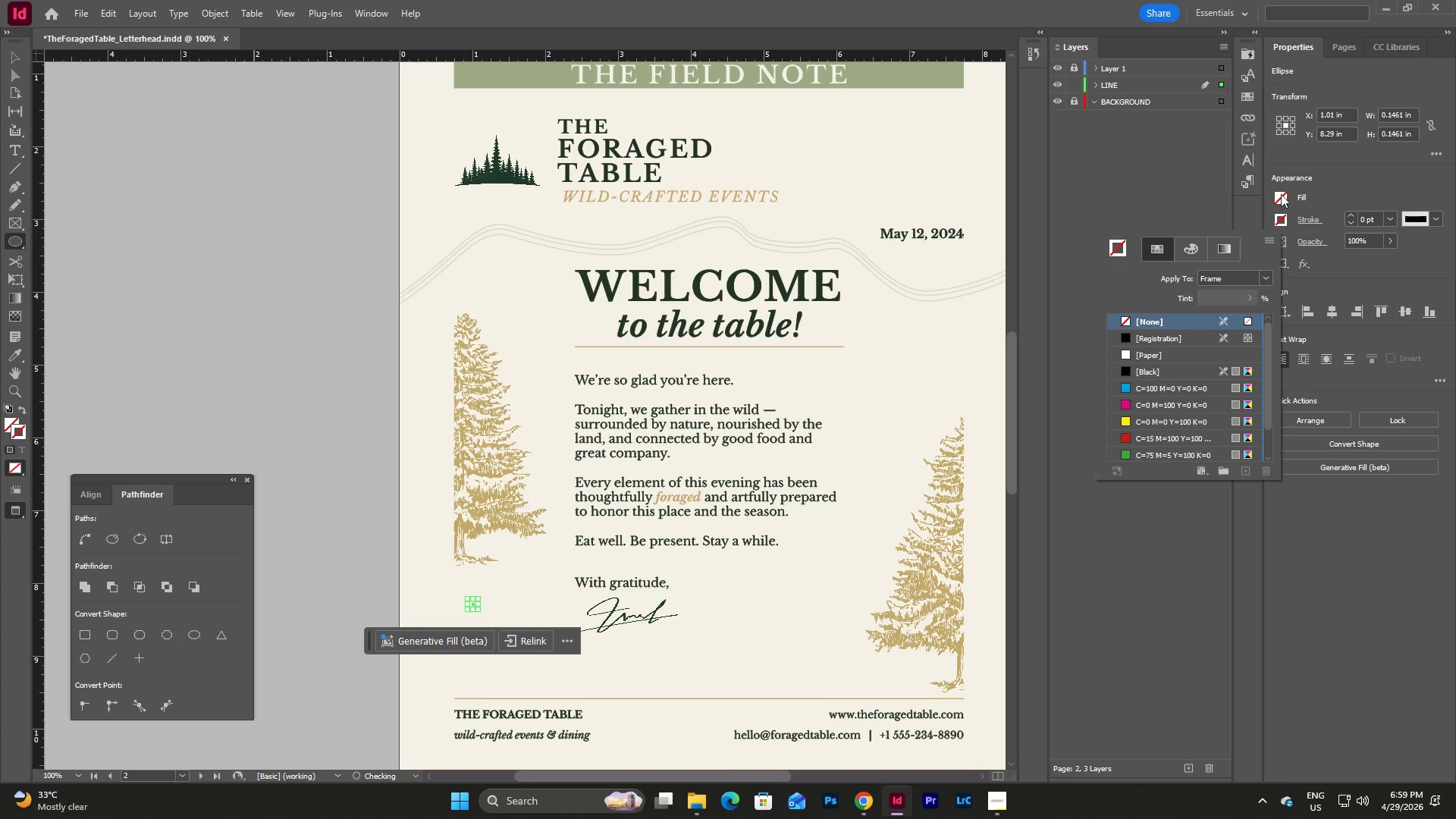 
scroll: coordinate [1175, 353], scroll_direction: up, amount: 5.0
 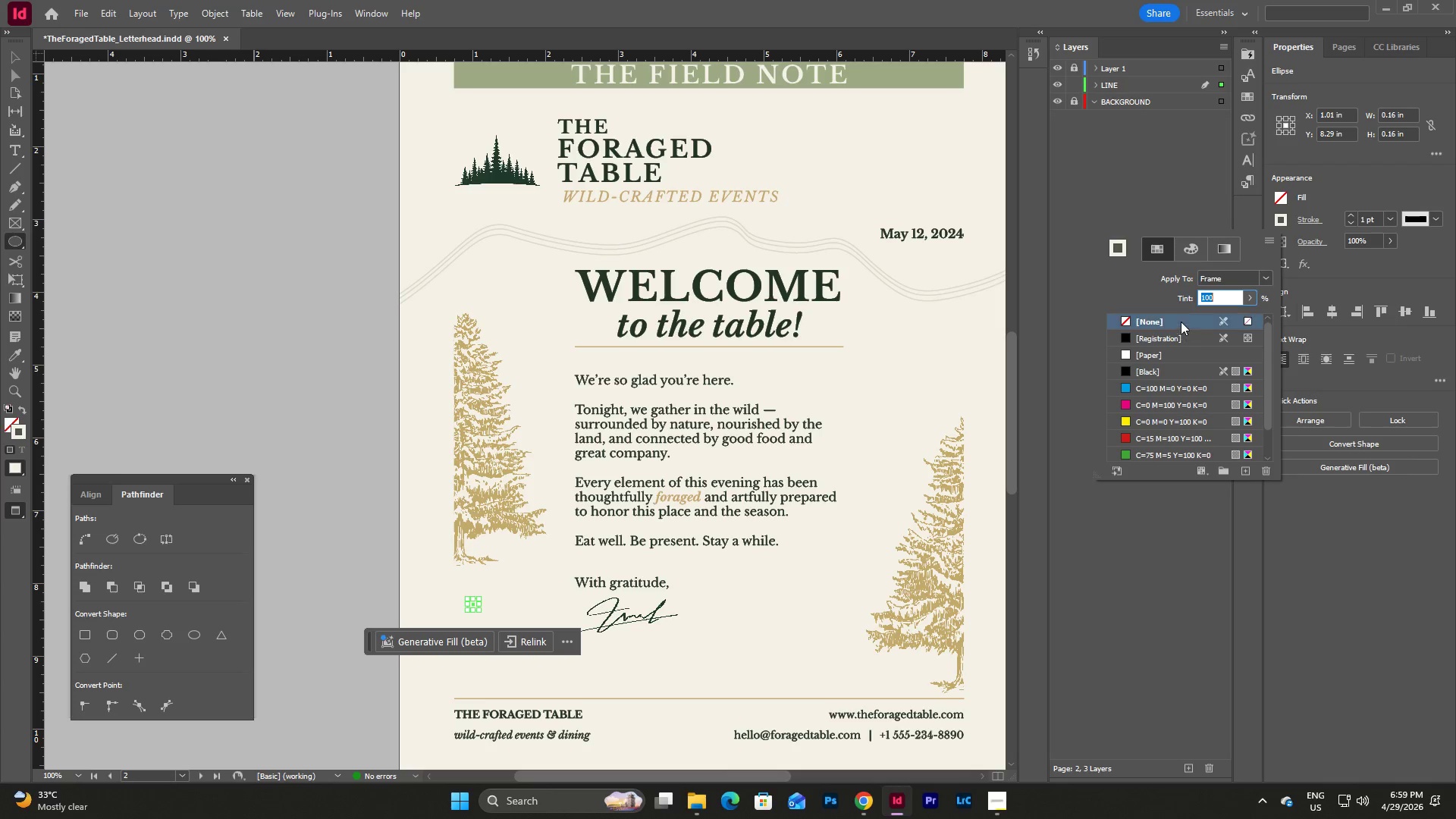 
left_click([1276, 196])
 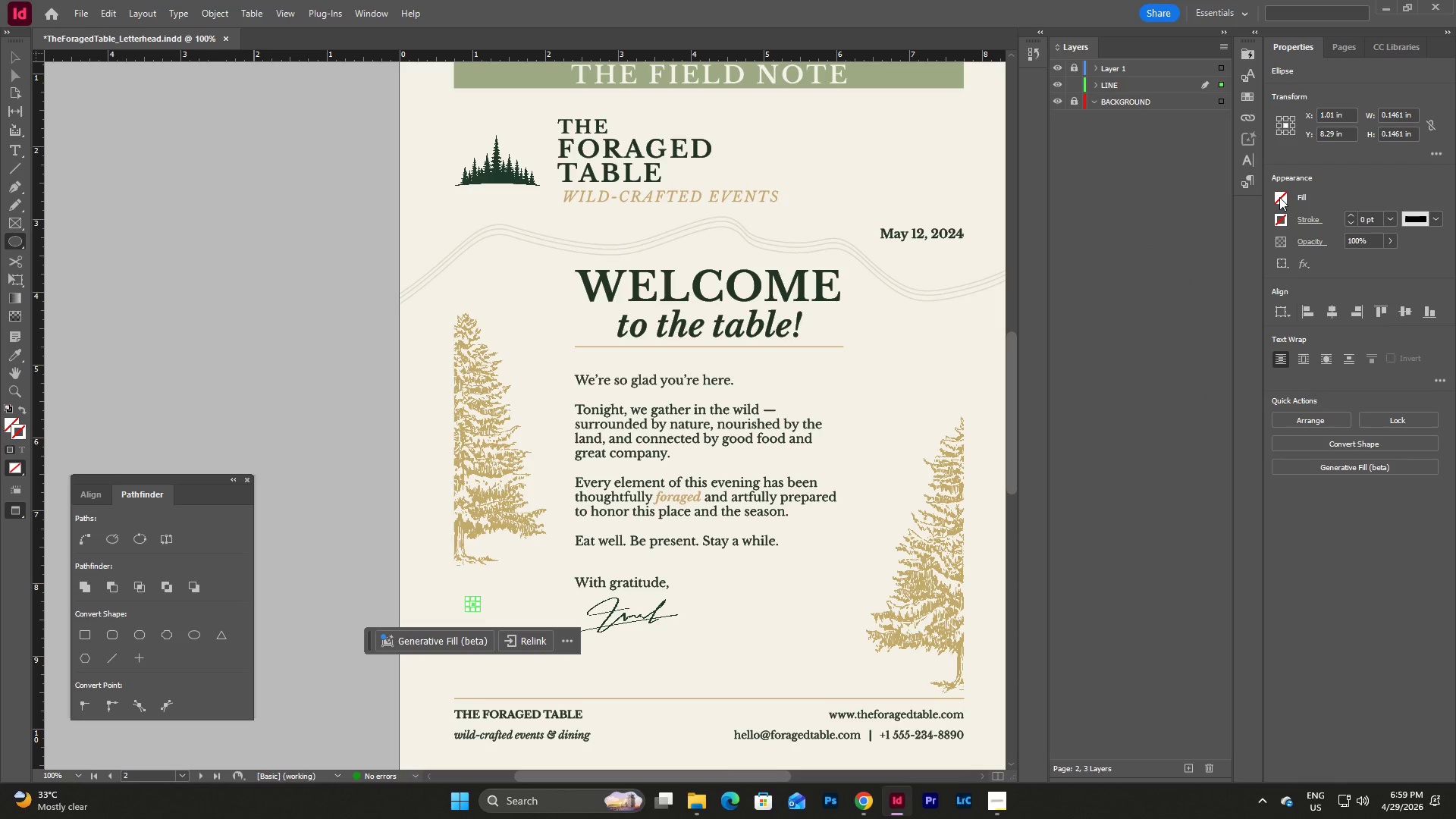 
left_click([1279, 198])
 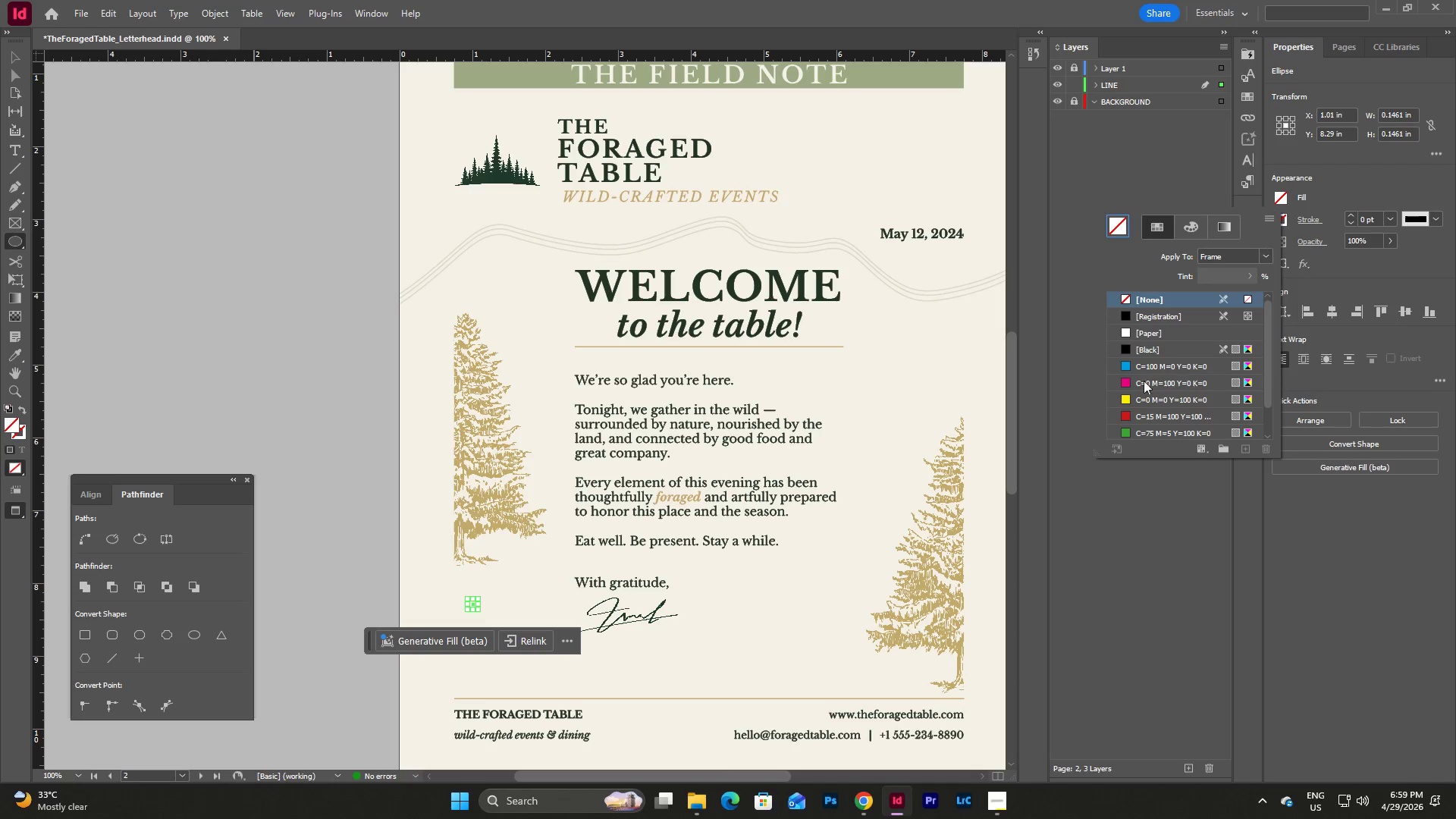 
scroll: coordinate [1141, 389], scroll_direction: down, amount: 9.0
 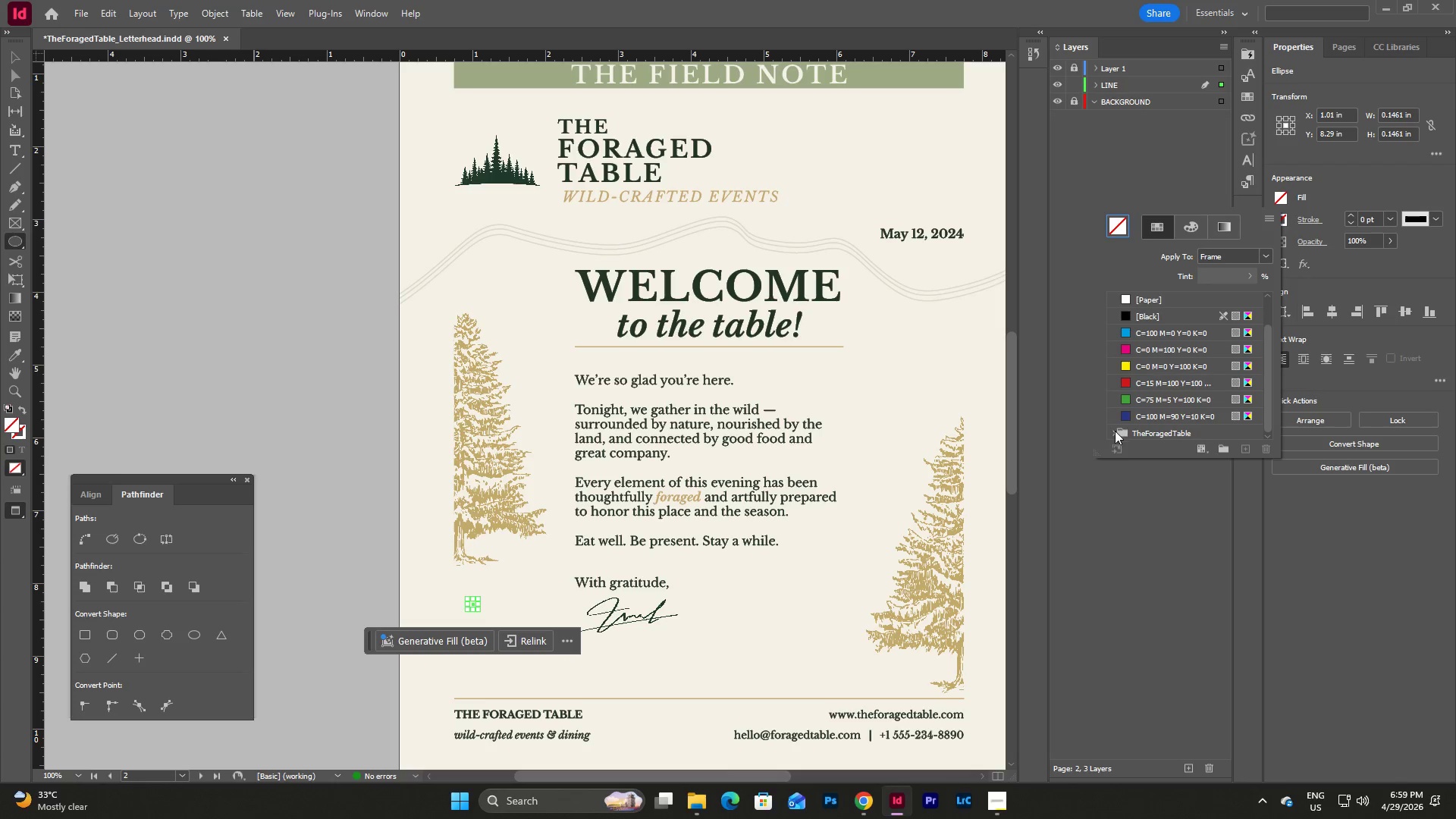 
left_click([1115, 431])
 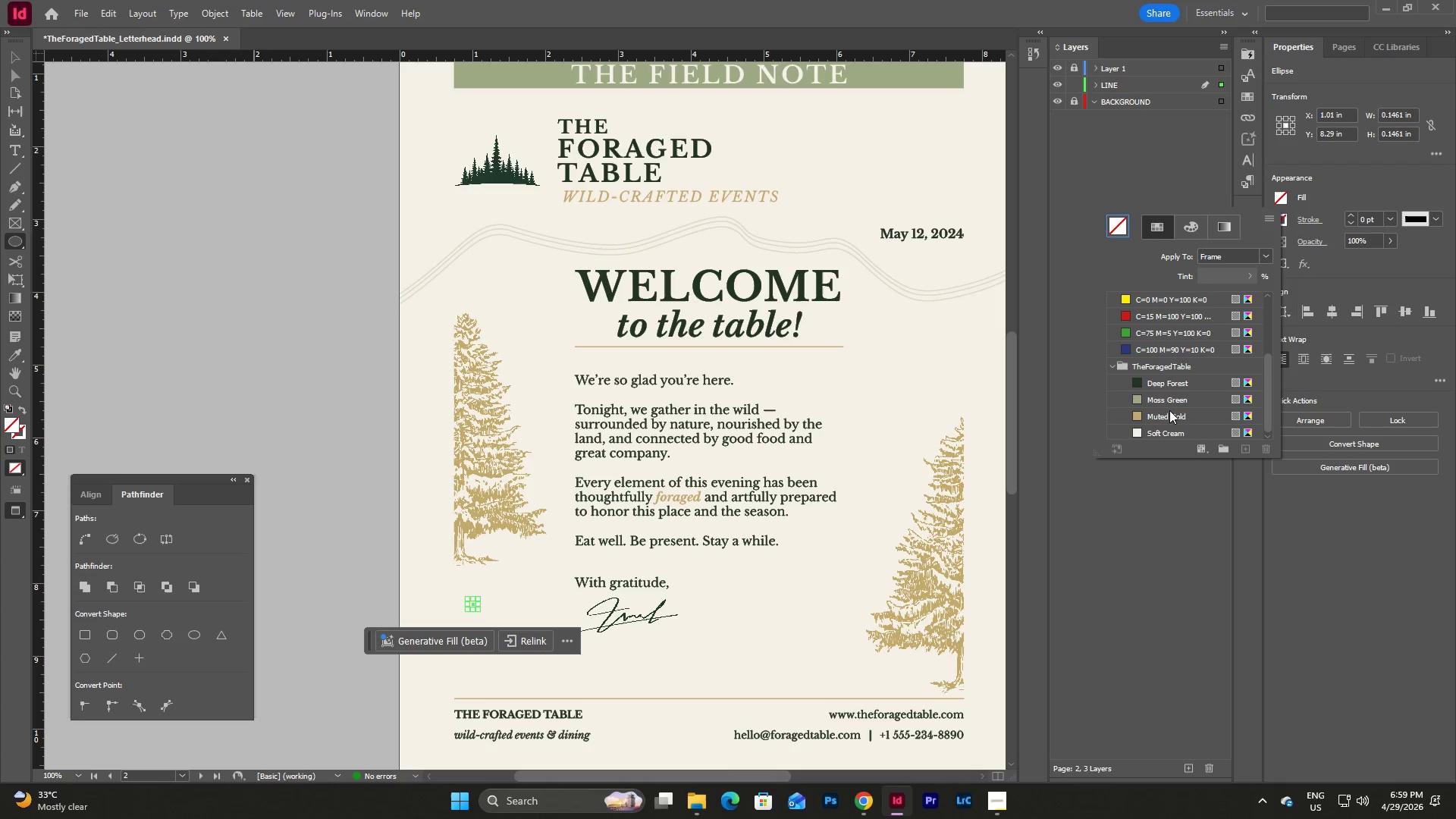 
left_click([1163, 397])
 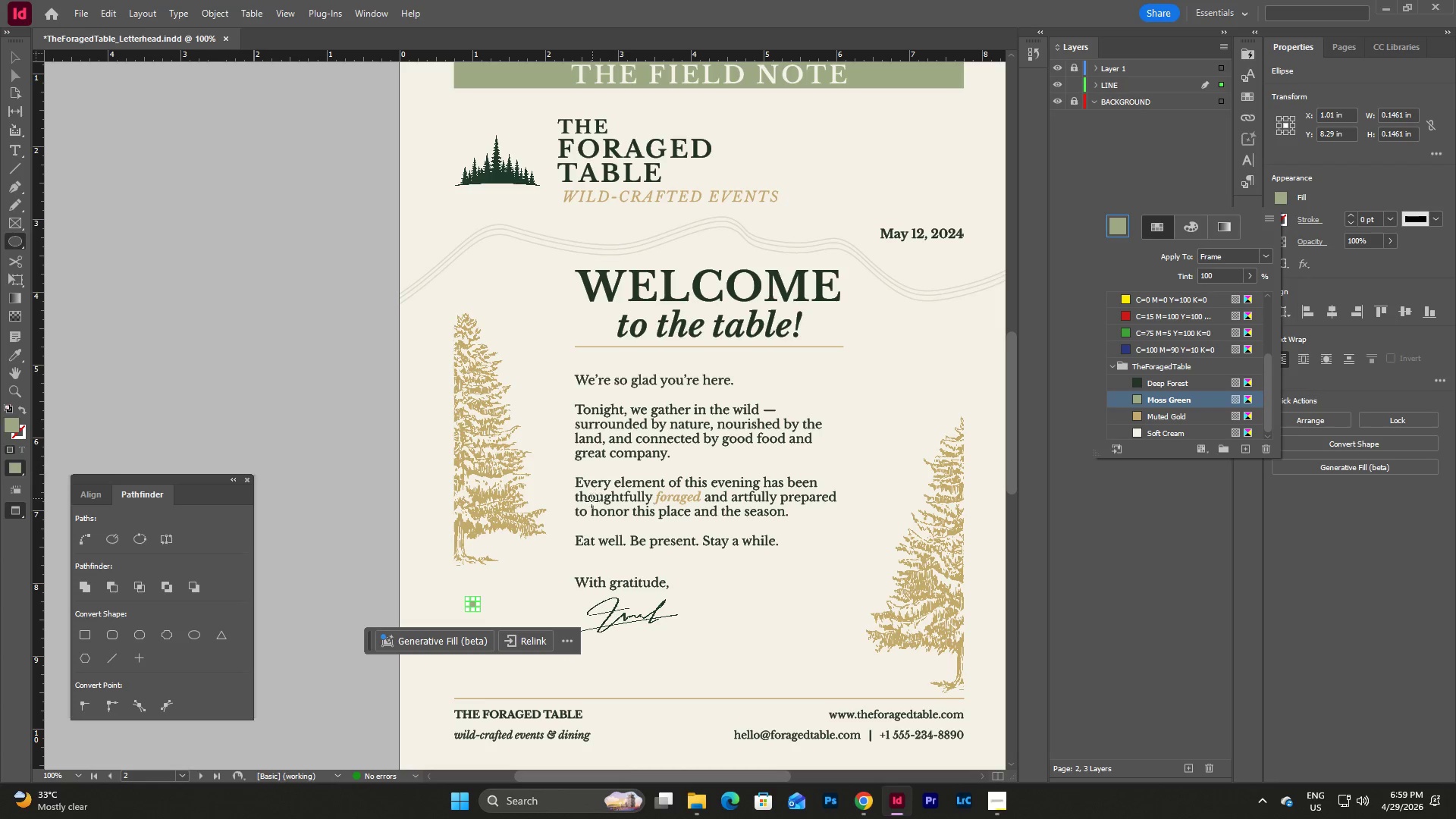 
scroll: coordinate [1169, 410], scroll_direction: down, amount: 1.0
 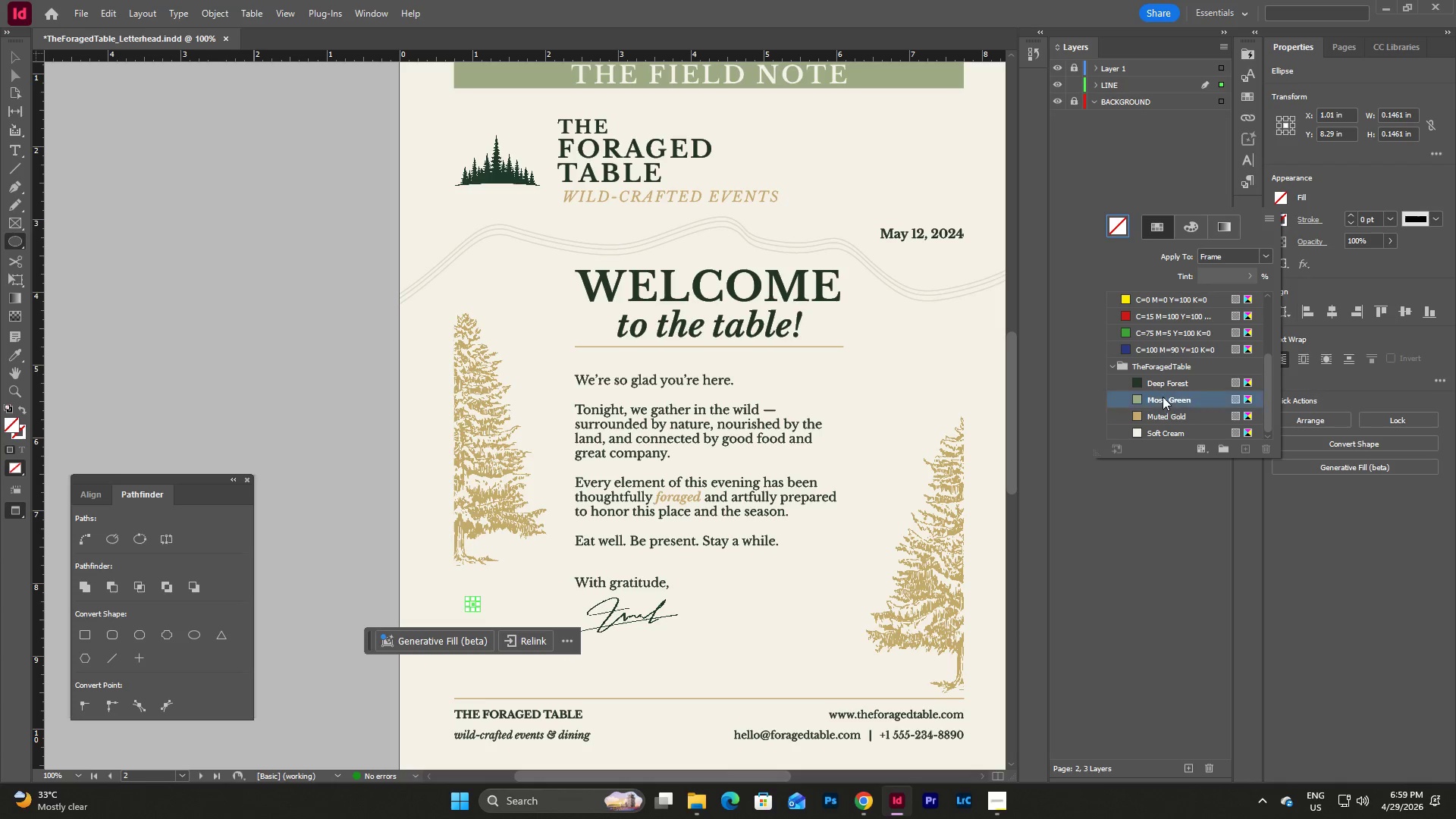 
key(Escape)
key(Escape)
key(Escape)
type(vv)
 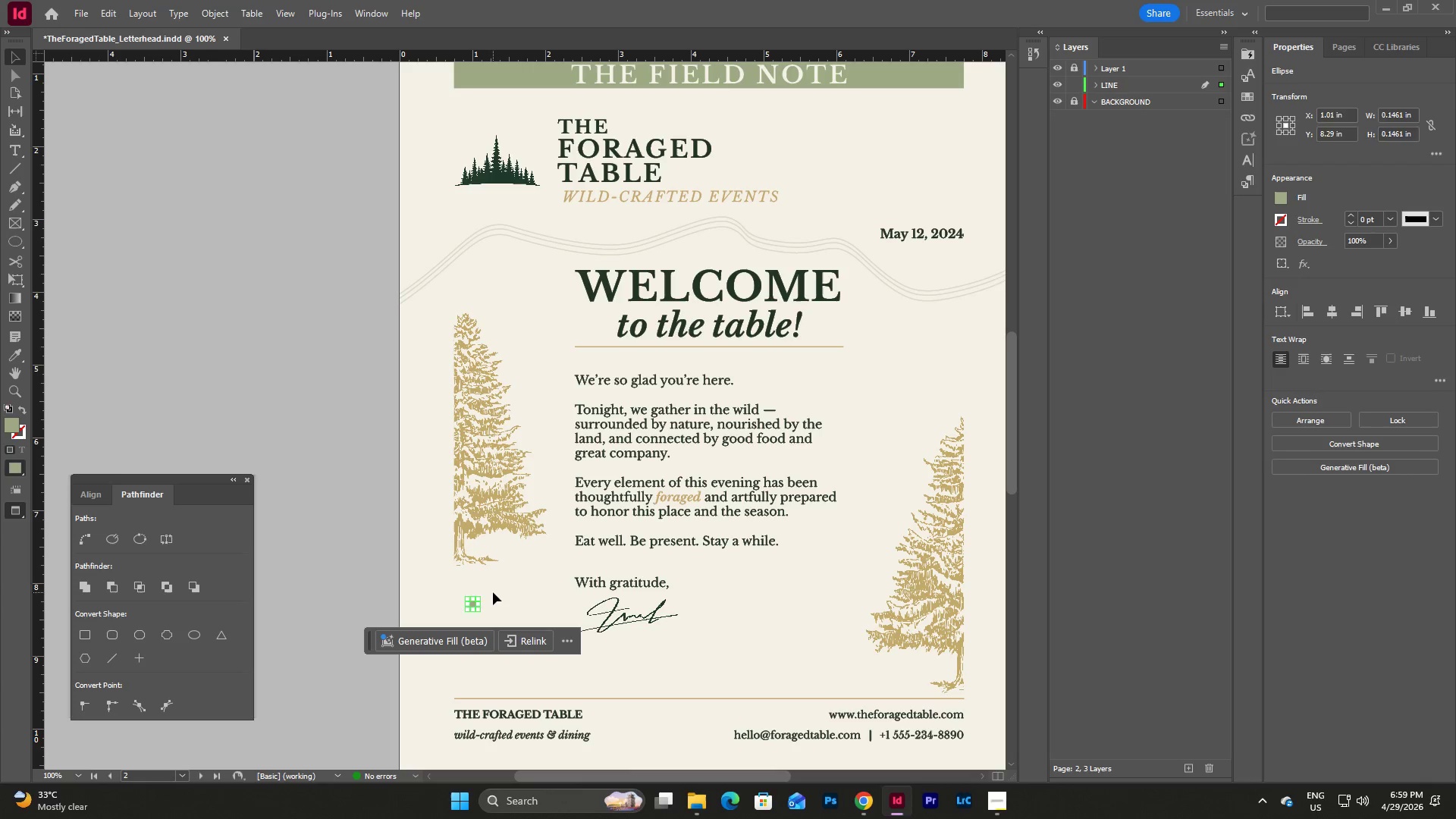 
left_click([493, 592])
 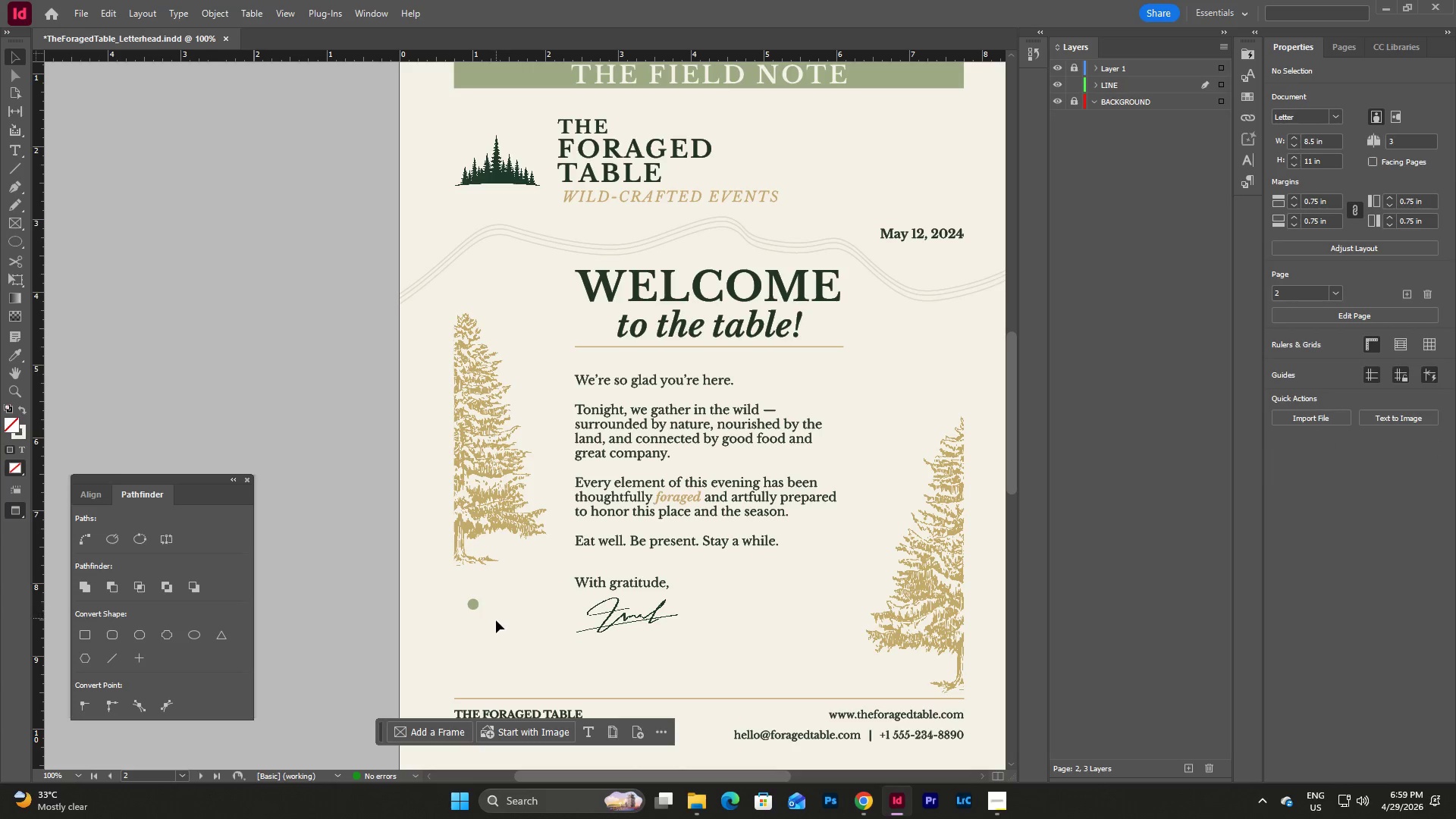 
left_click_drag(start_coordinate=[496, 633], to_coordinate=[446, 593])
 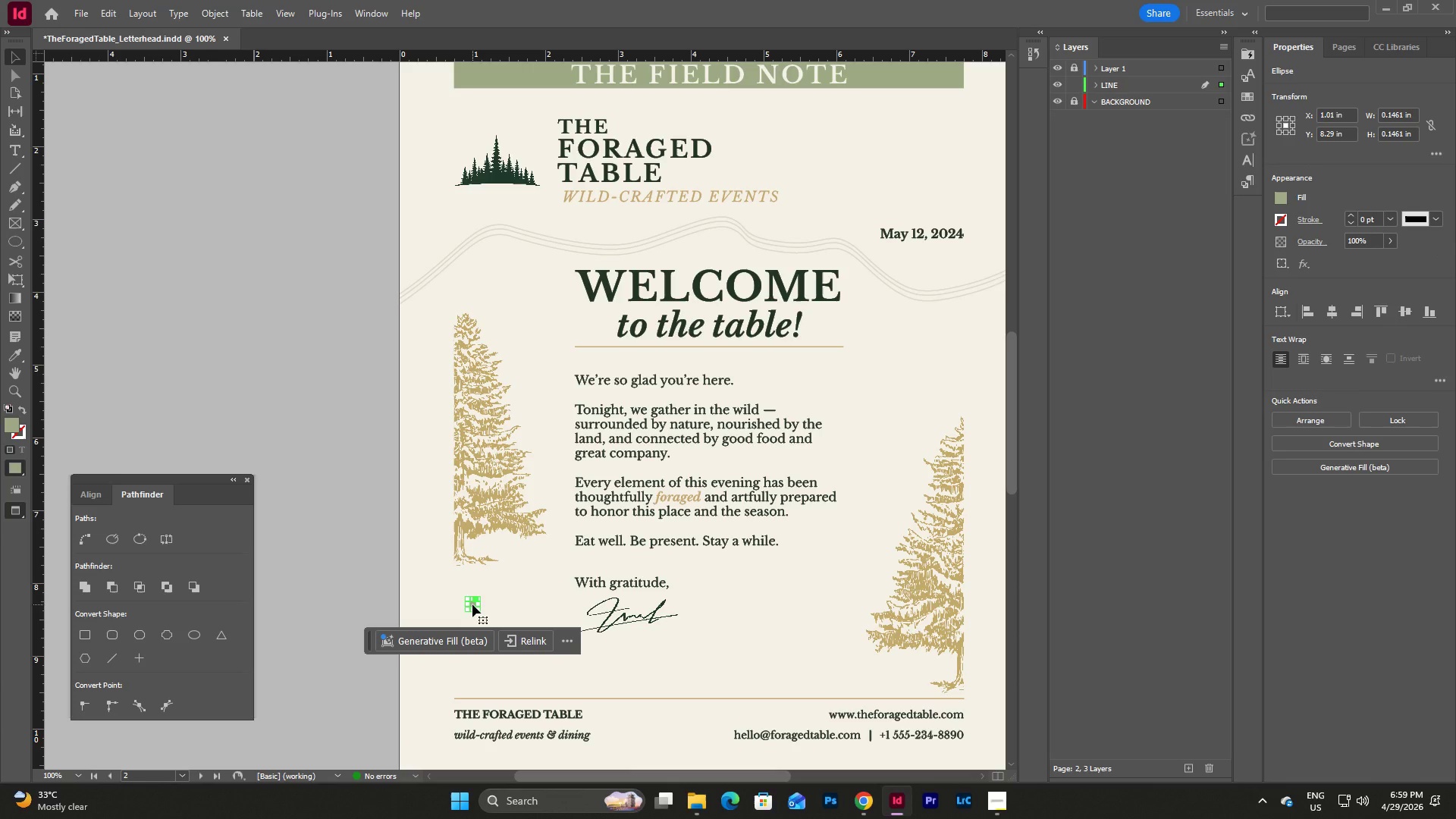 
left_click_drag(start_coordinate=[472, 604], to_coordinate=[459, 594])
 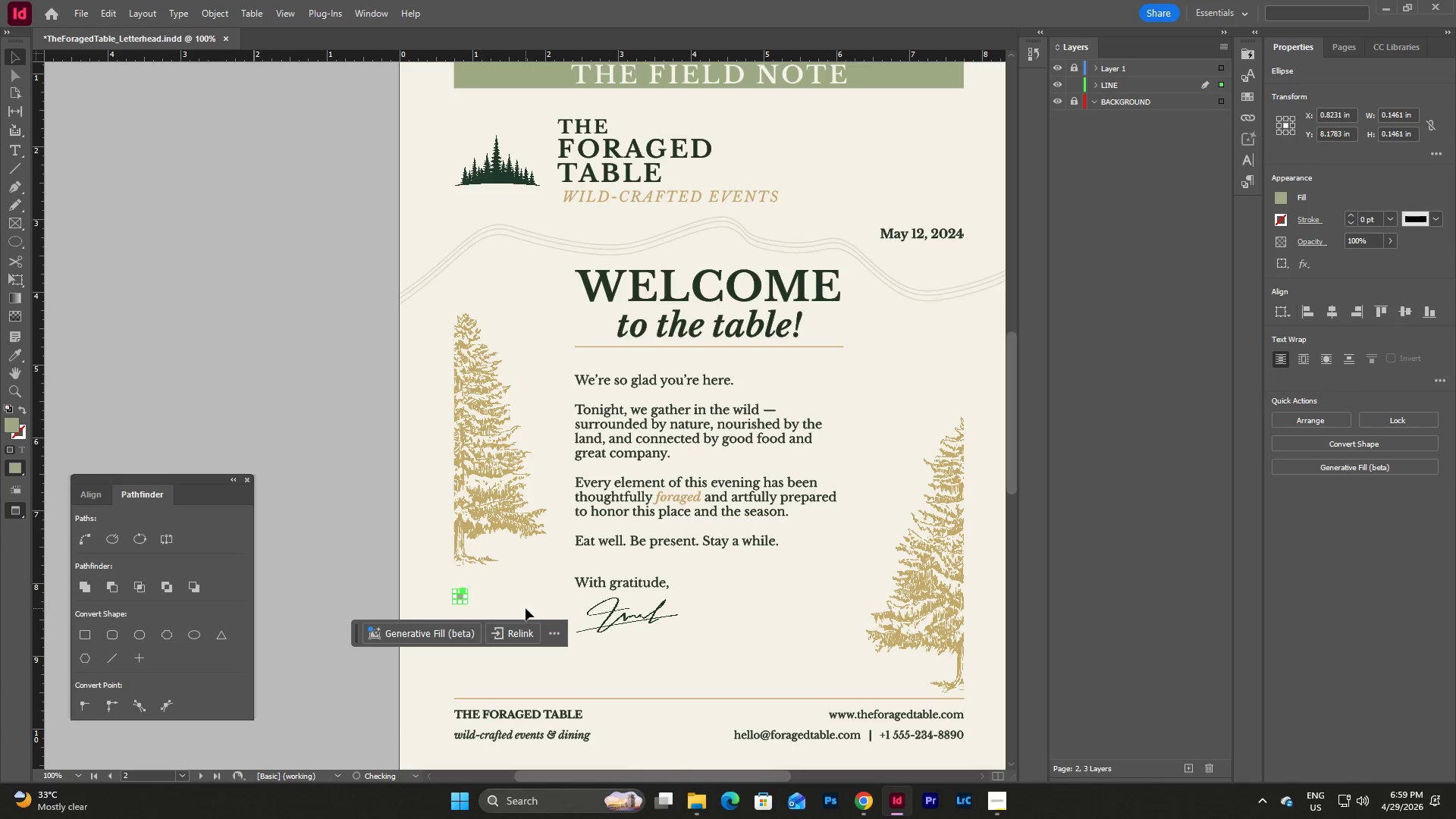 
left_click([526, 608])
 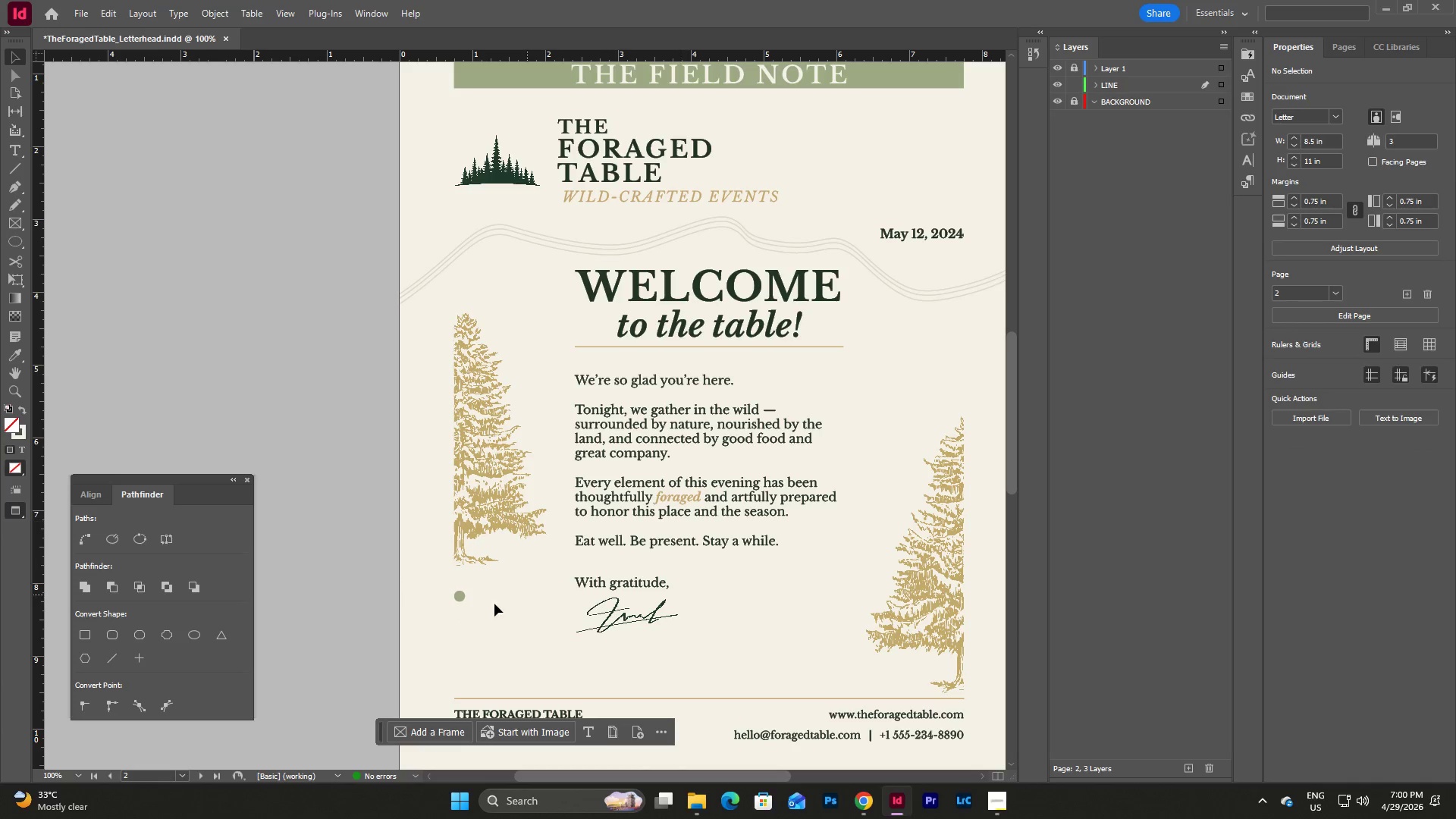 
left_click([457, 596])
 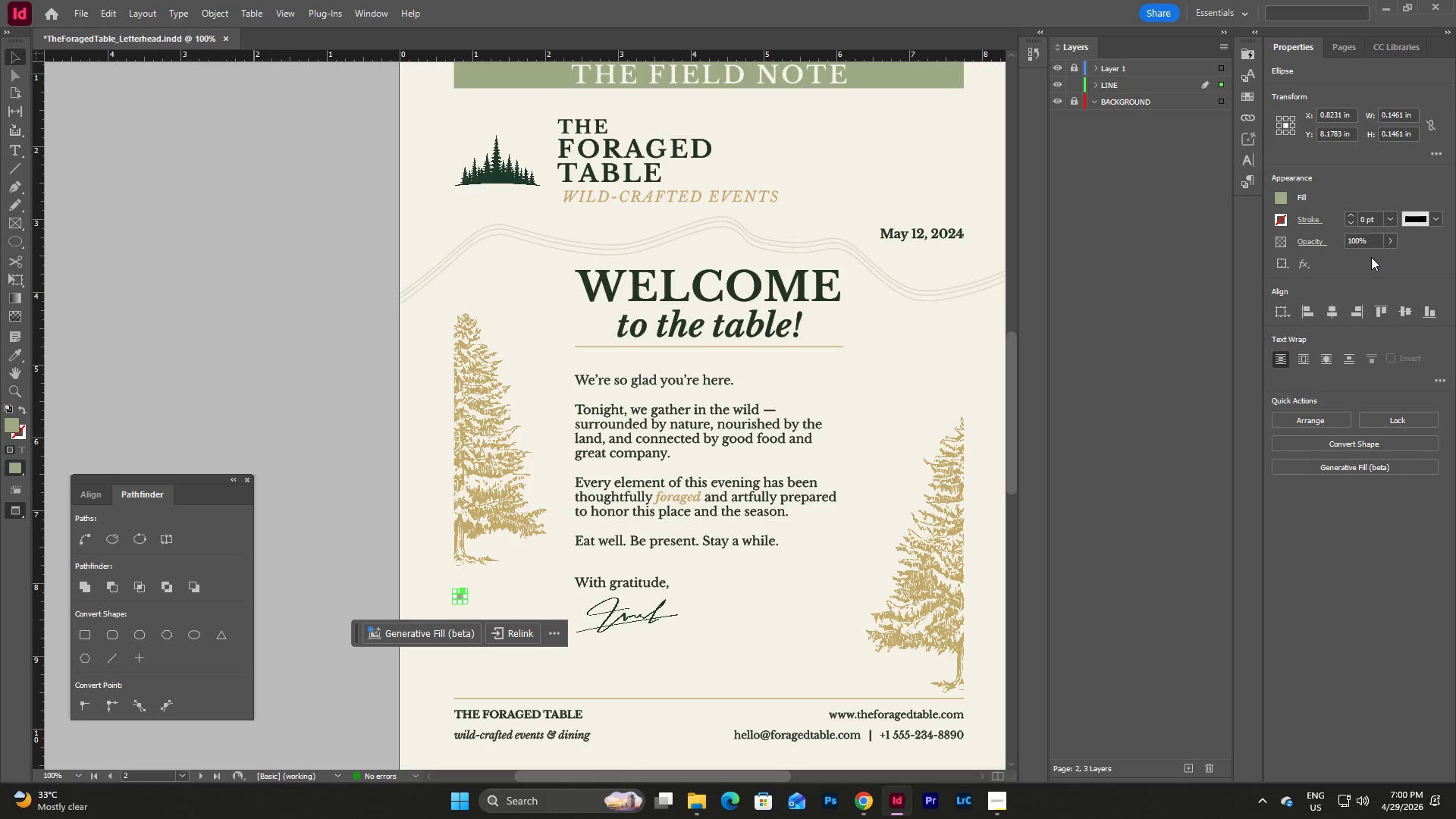 
double_click([1370, 239])
 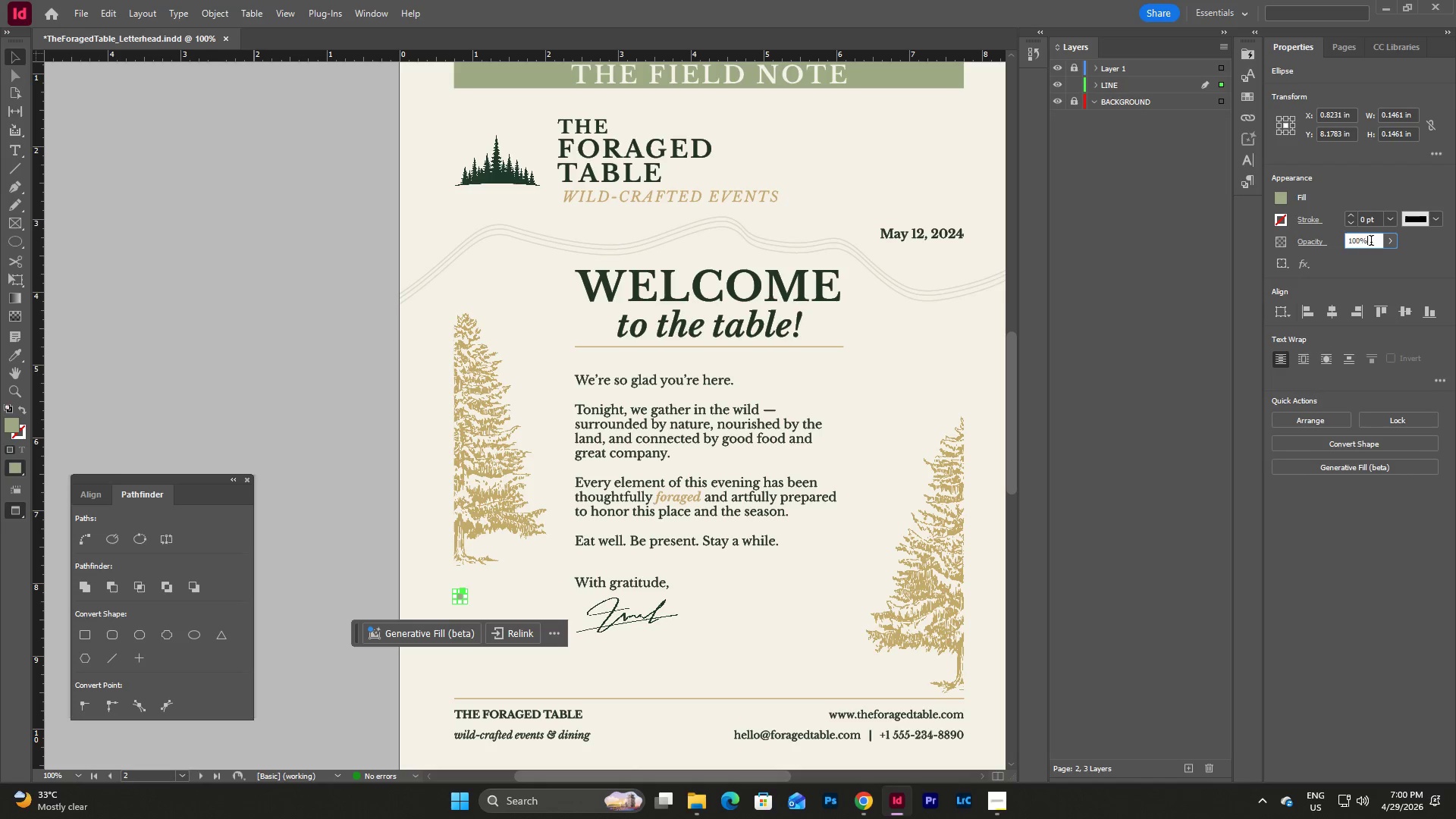 
left_click_drag(start_coordinate=[1379, 241], to_coordinate=[1309, 243])
 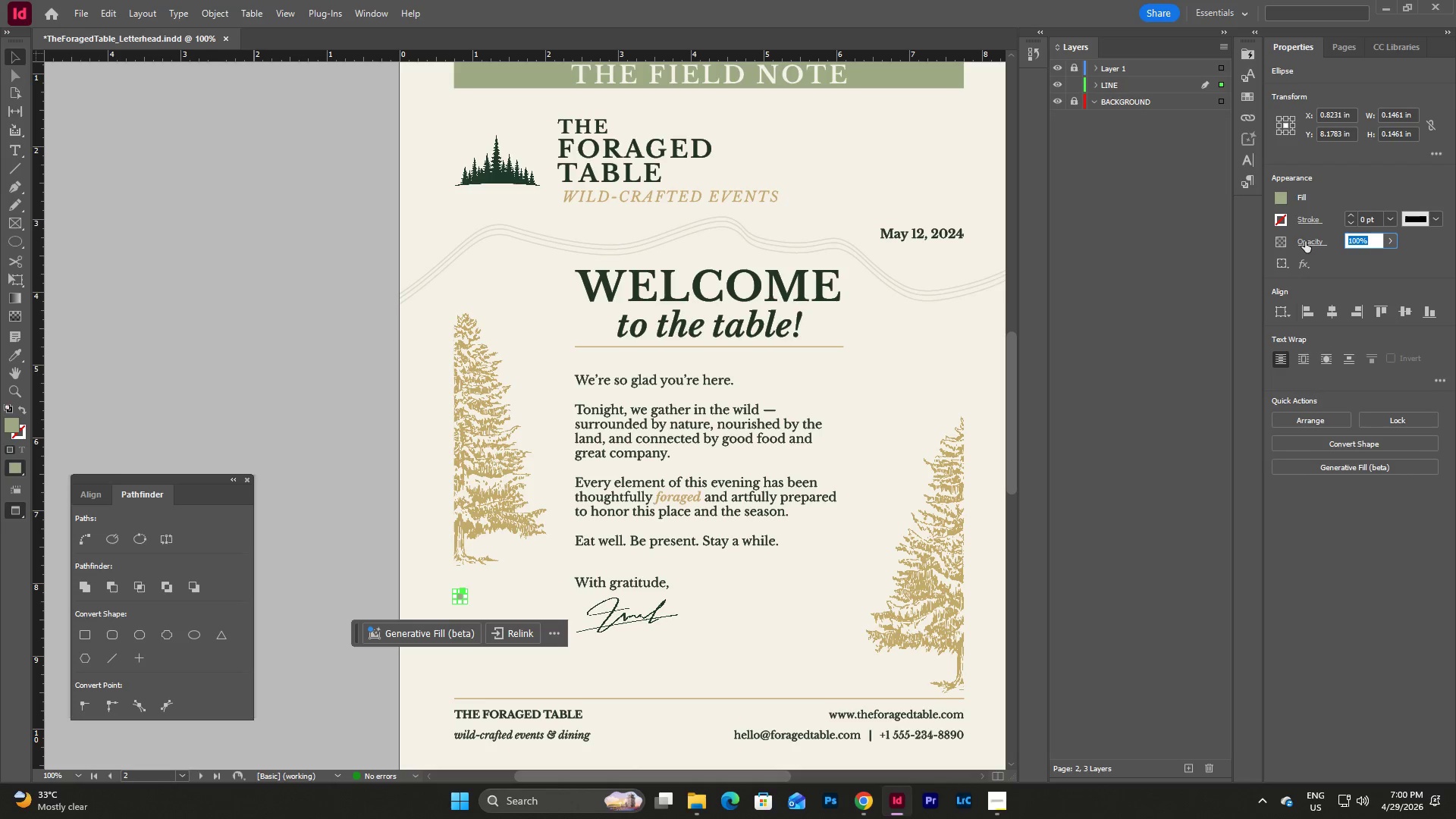 
key(Numpad3)
 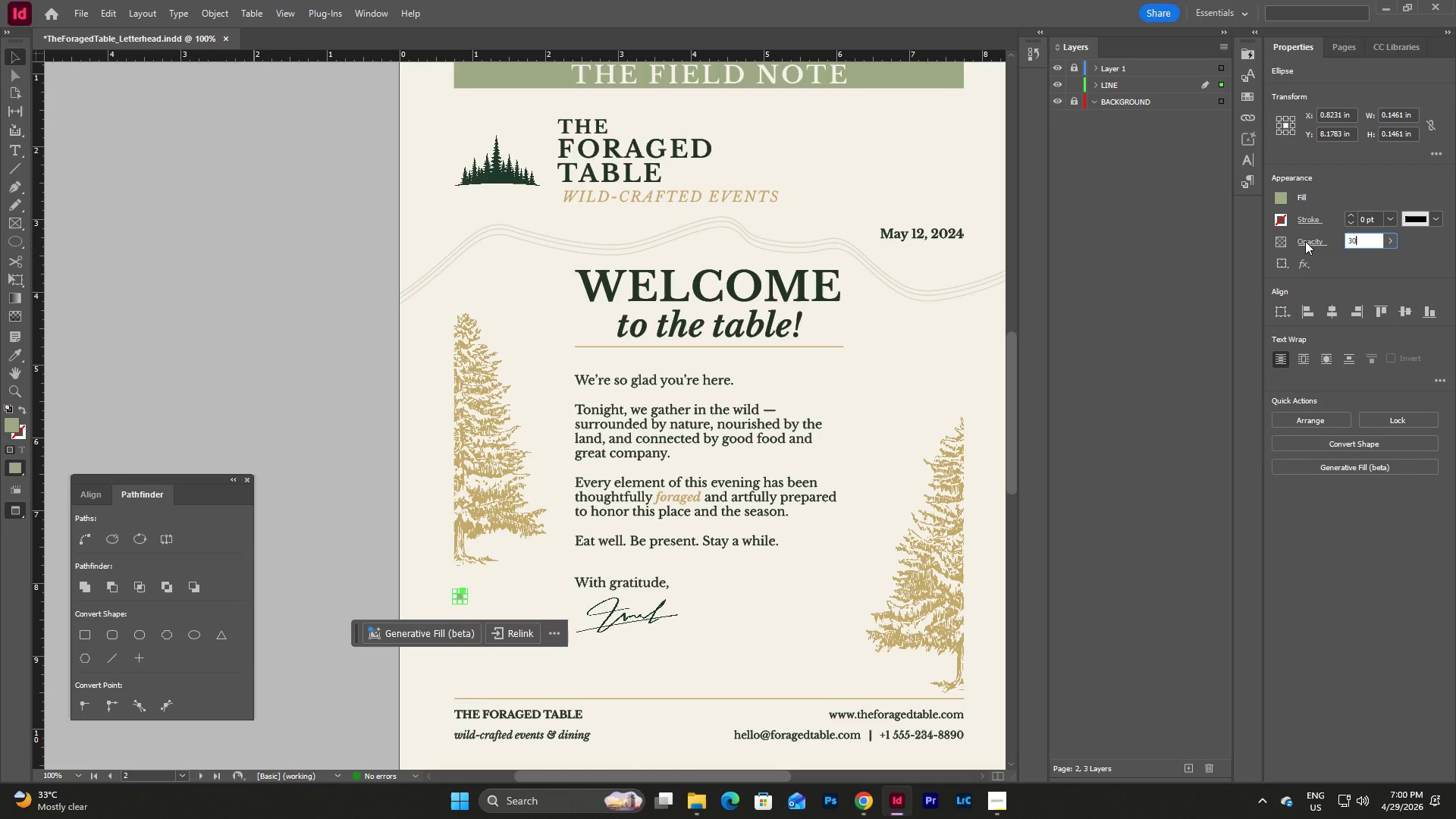 
key(Numpad0)
 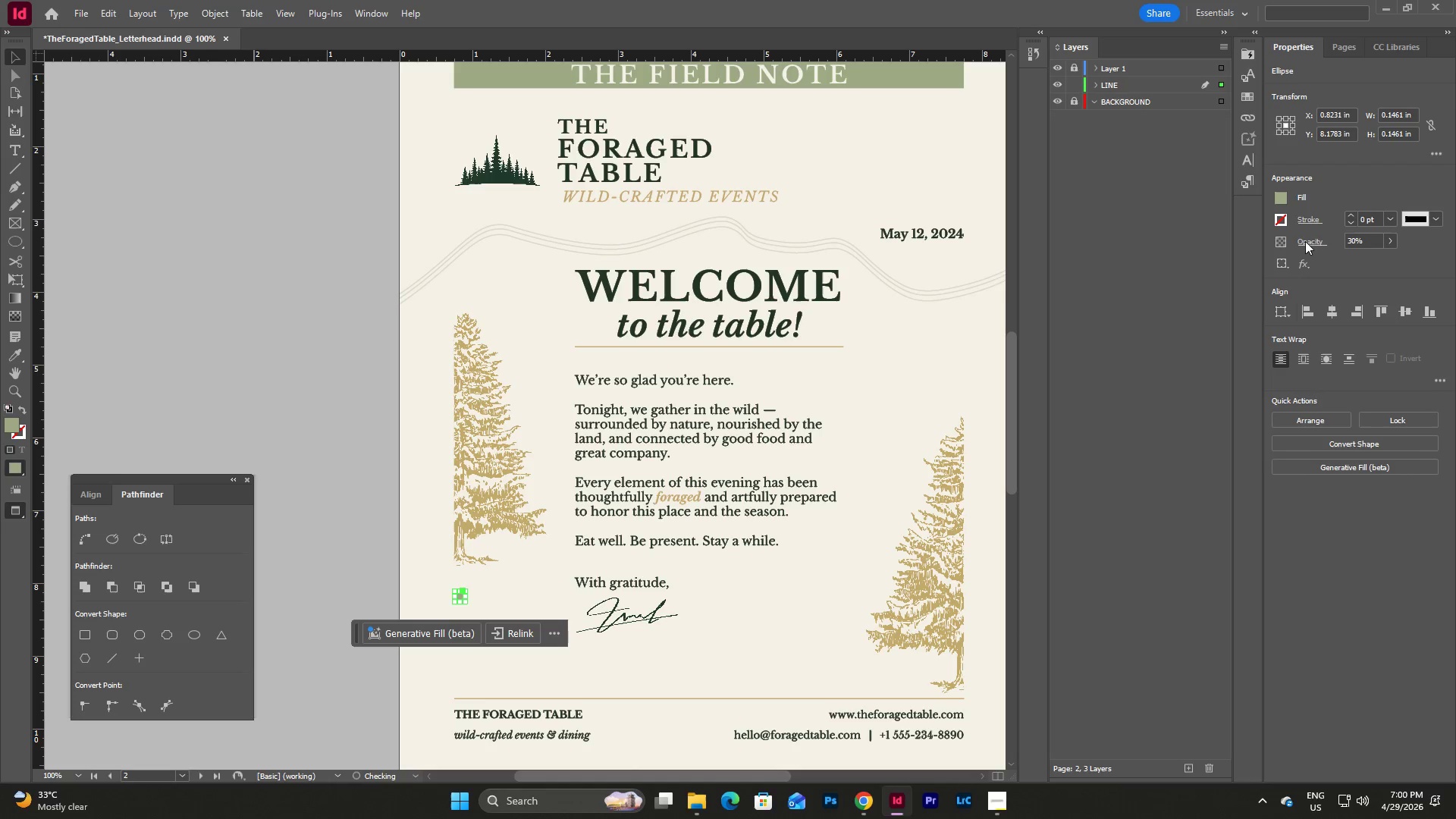 
key(NumpadEnter)
 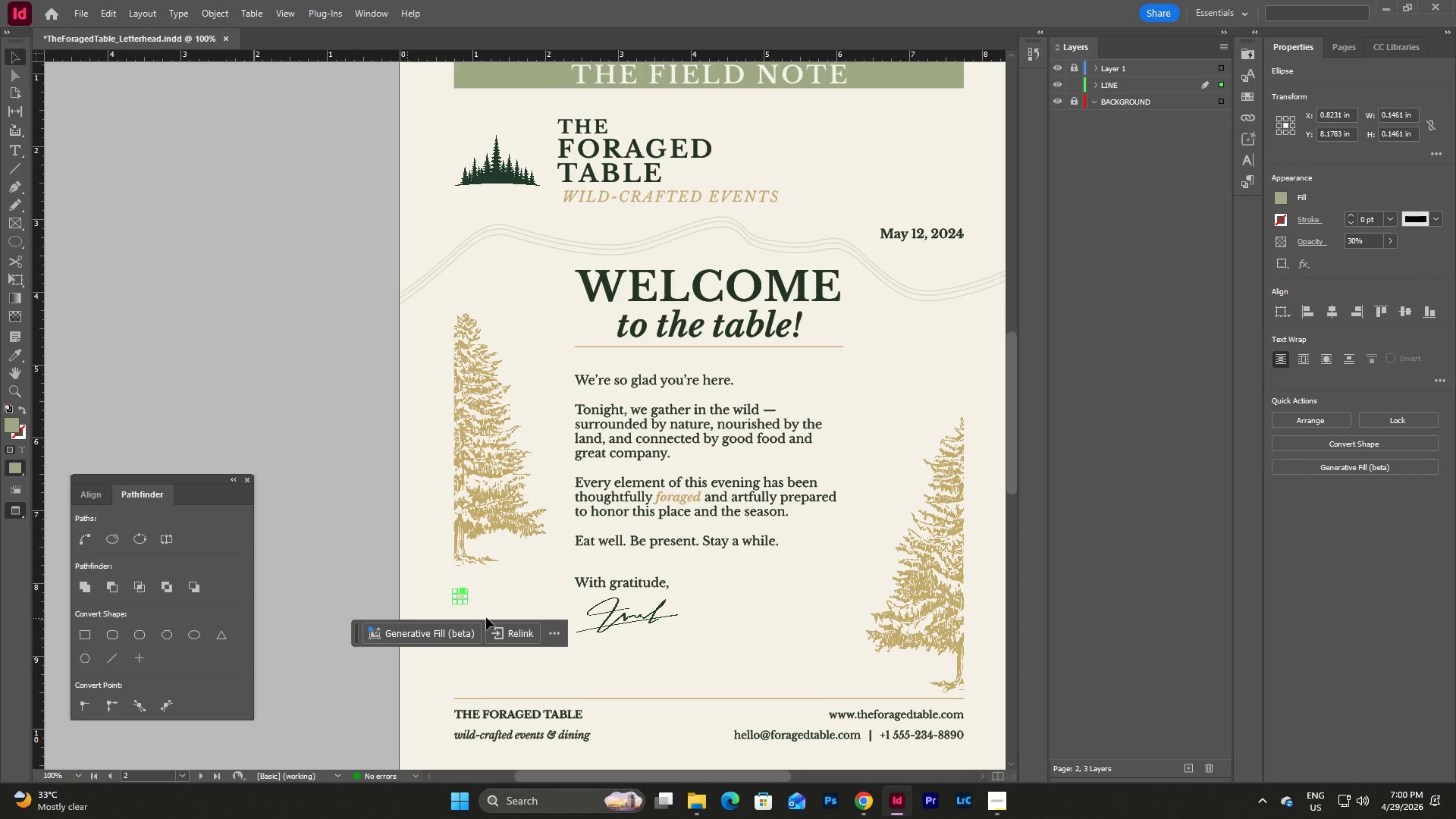 
left_click([522, 585])
 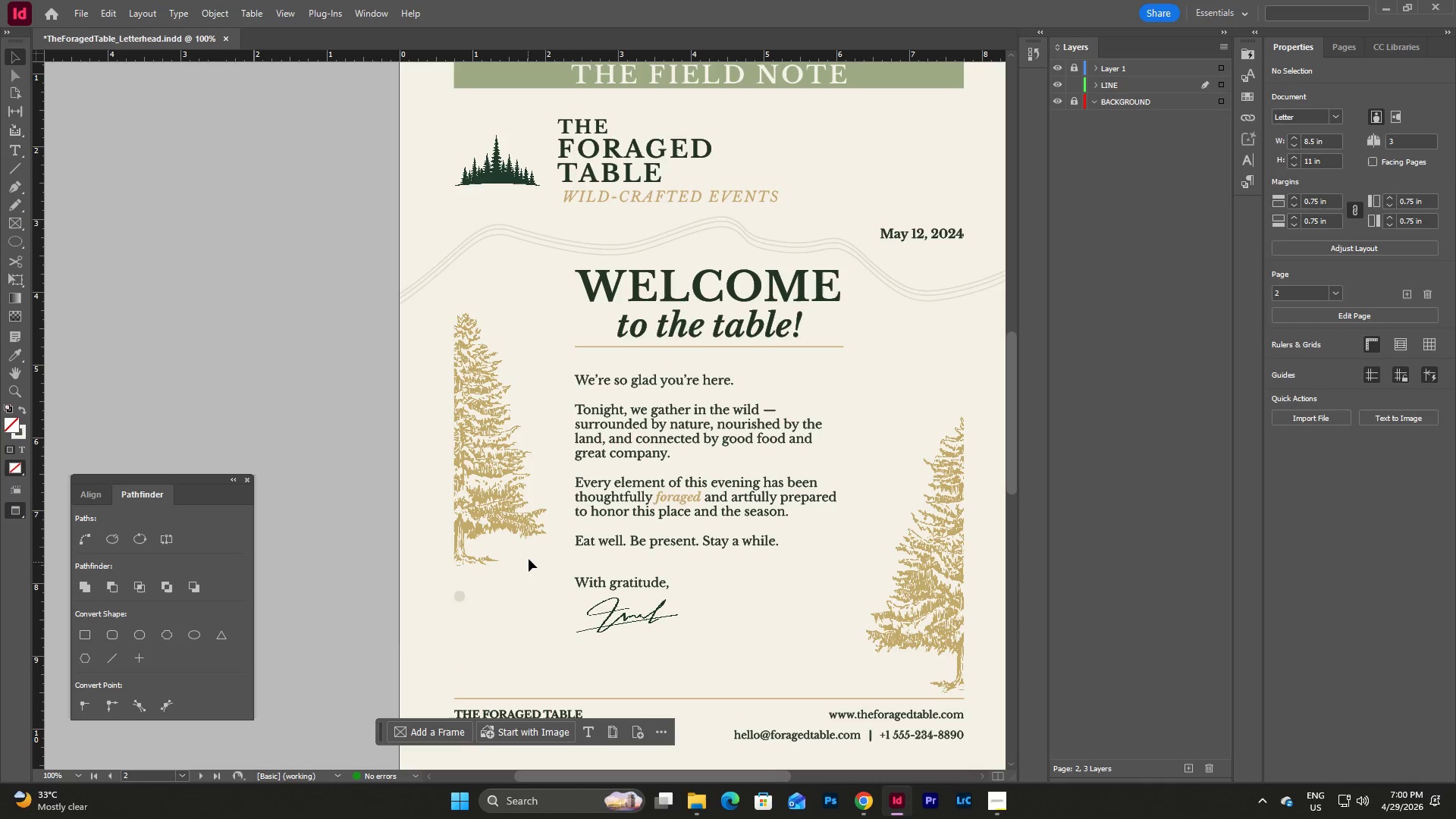 
left_click_drag(start_coordinate=[448, 587], to_coordinate=[491, 628])
 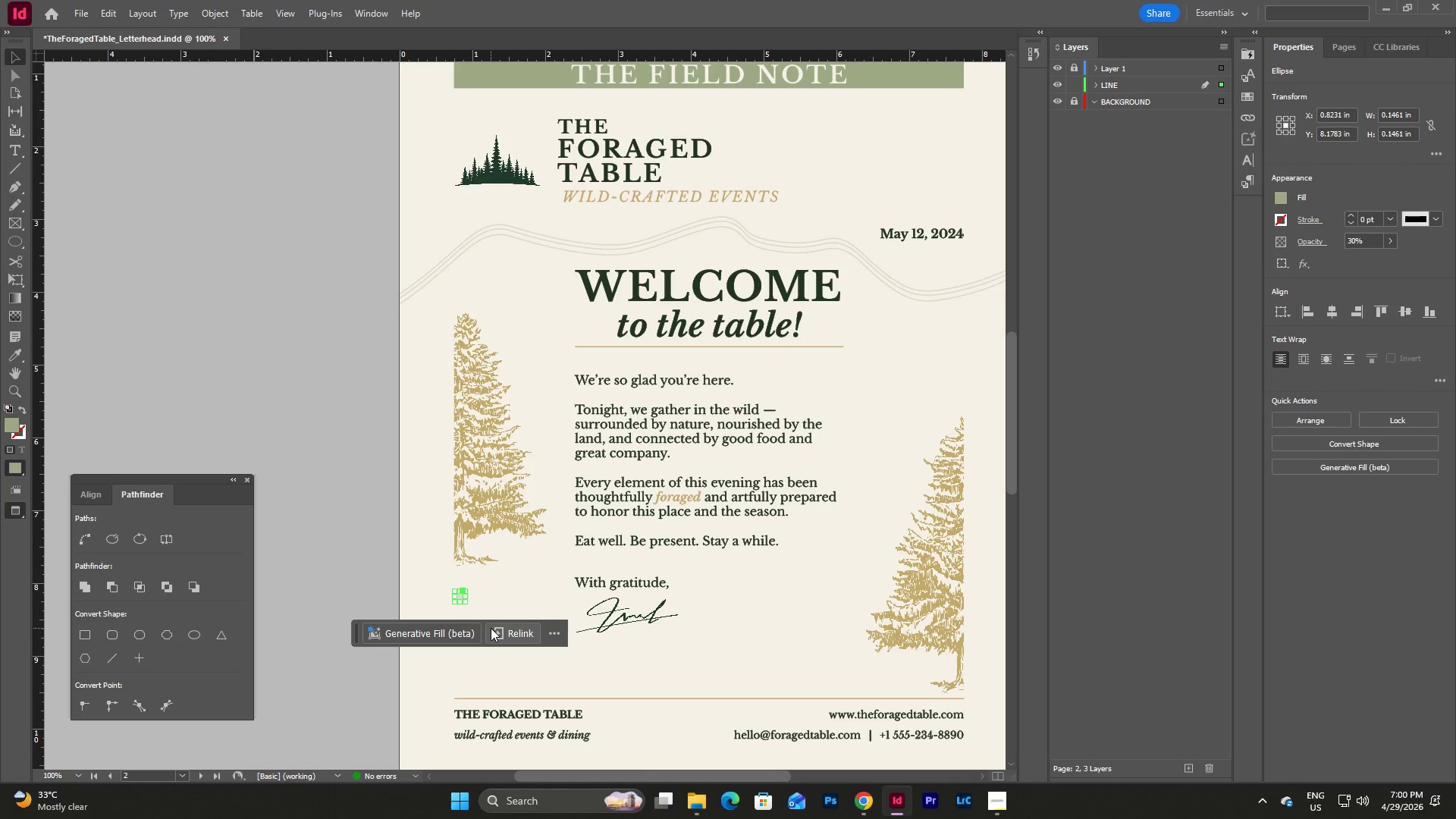 
key(Control+C)
 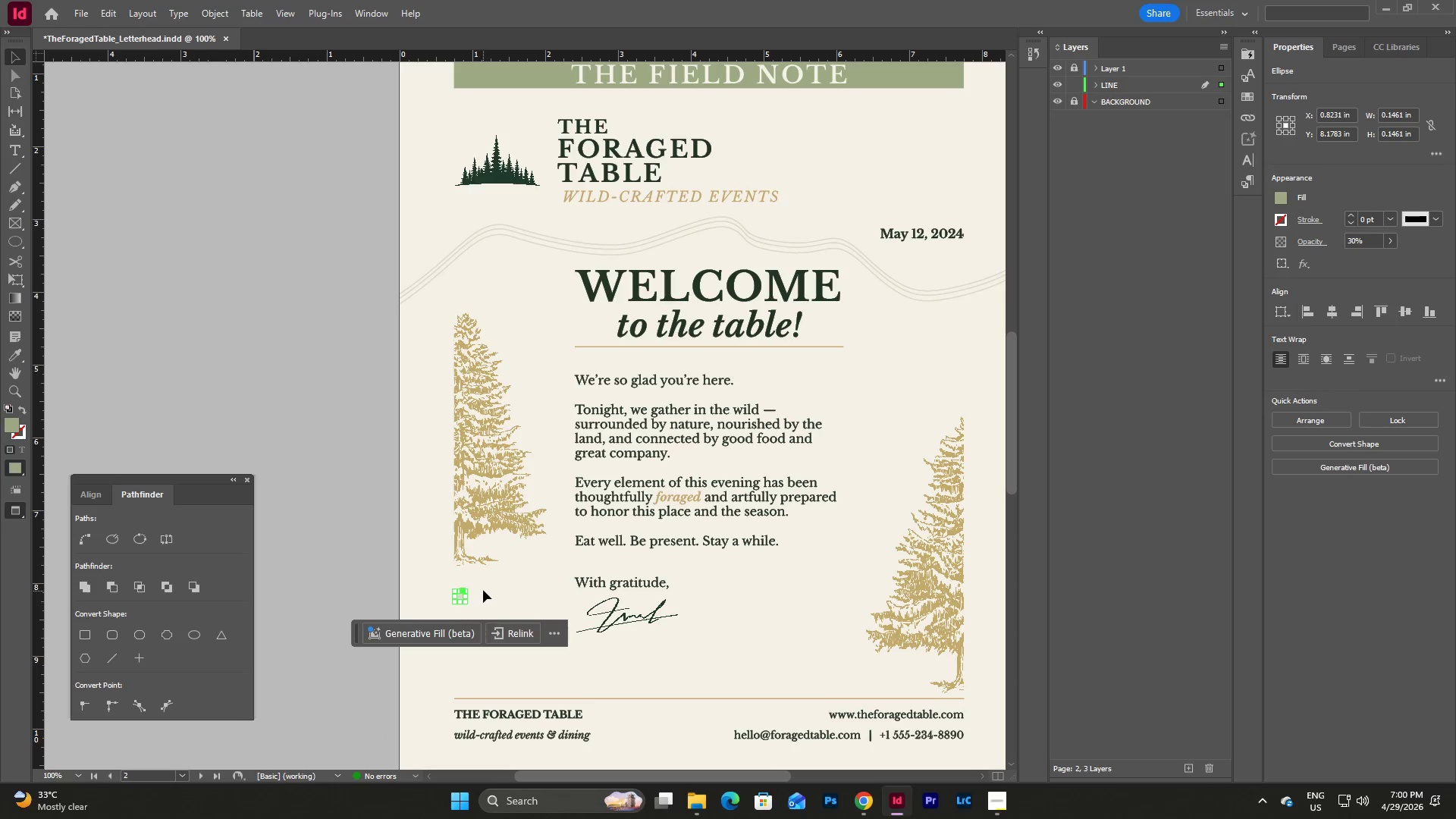 
left_click([483, 590])
 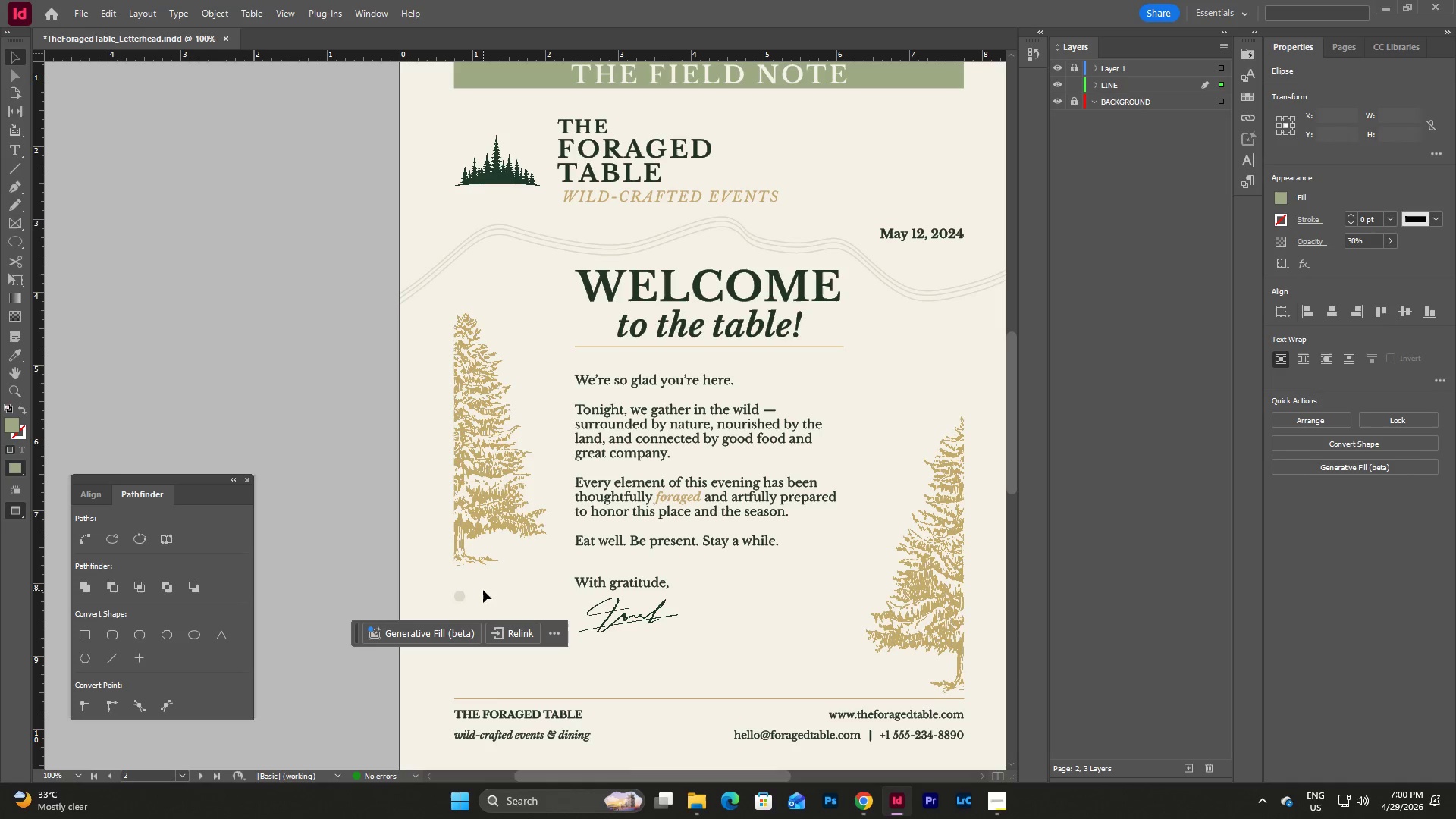 
key(Control+V)
 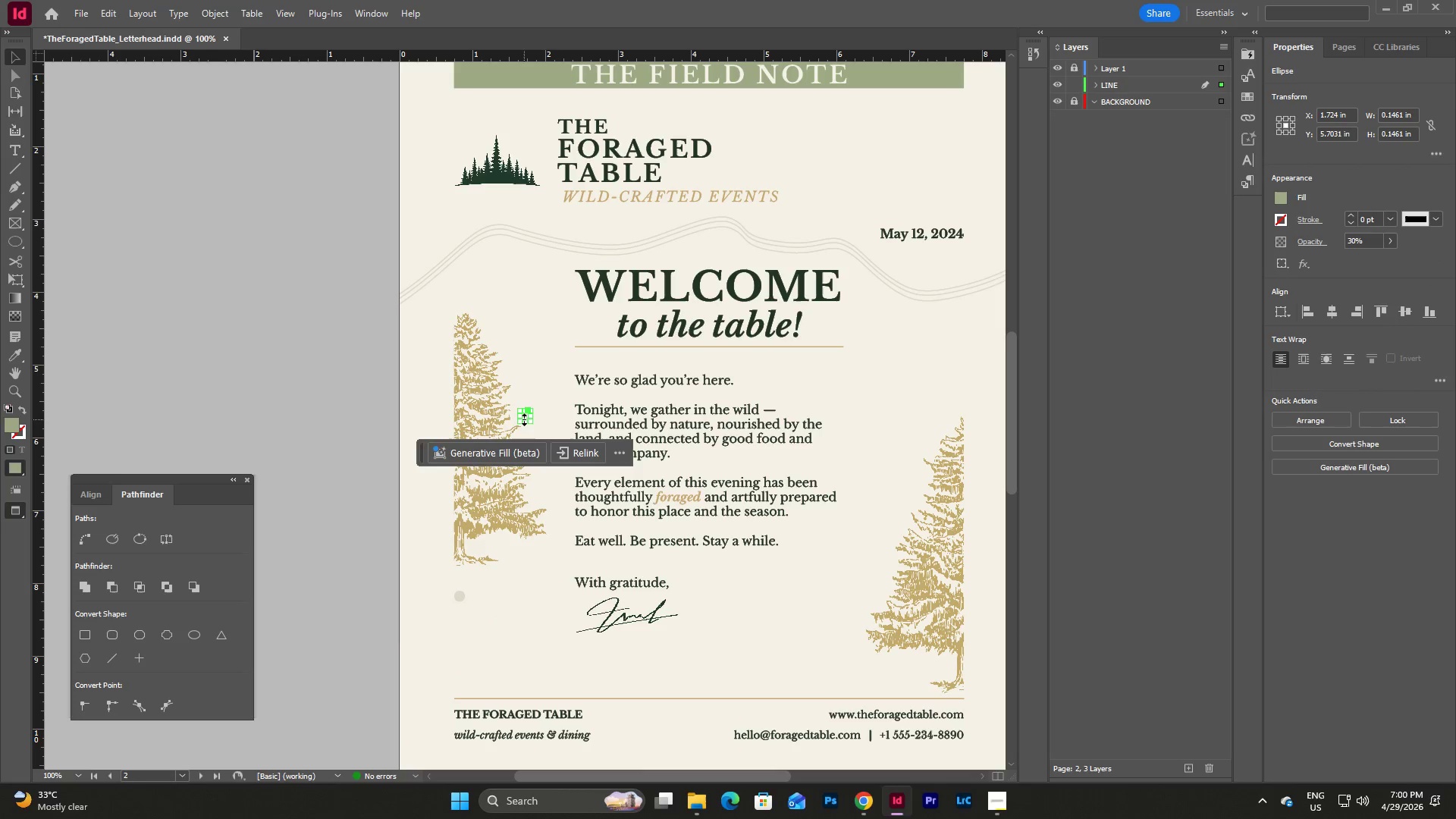 
left_click_drag(start_coordinate=[524, 416], to_coordinate=[469, 613])
 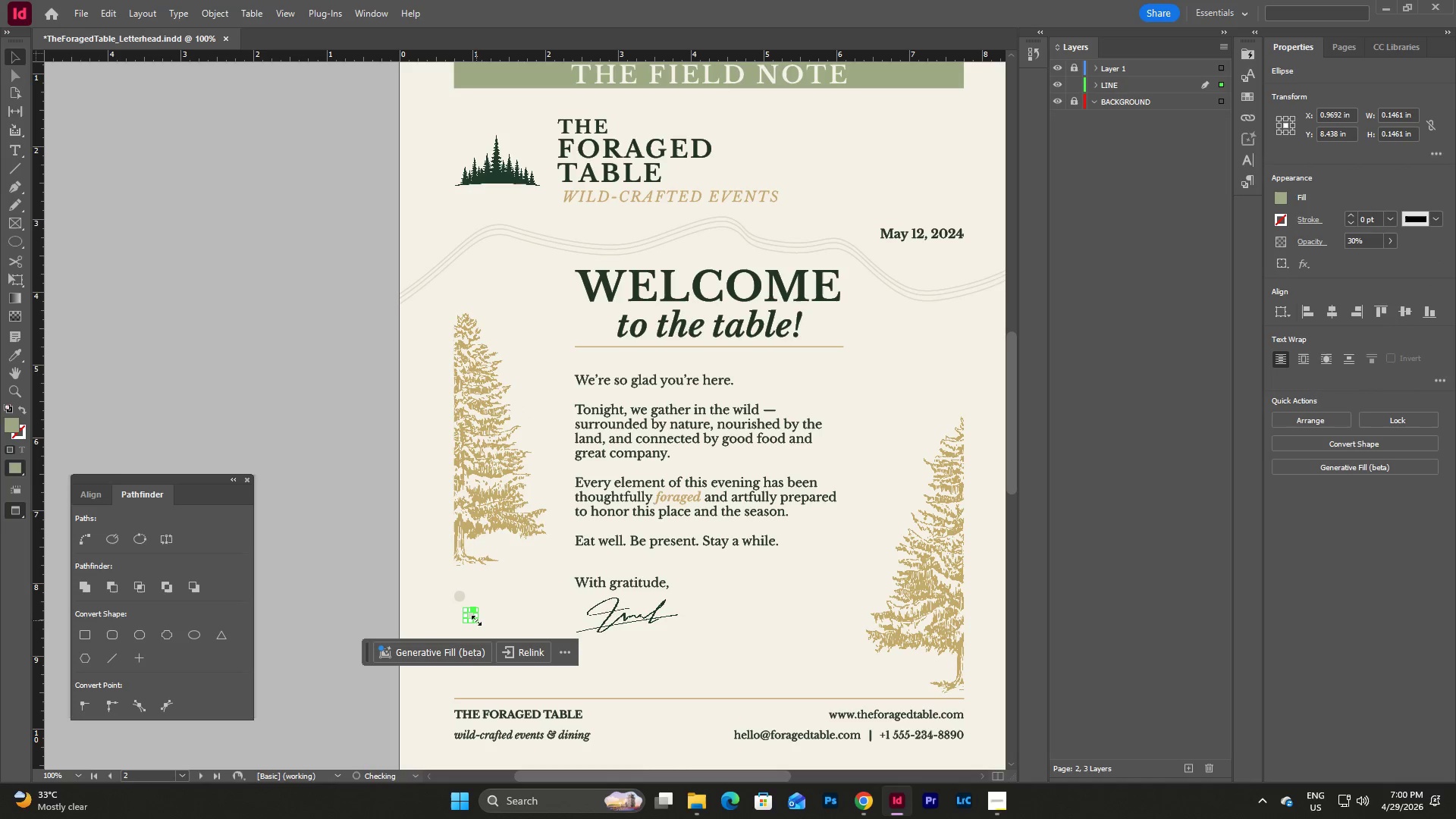 
hold_key(key=ShiftLeft, duration=0.83)
left_click_drag(start_coordinate=[476, 620], to_coordinate=[488, 641])
 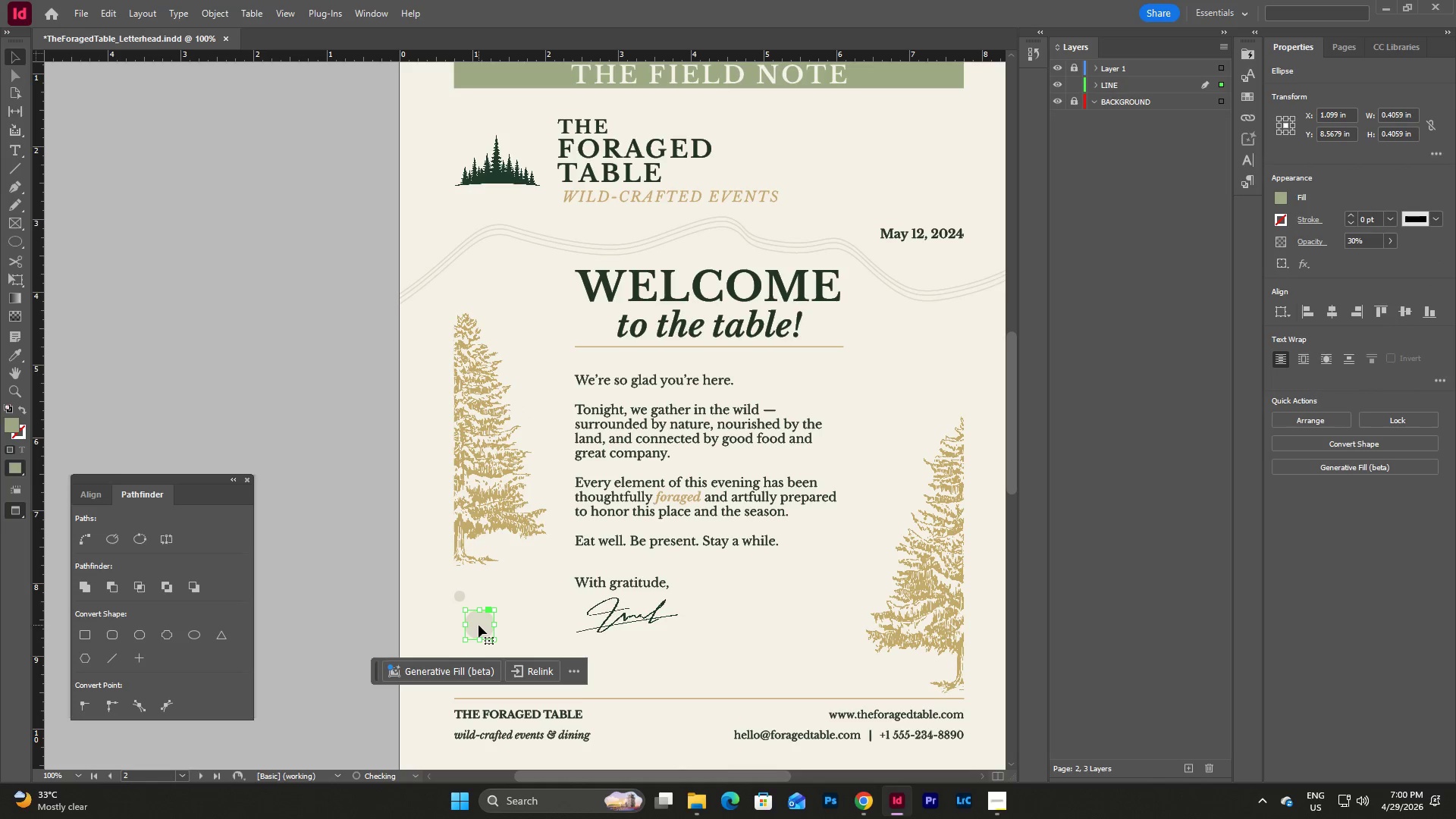 
left_click_drag(start_coordinate=[479, 625], to_coordinate=[475, 617])
 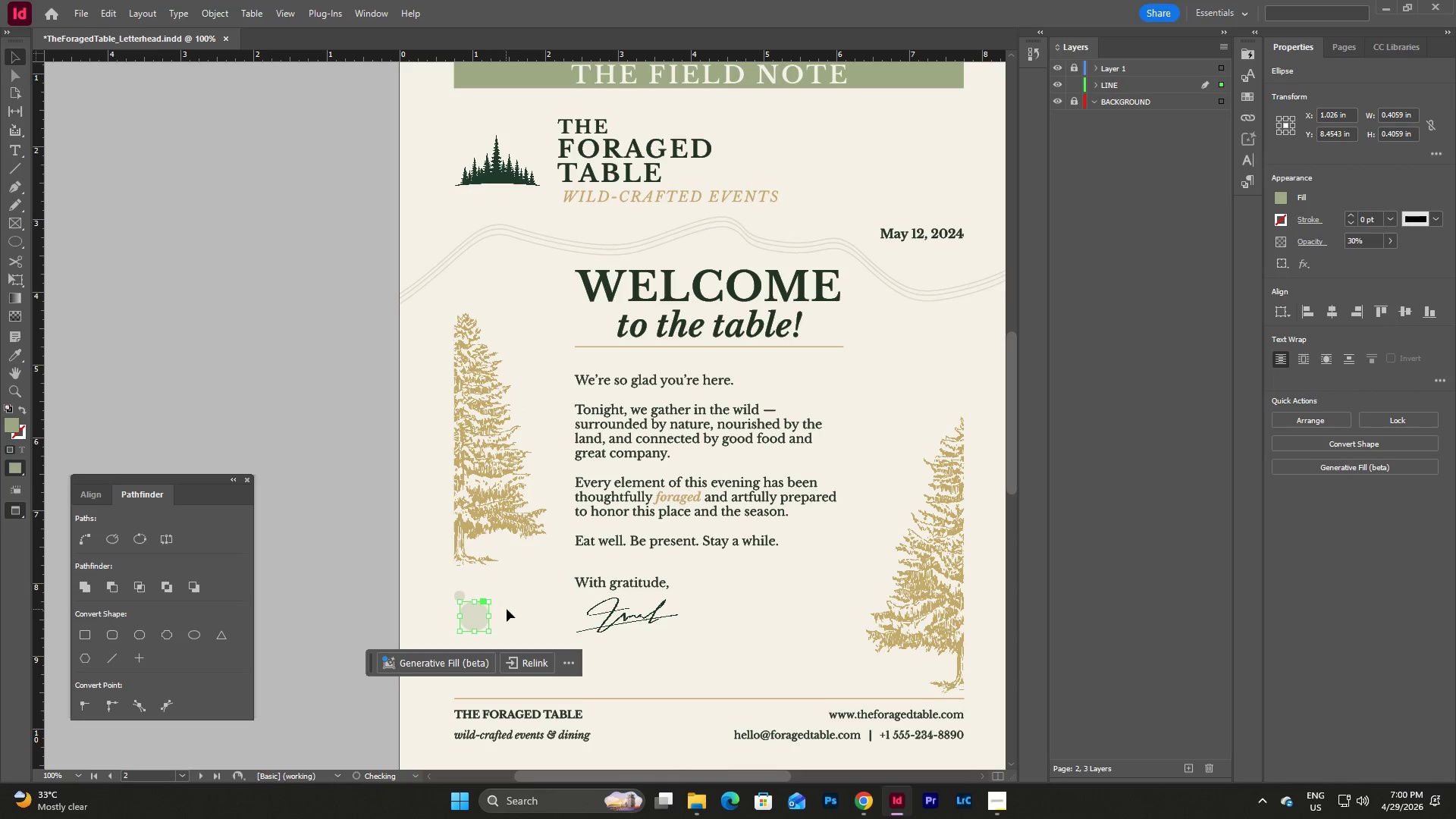 
left_click([510, 608])
 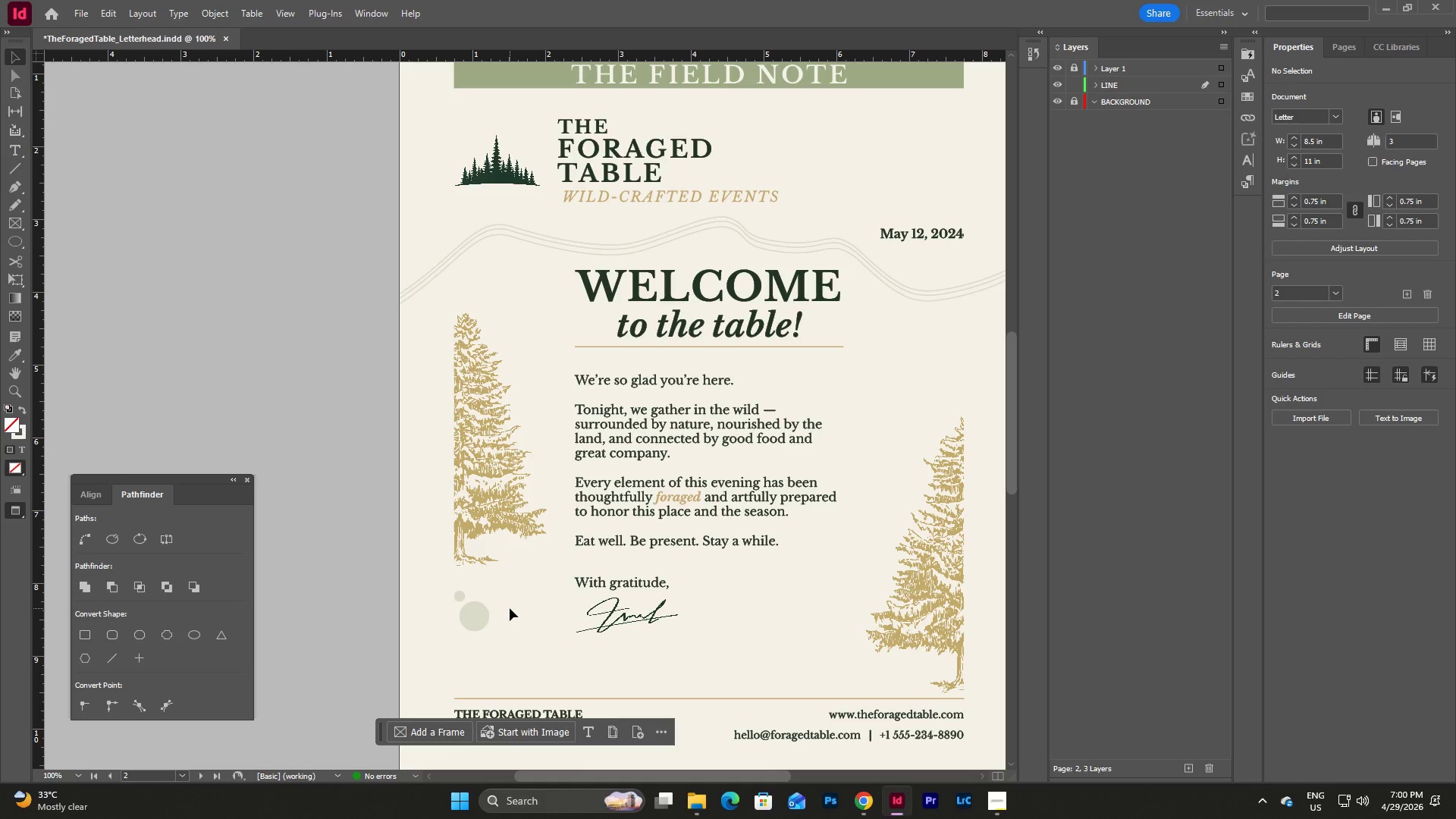 
scroll: coordinate [510, 607], scroll_direction: down, amount: 1.0
 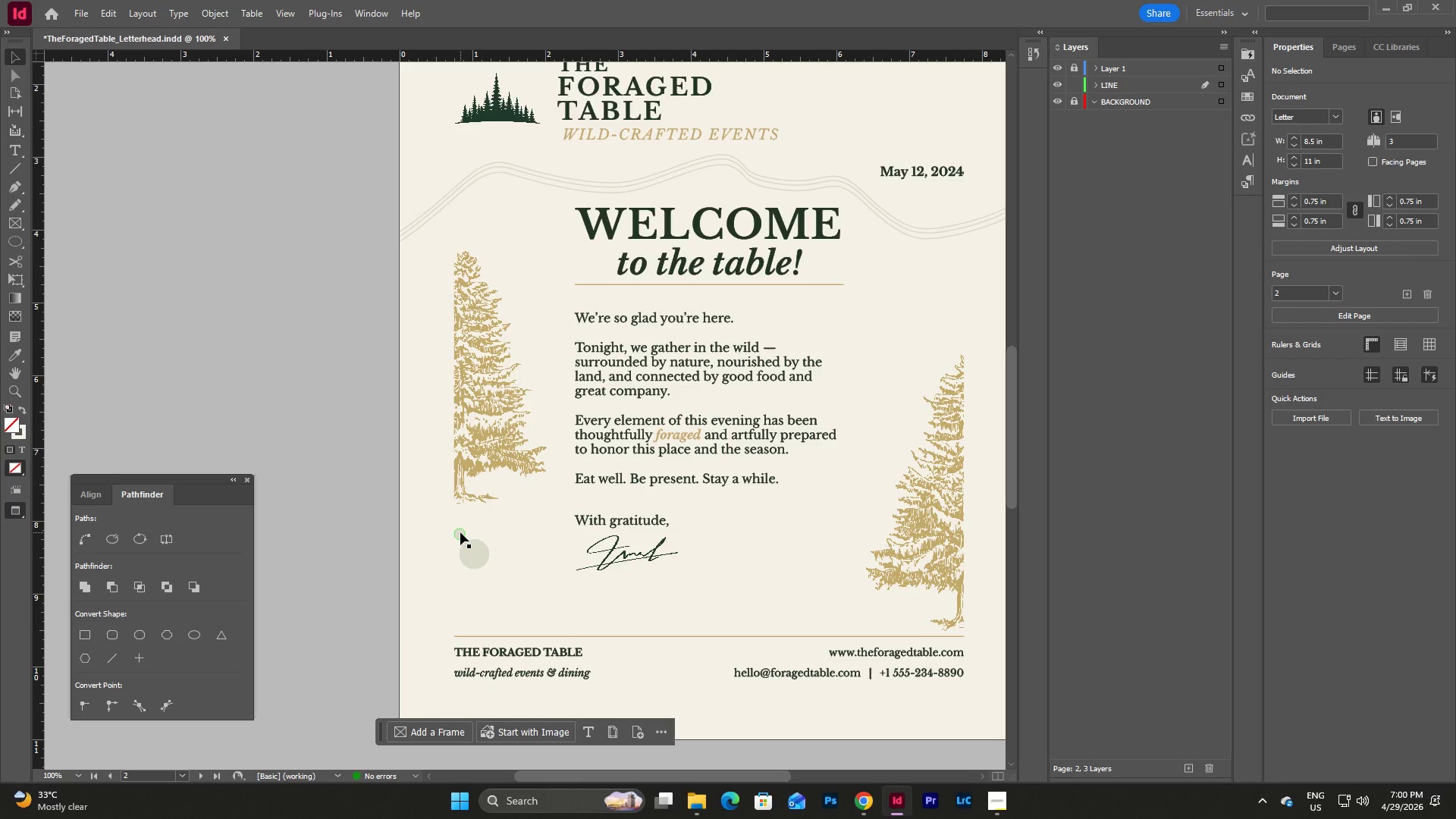 
left_click([460, 532])
 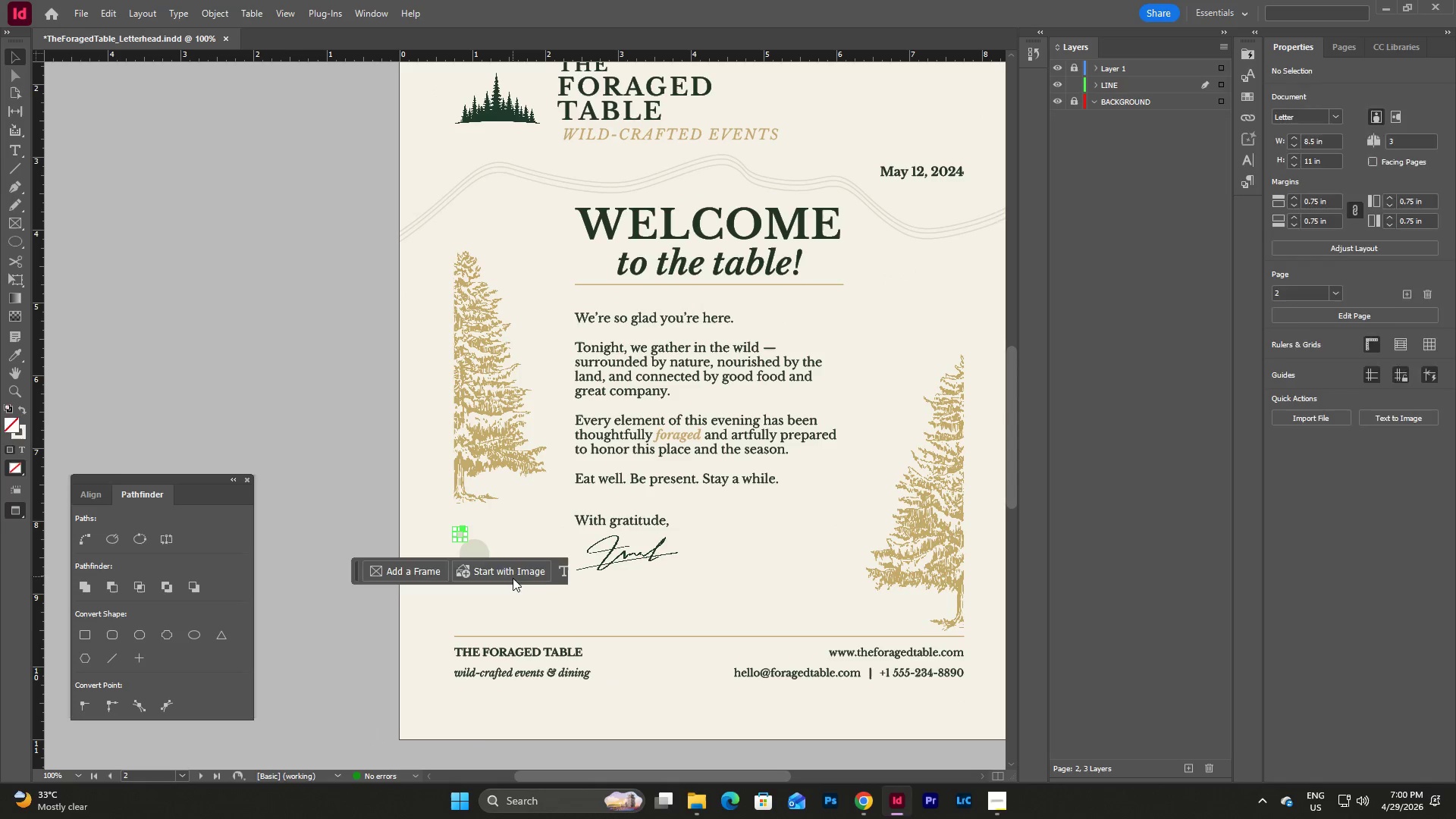 
double_click([513, 578])
 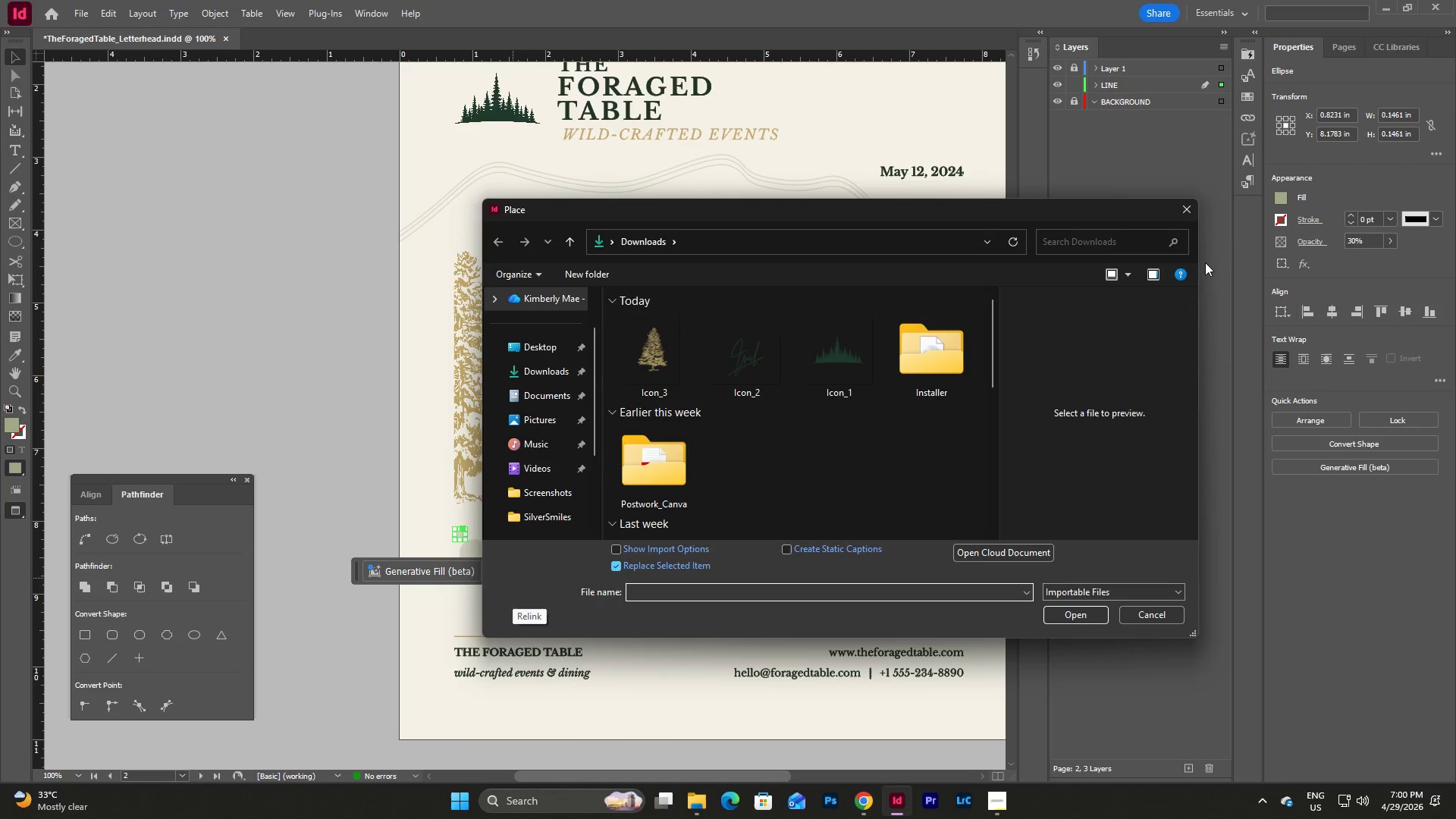 
left_click([1181, 215])
 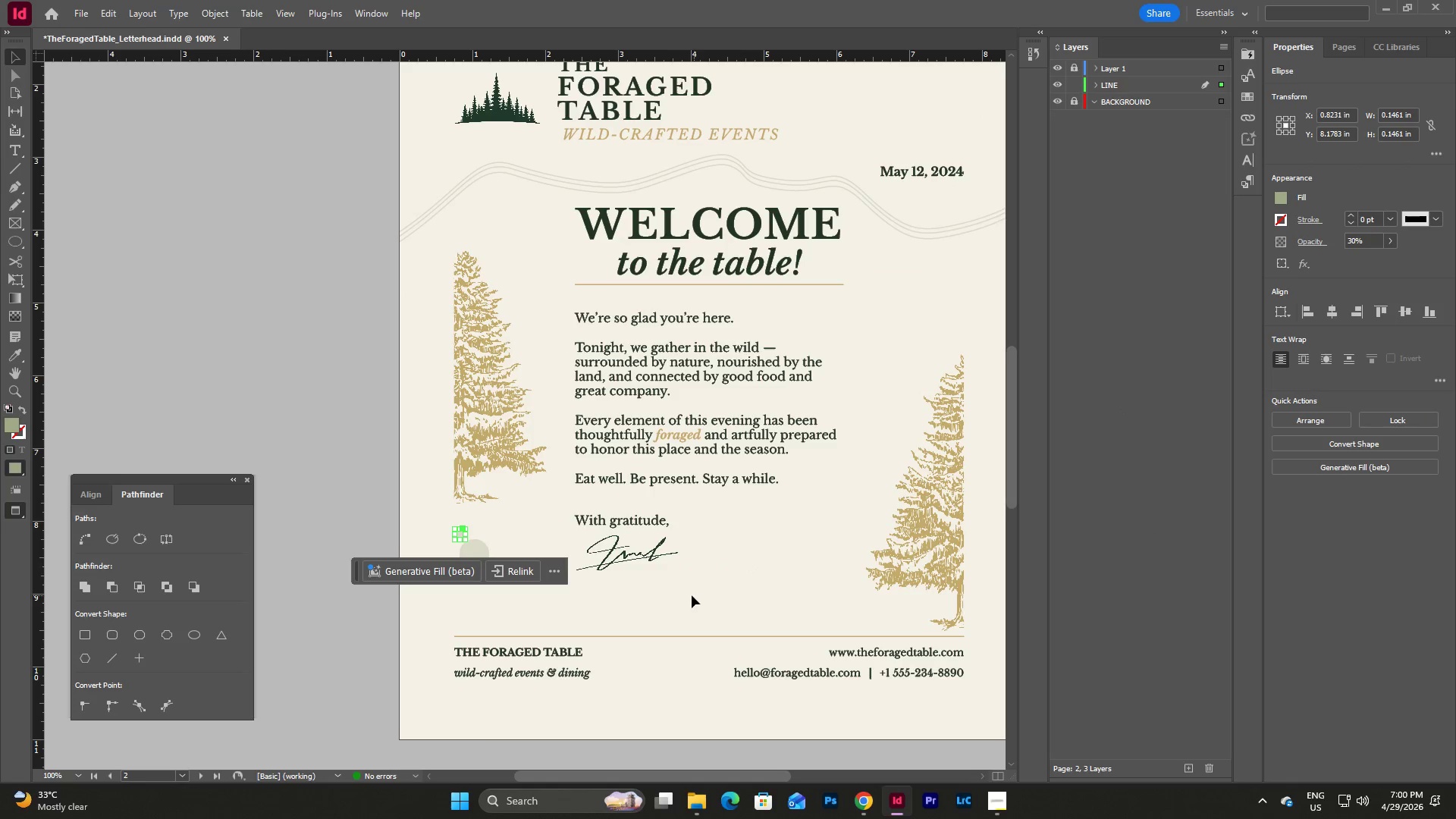 
left_click([560, 599])
 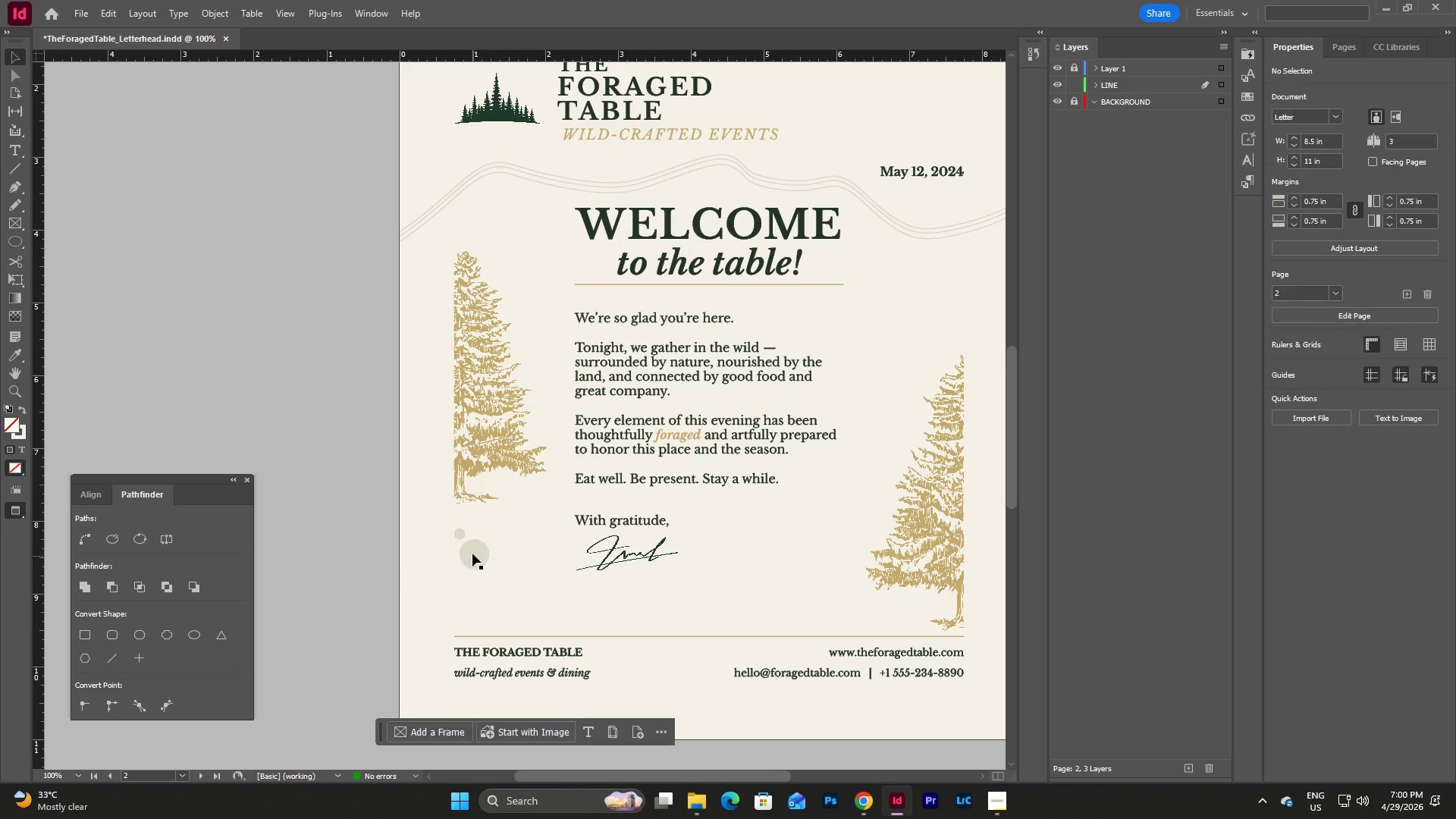 
left_click([472, 551])
 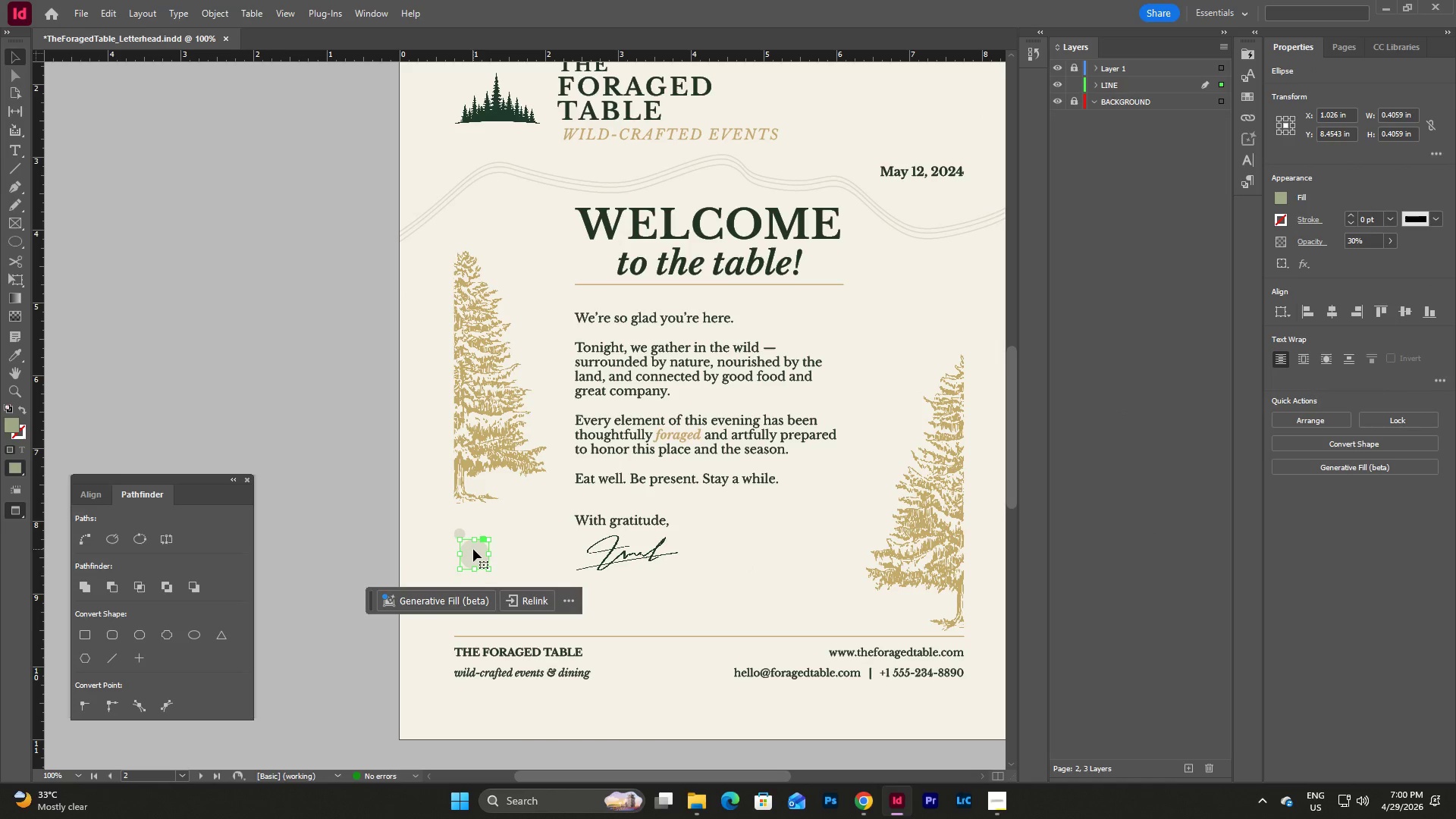 
key(Backspace)
 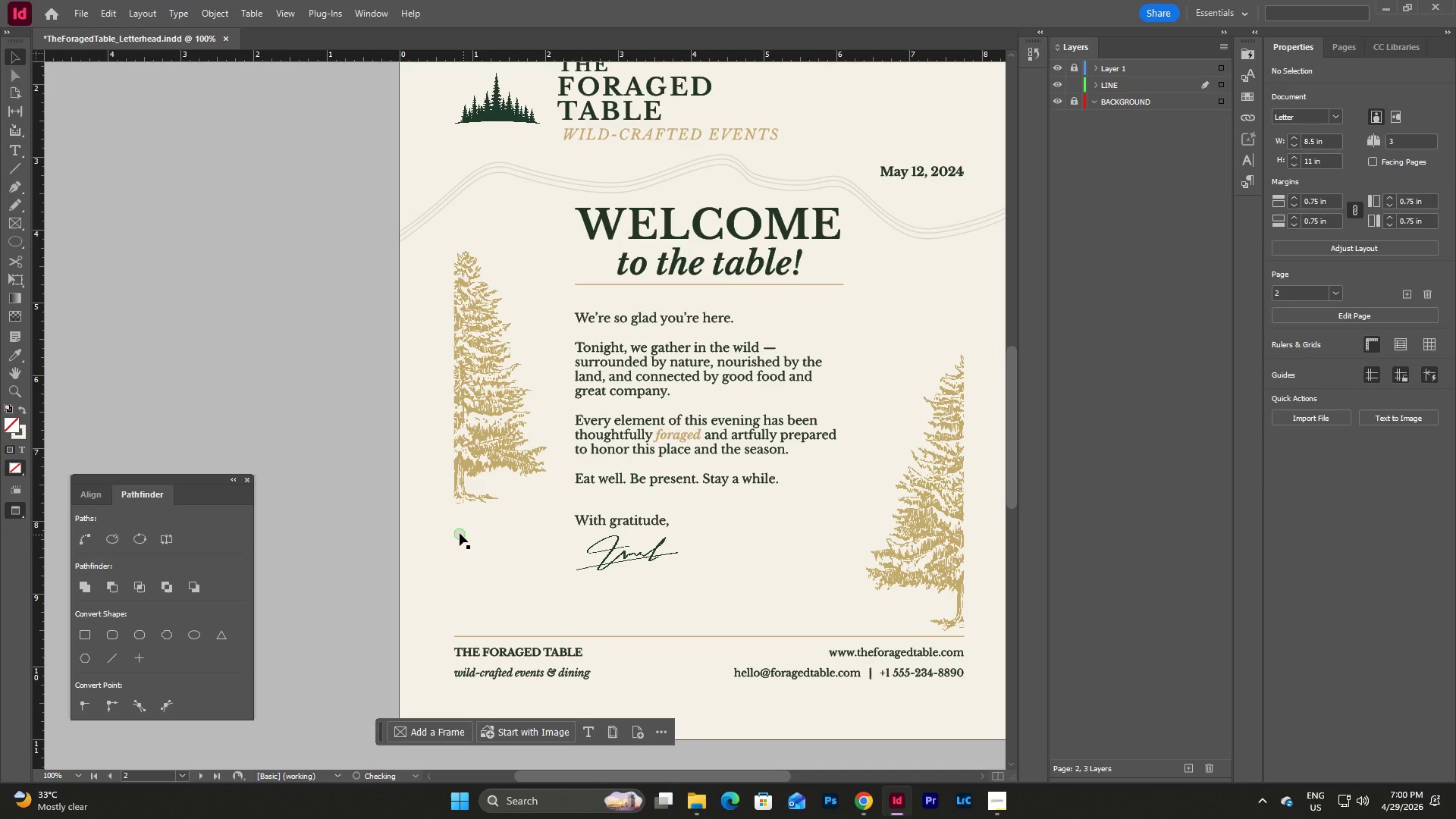 
left_click([458, 532])
 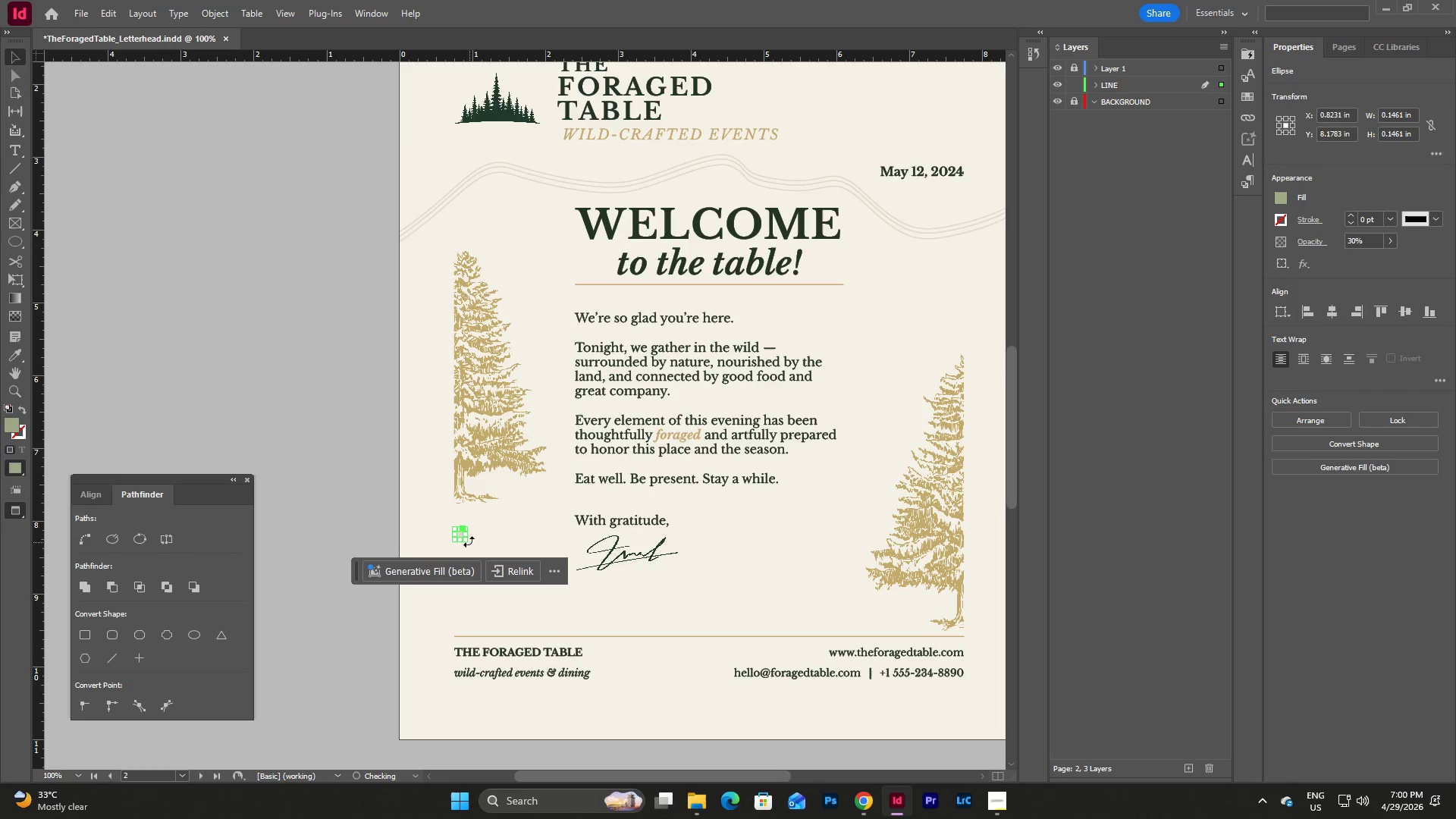 
hold_key(key=ShiftLeft, duration=2.86)
left_click_drag(start_coordinate=[468, 541], to_coordinate=[457, 535])
 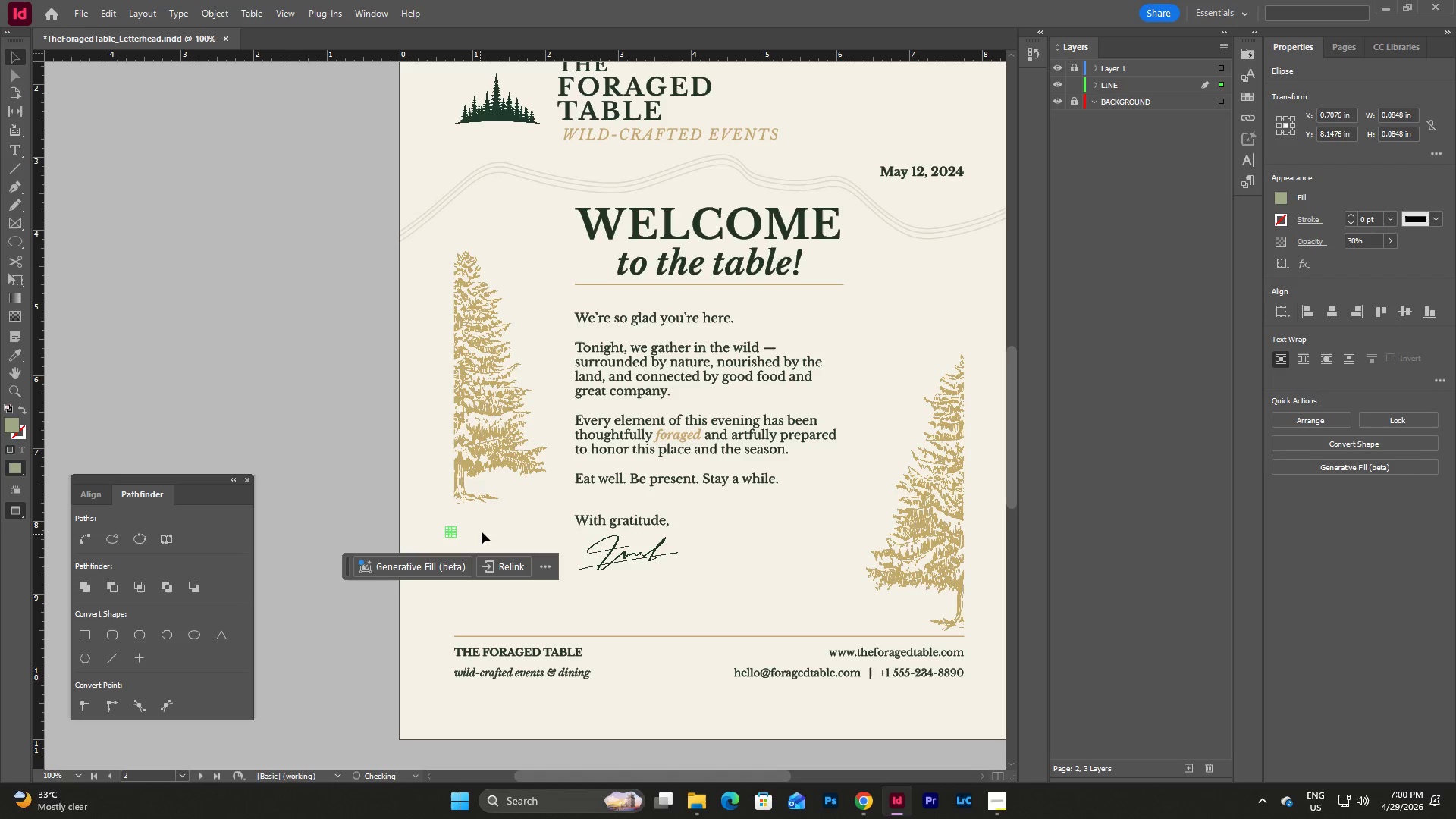 
left_click([483, 532])
 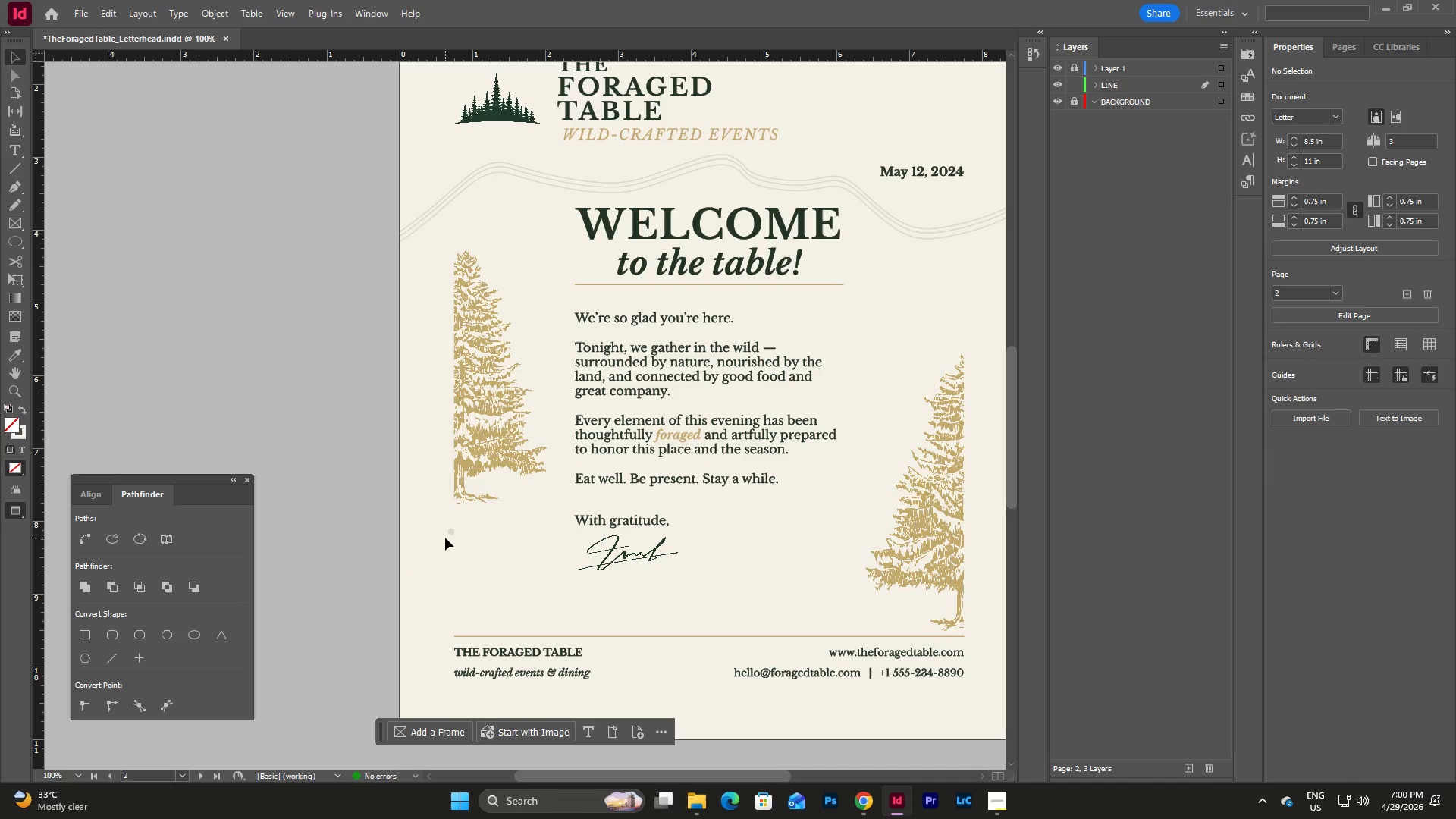 
left_click_drag(start_coordinate=[487, 548], to_coordinate=[427, 516])
 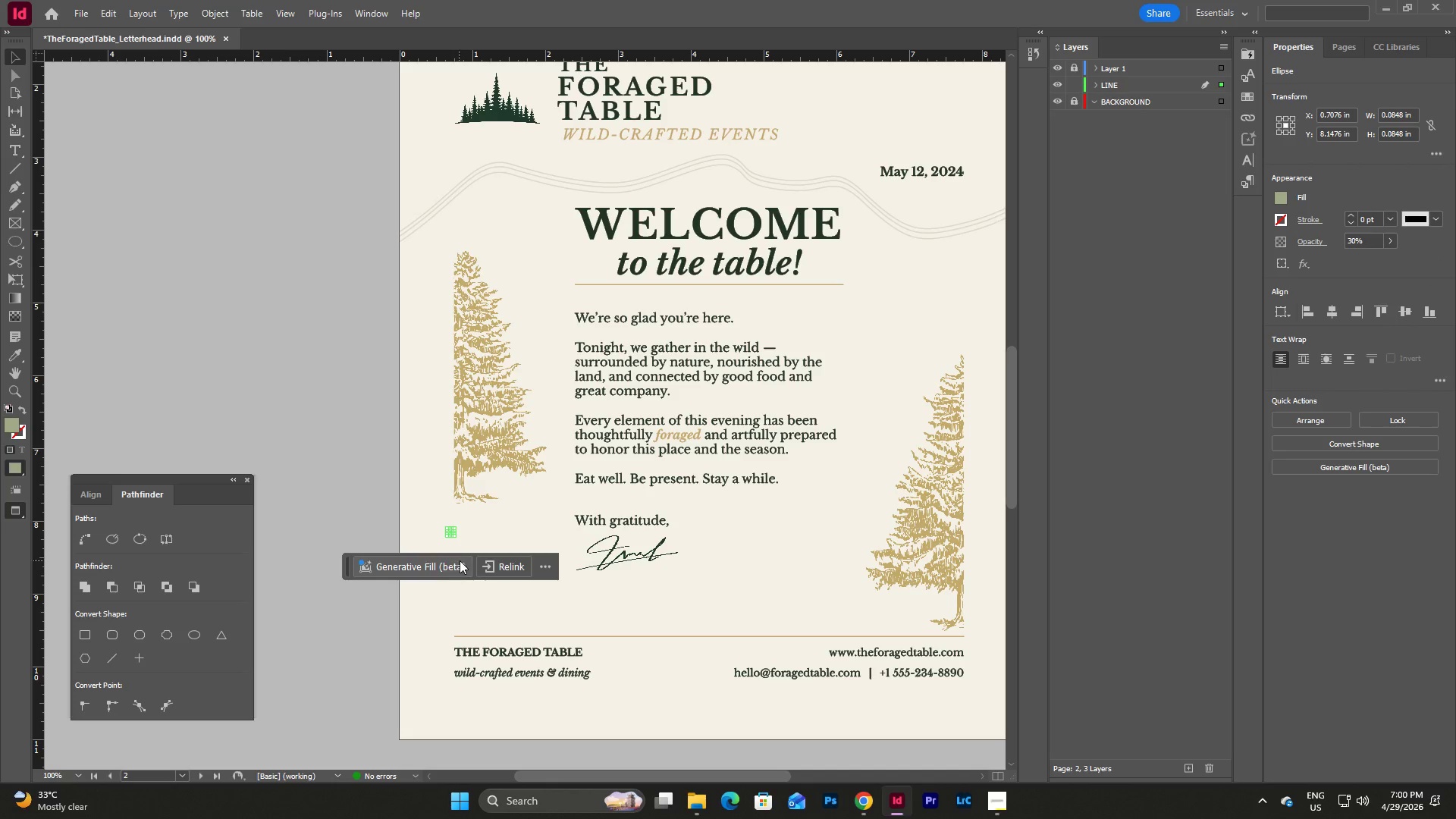 
left_click_drag(start_coordinate=[453, 545], to_coordinate=[502, 544])
 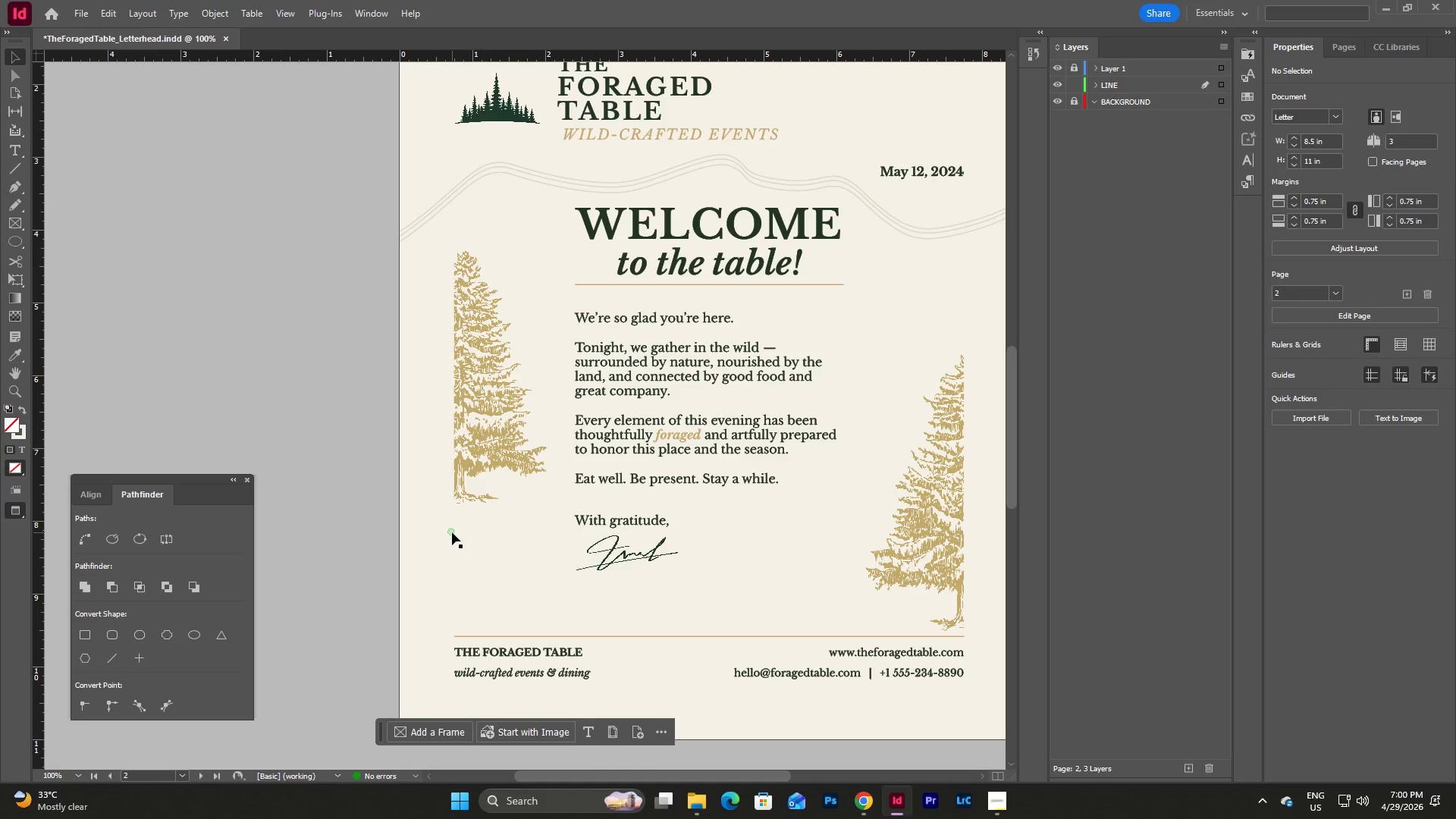 
left_click_drag(start_coordinate=[452, 532], to_coordinate=[458, 620])
 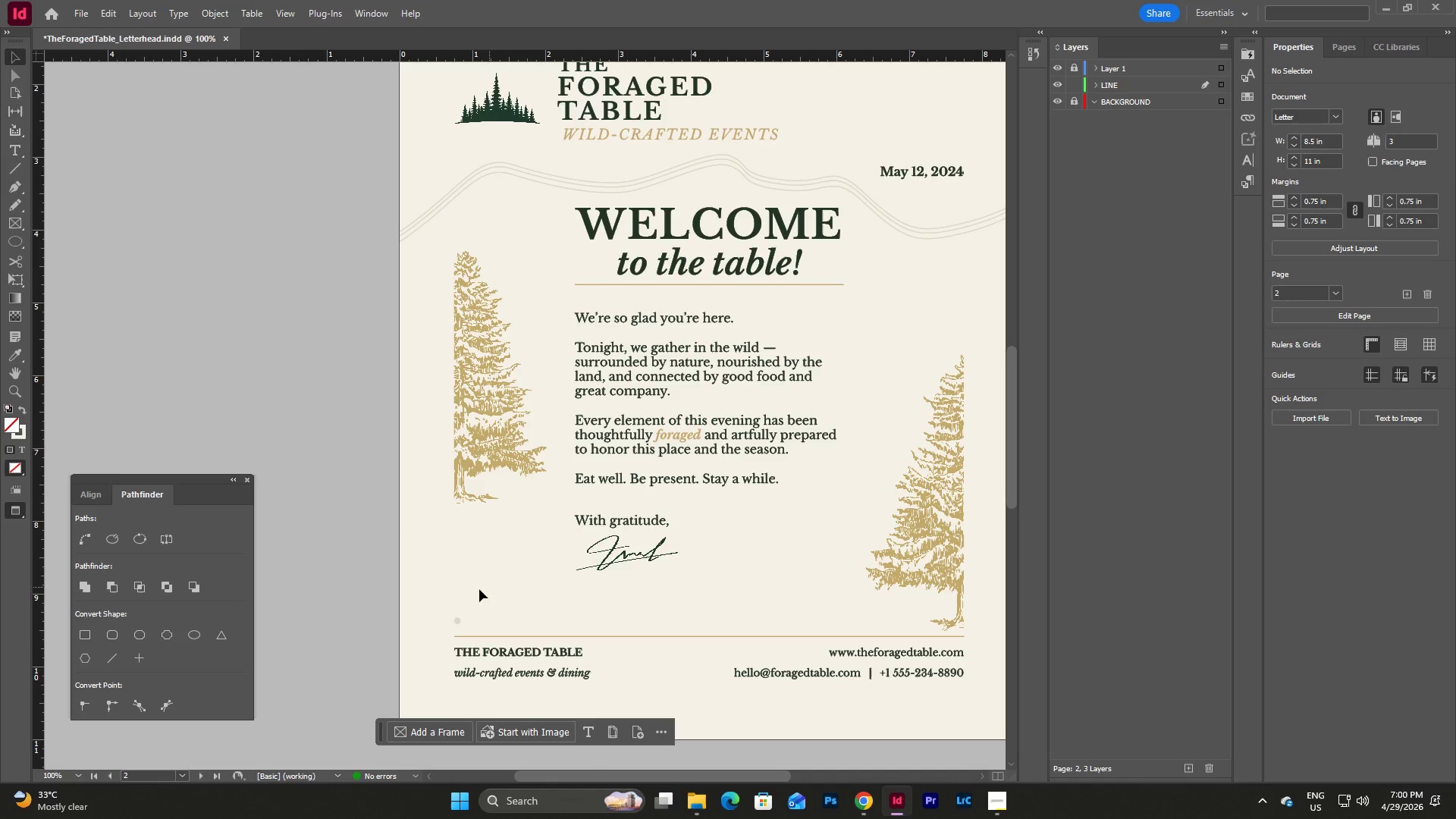 
left_click([457, 622])
 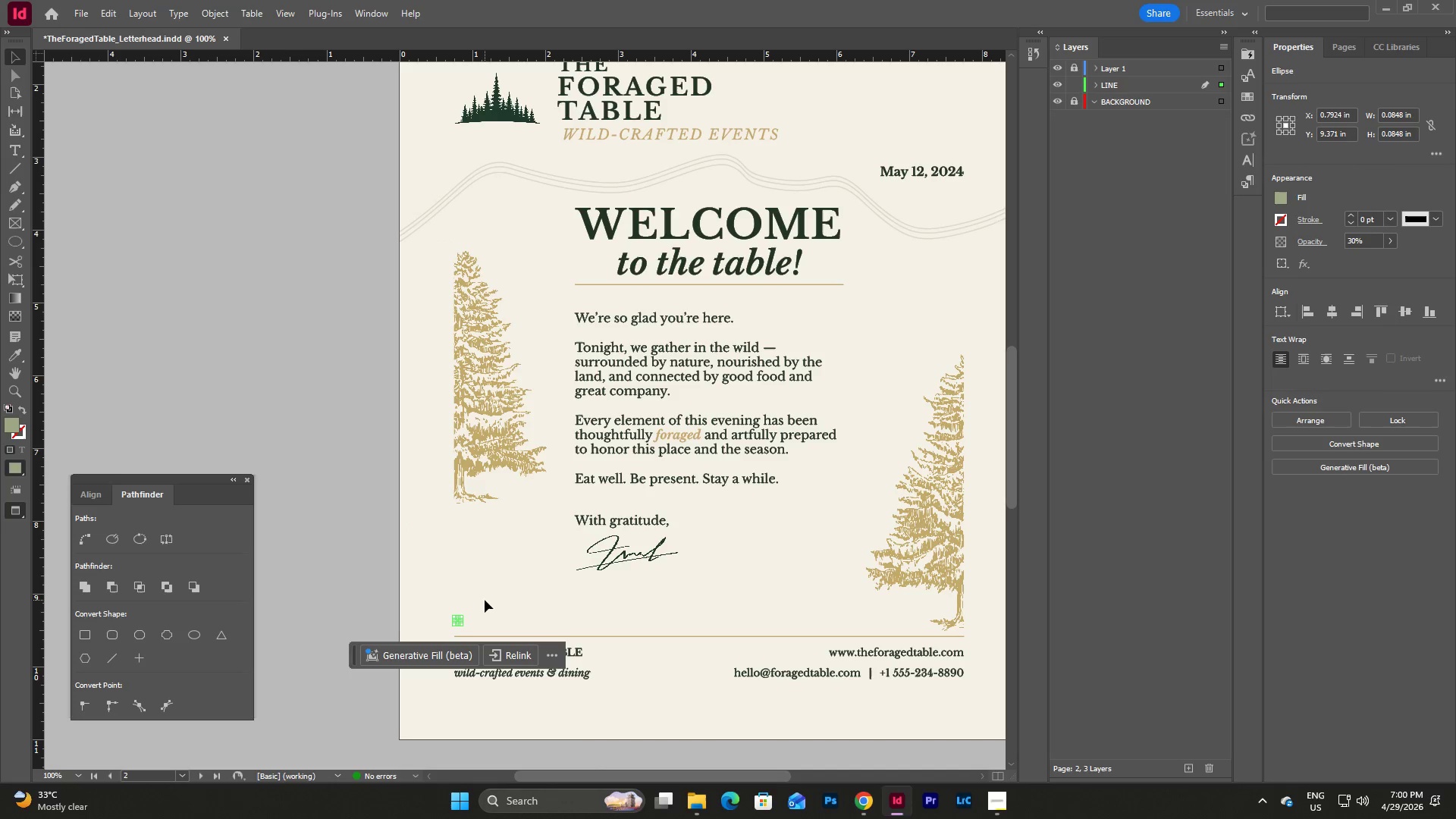 
key(Backspace)
 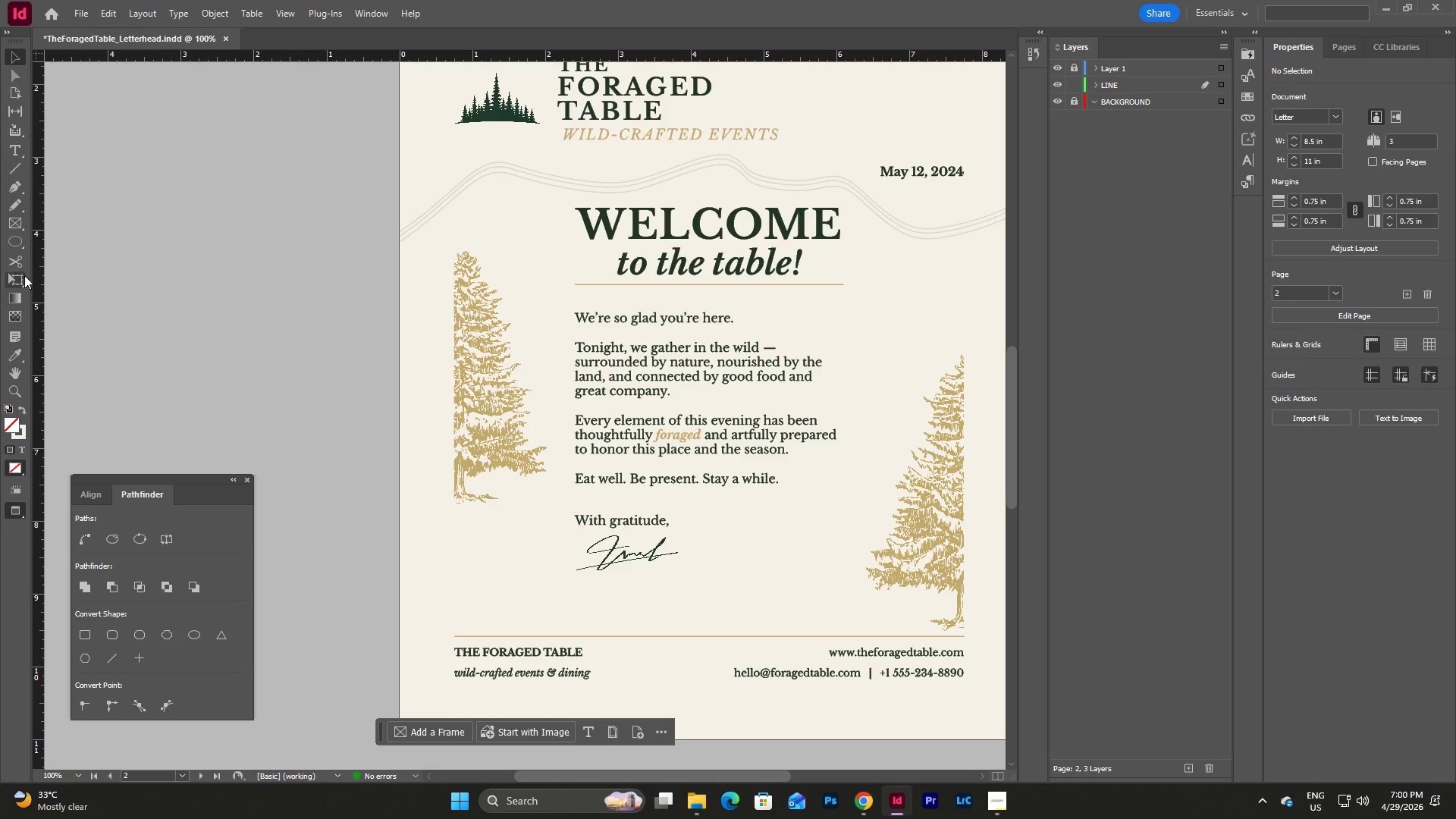 
left_click([13, 171])
 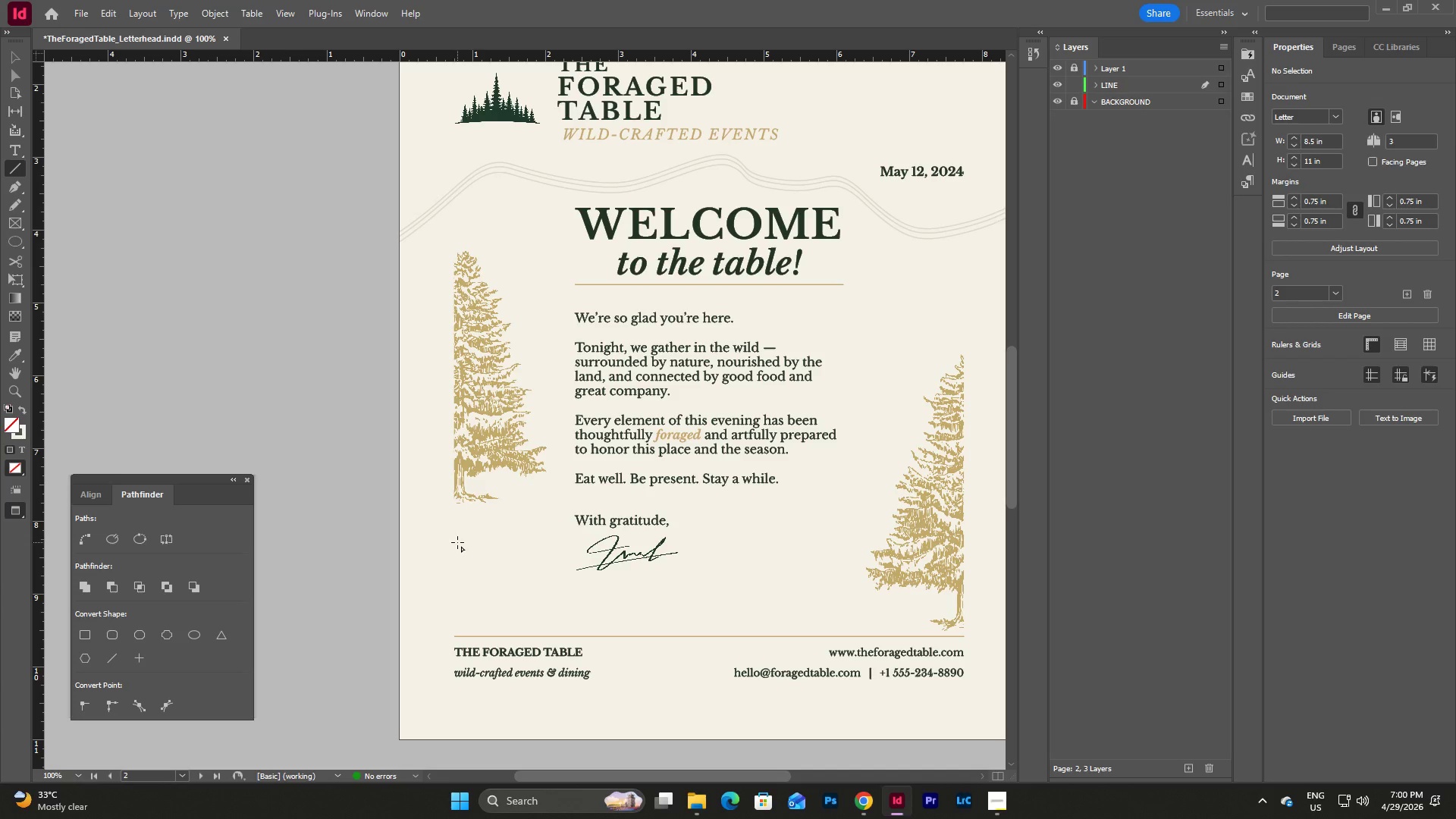 
scroll: coordinate [457, 542], scroll_direction: up, amount: 3.0
 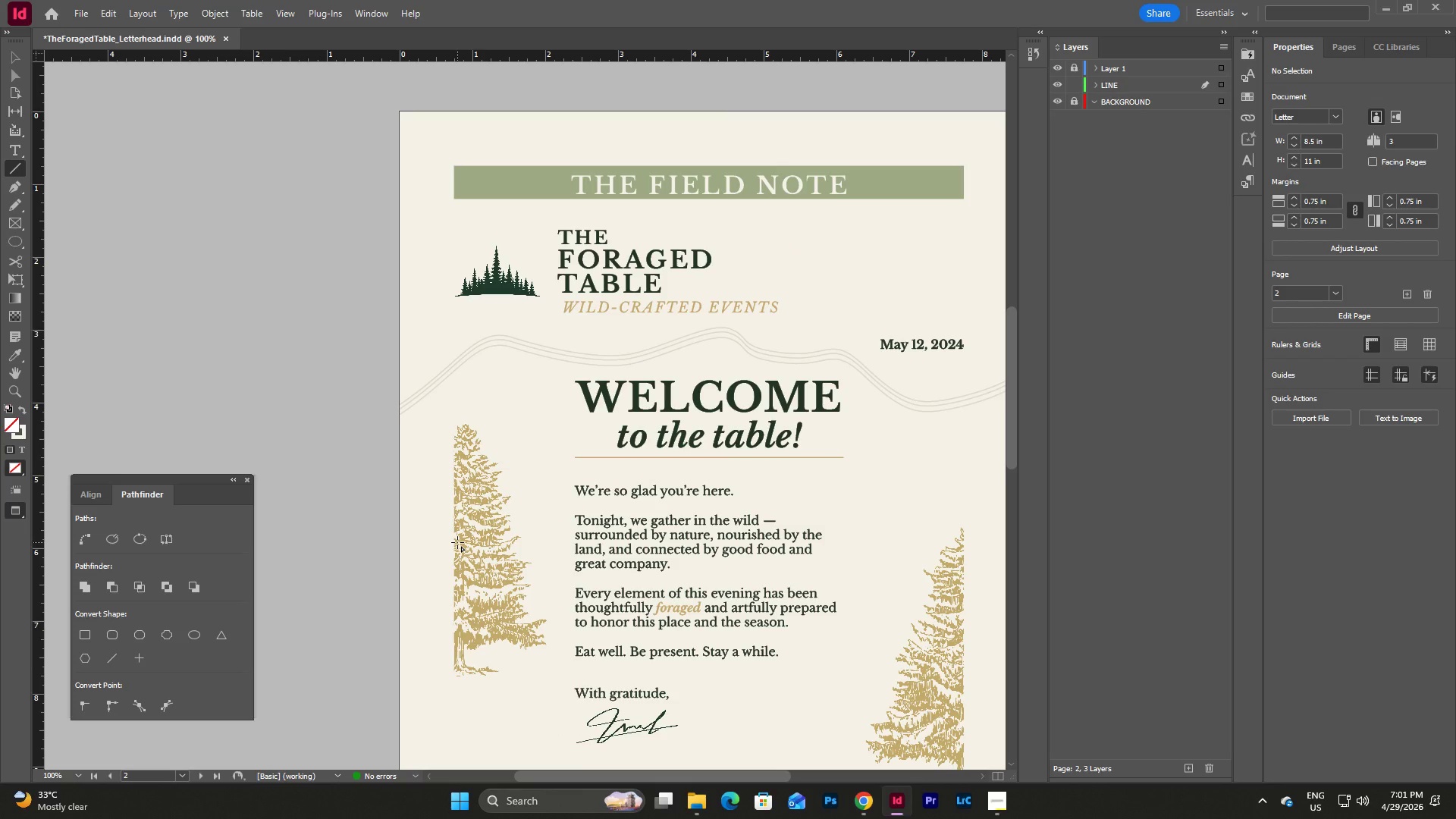 
scroll: coordinate [457, 542], scroll_direction: down, amount: 2.0
 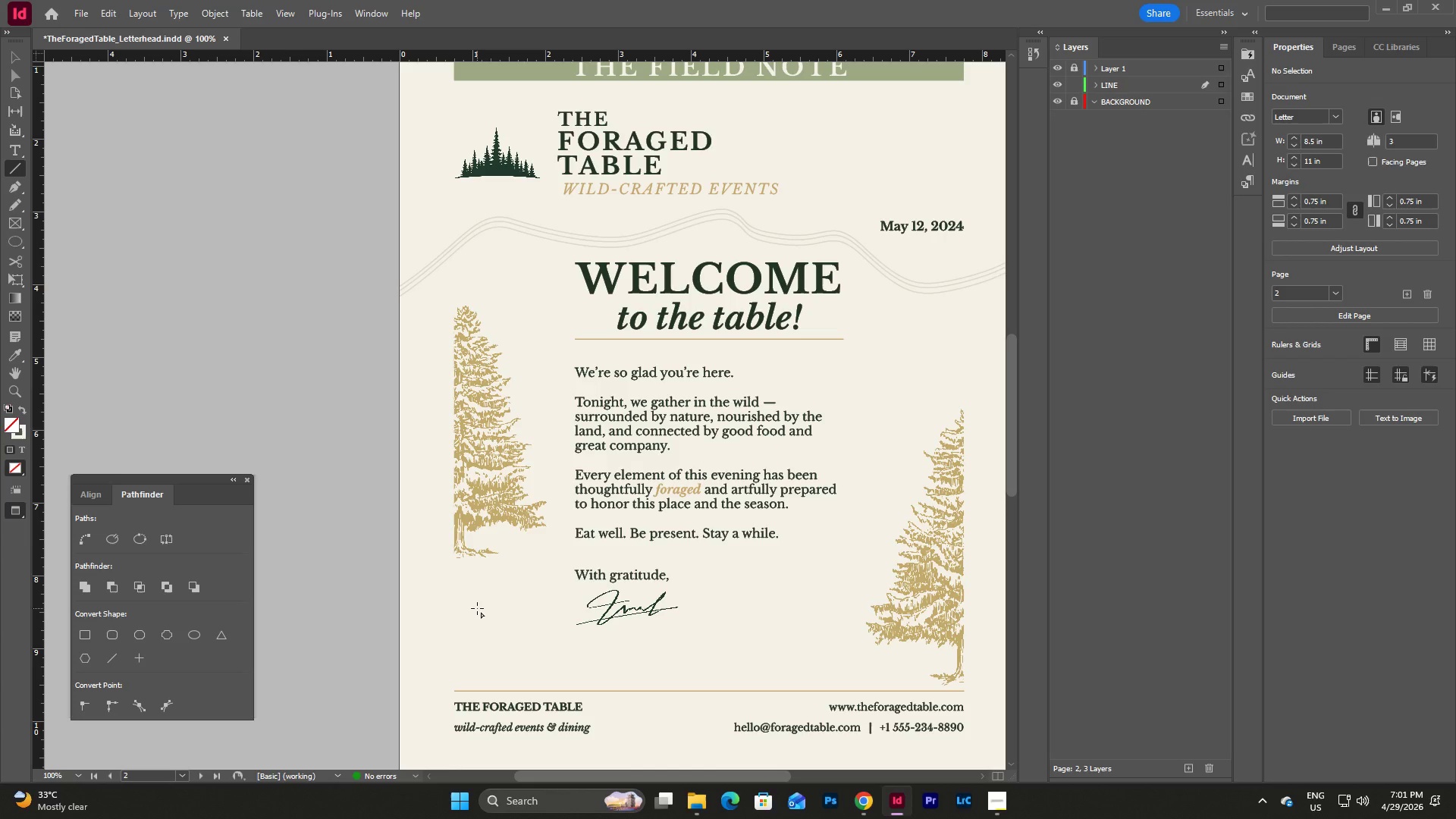 
wait(9.68)
 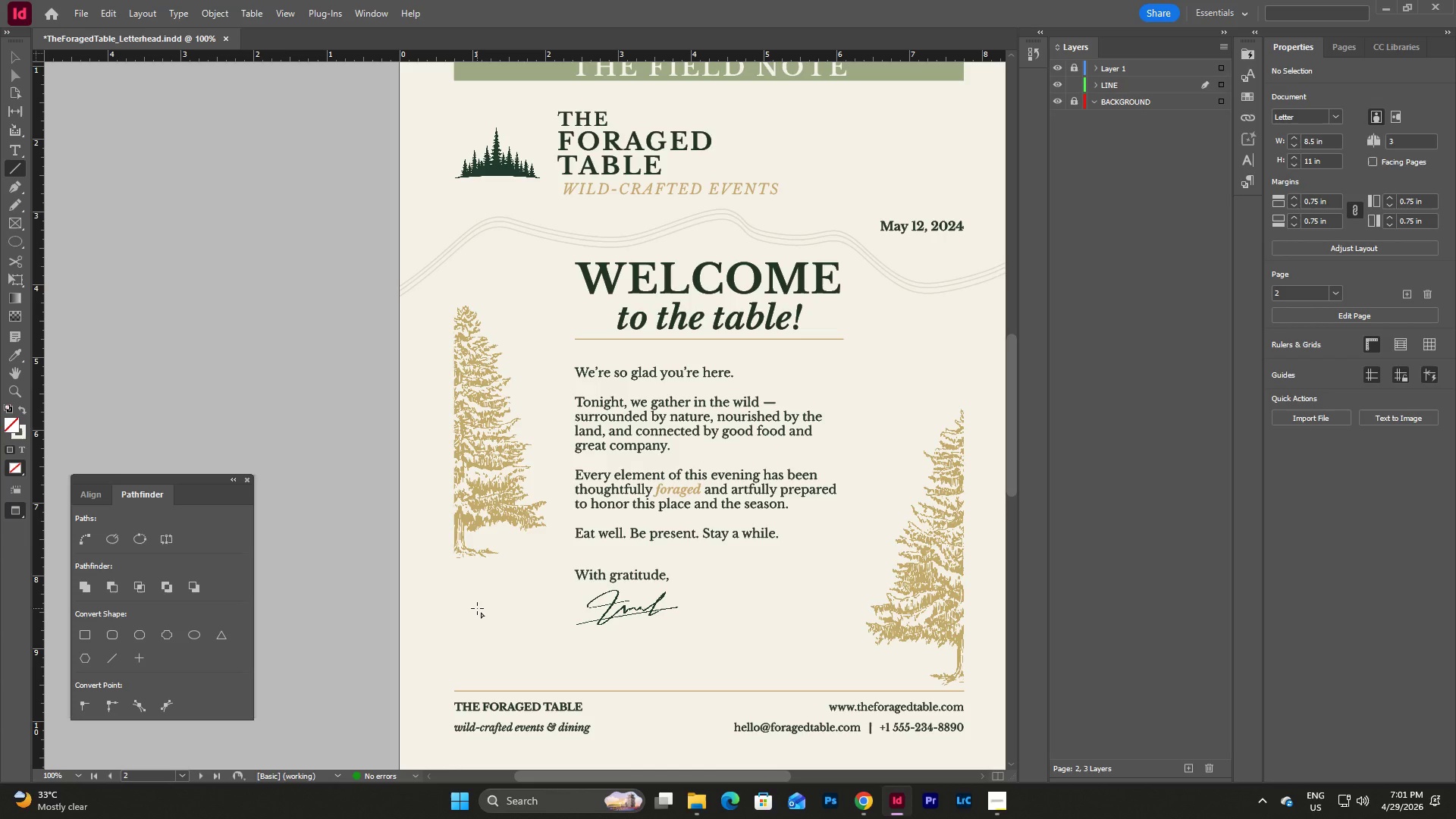 
left_click([17, 185])
 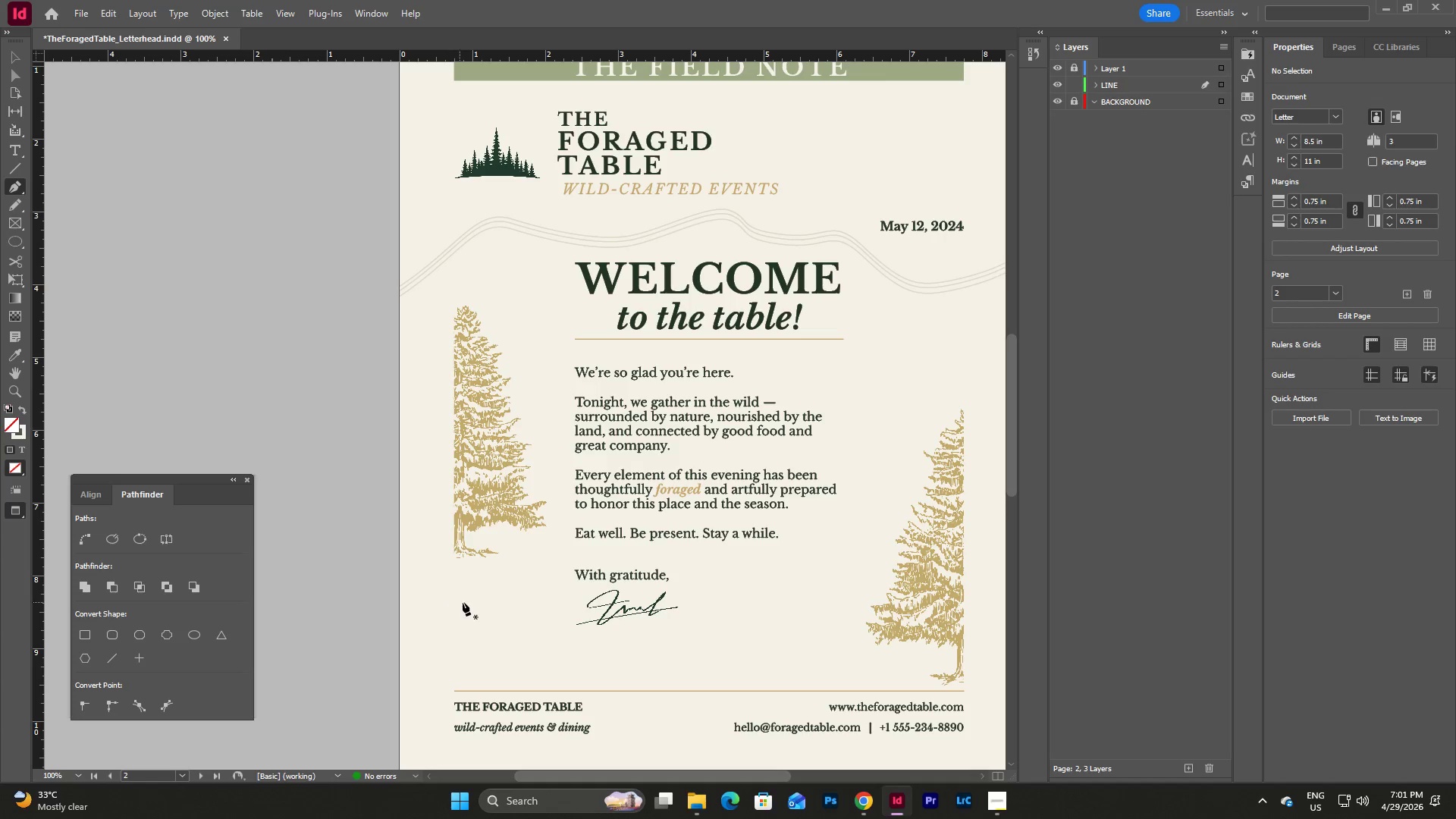 
wait(6.08)
 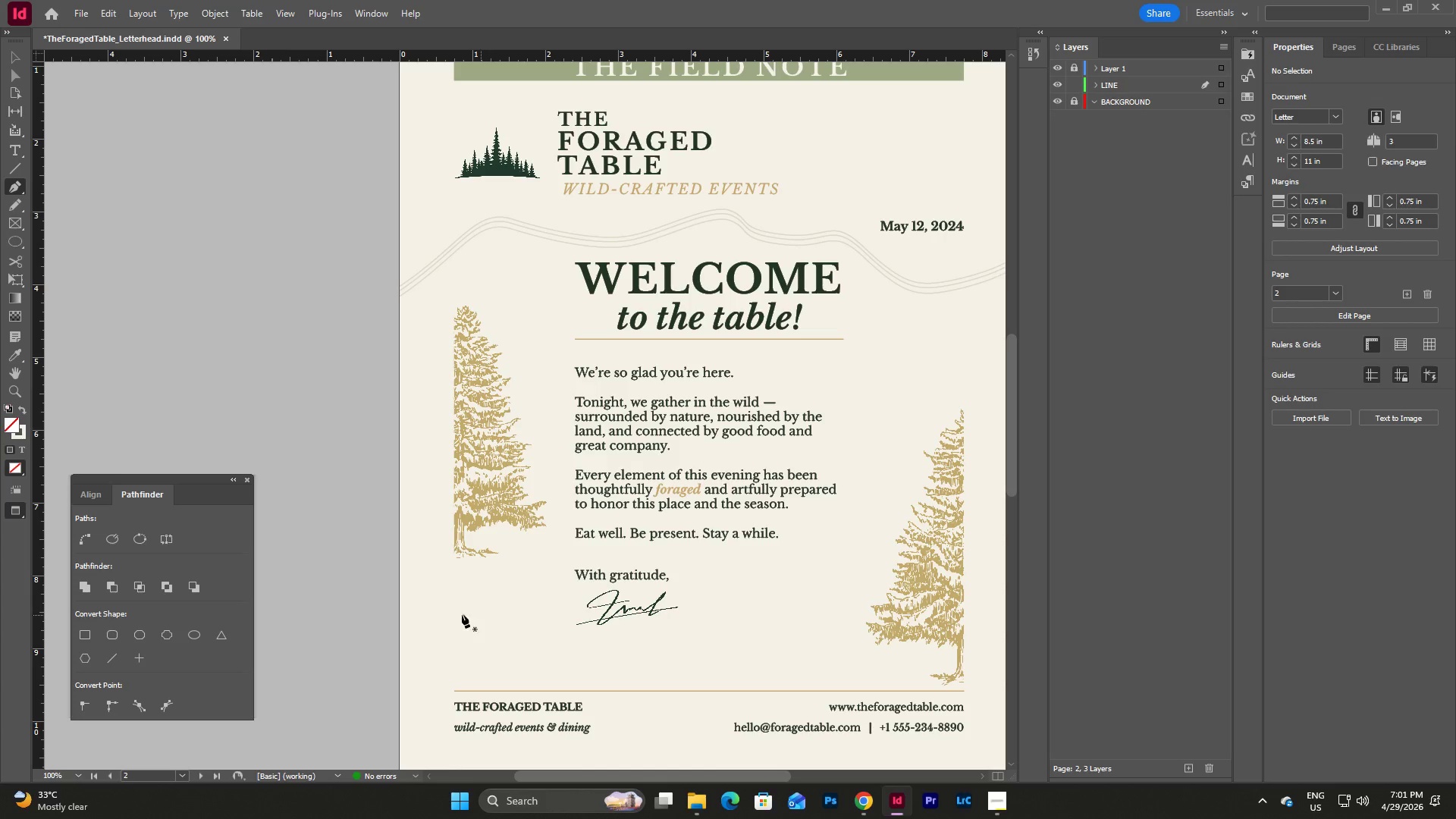 
left_click([461, 582])
 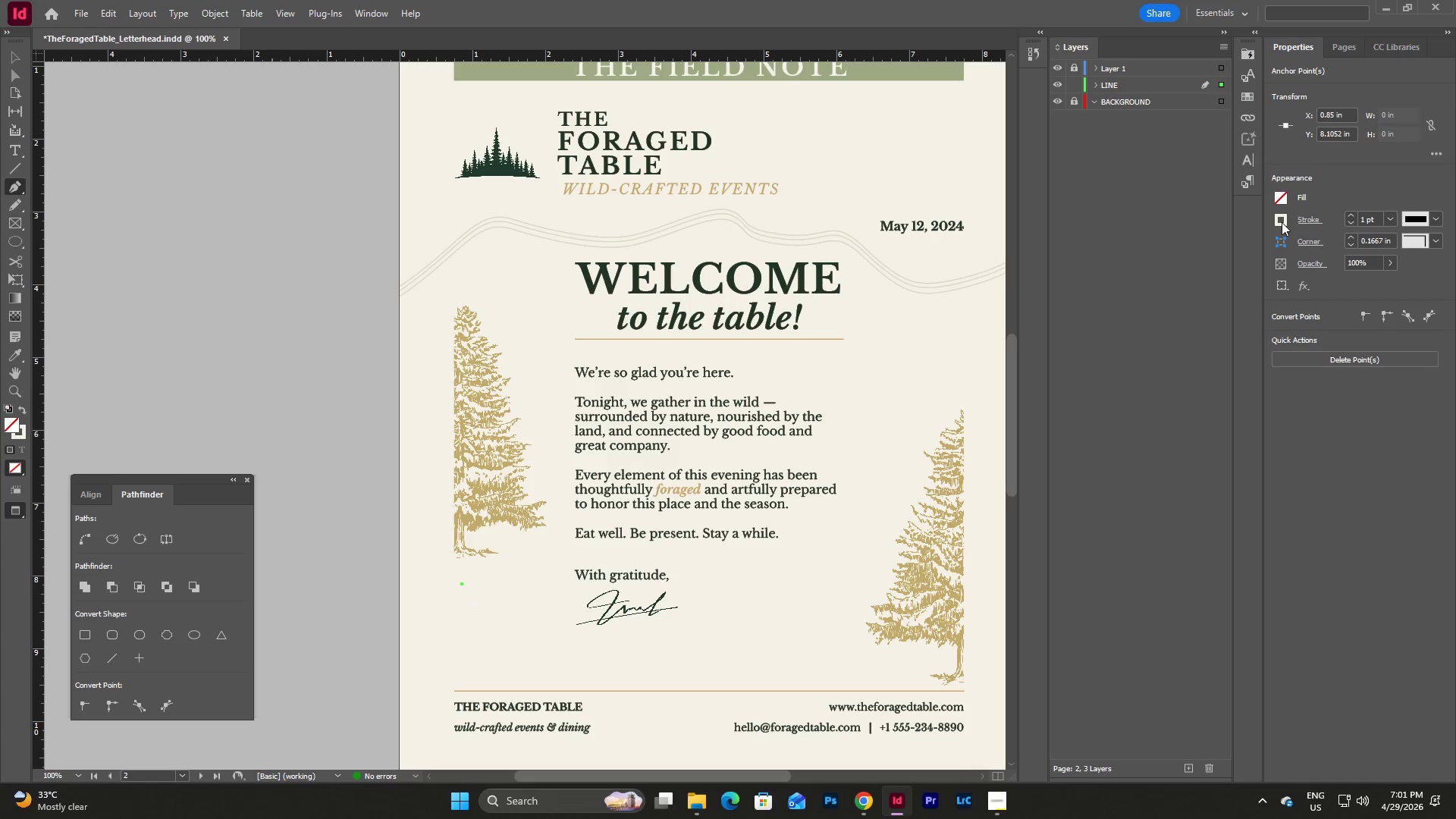 
left_click([1280, 222])
 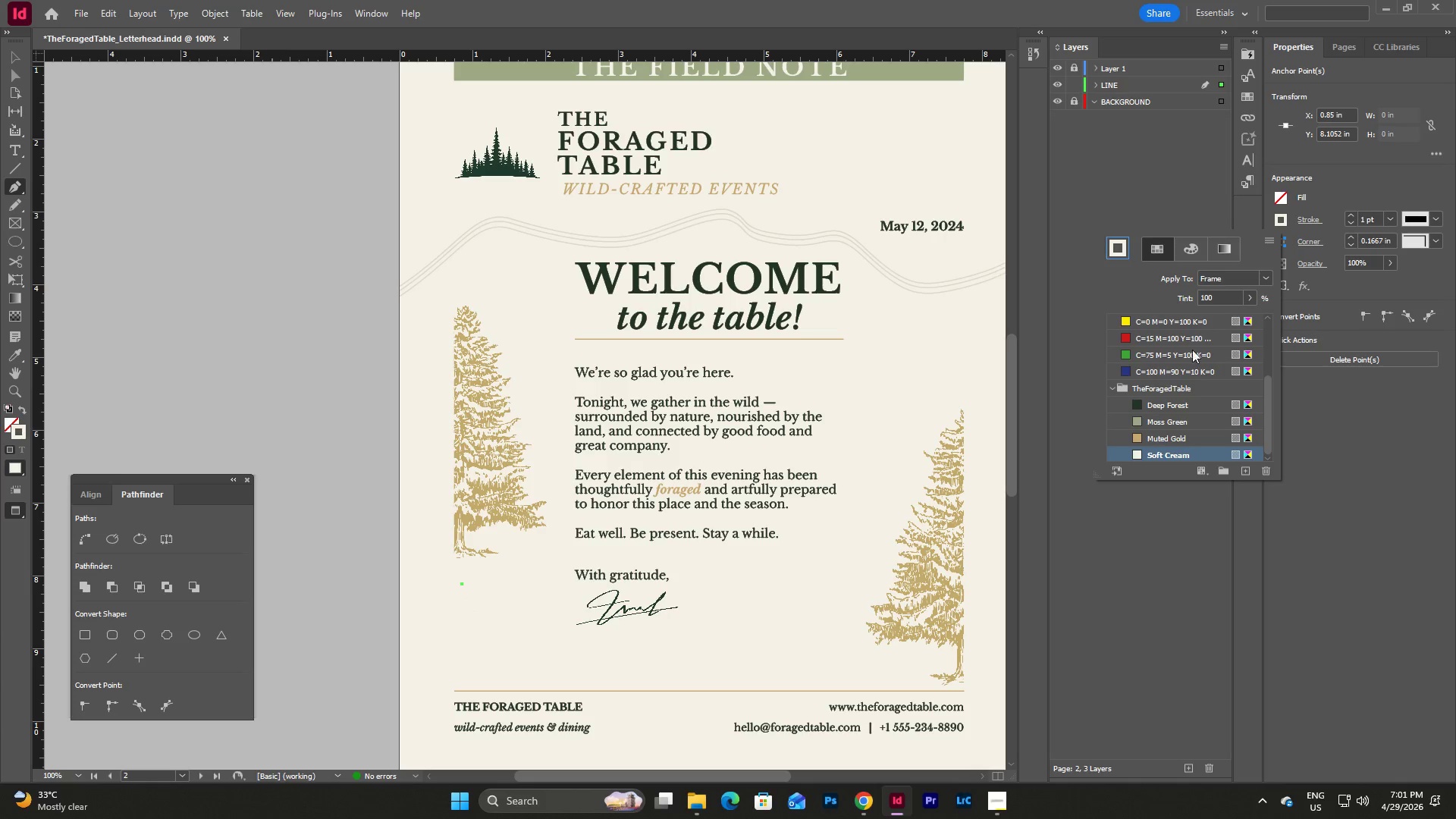 
scroll: coordinate [1191, 359], scroll_direction: down, amount: 3.0
 